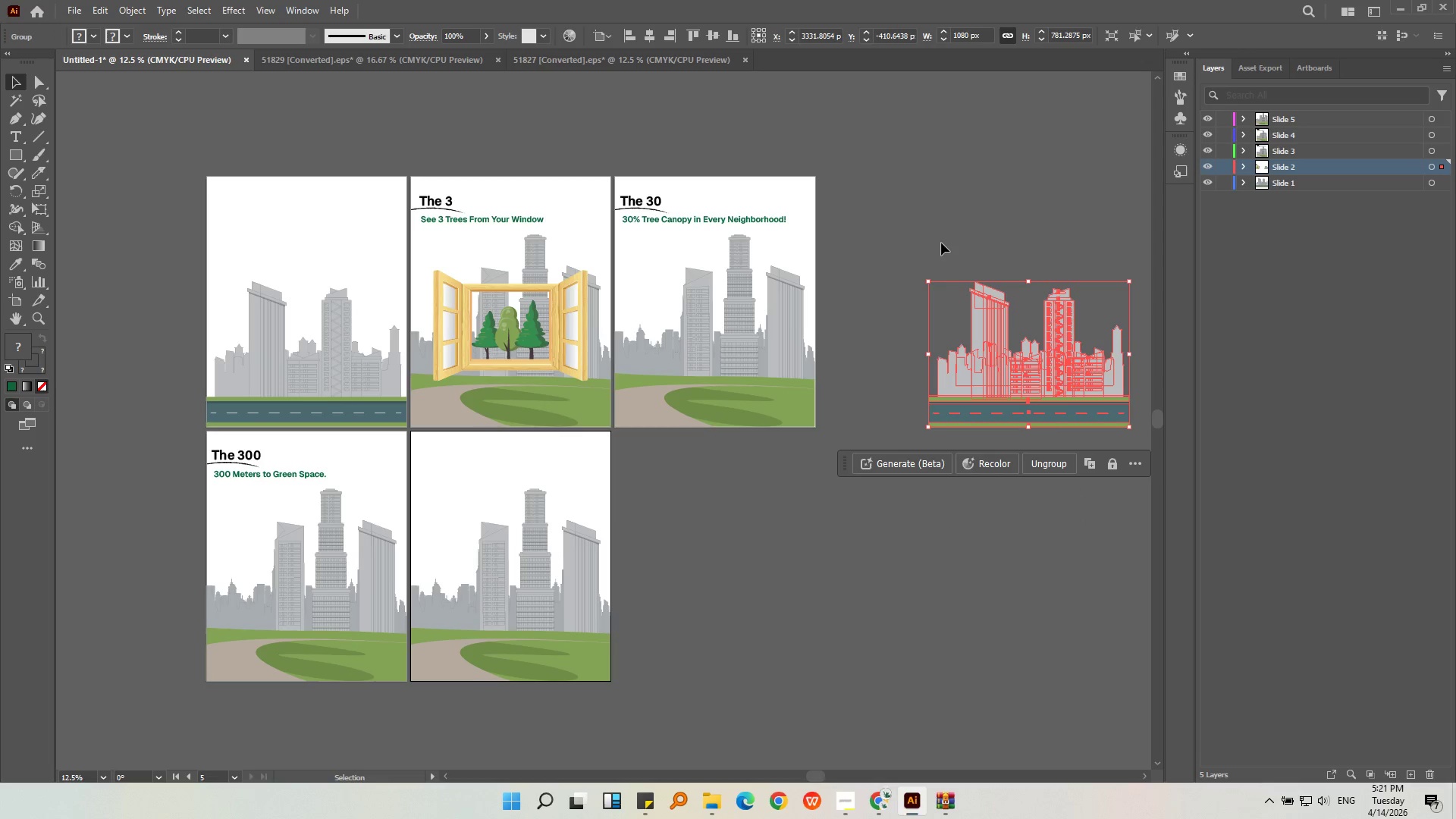 
key(Backspace)
 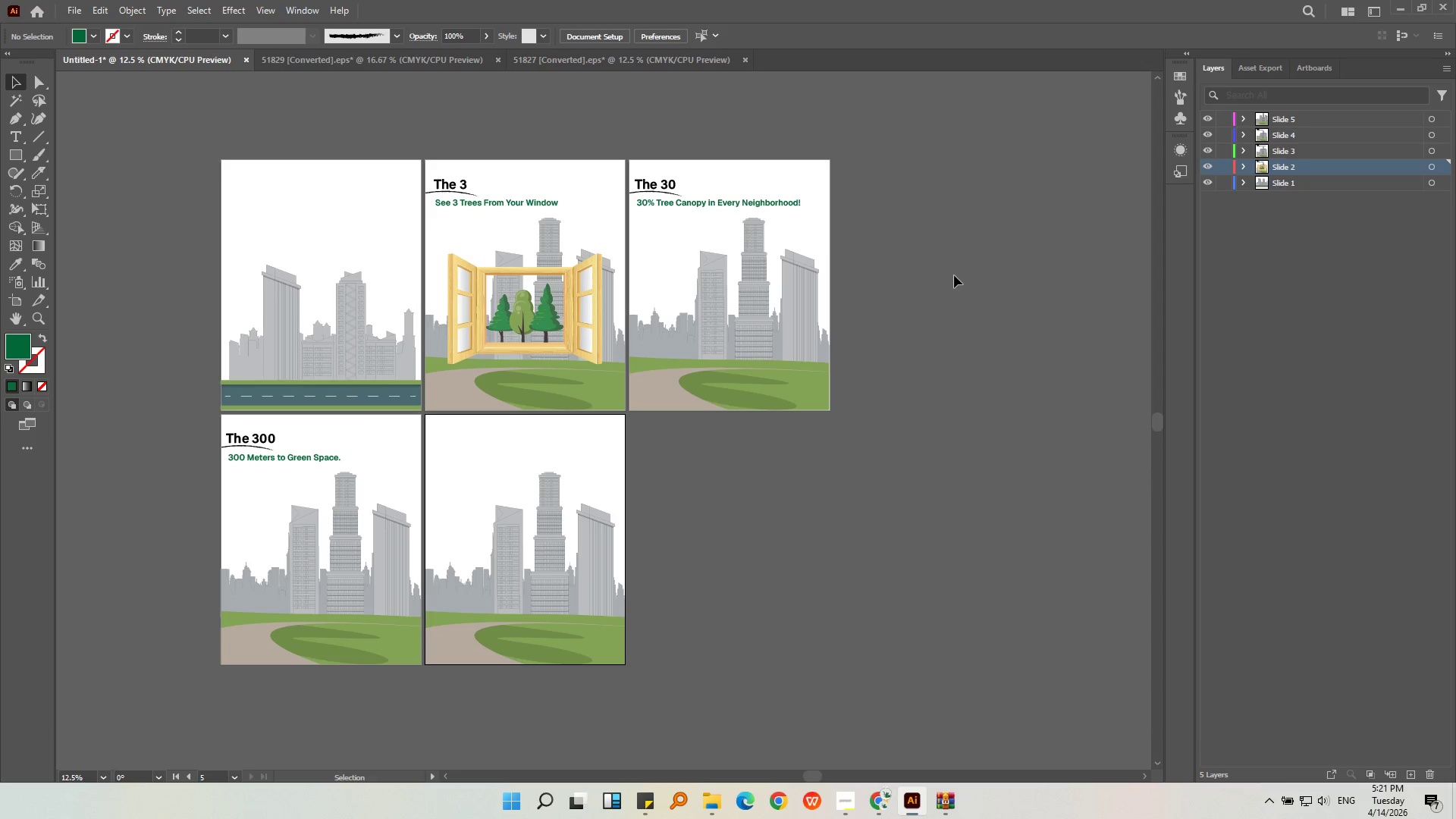 
wait(6.66)
 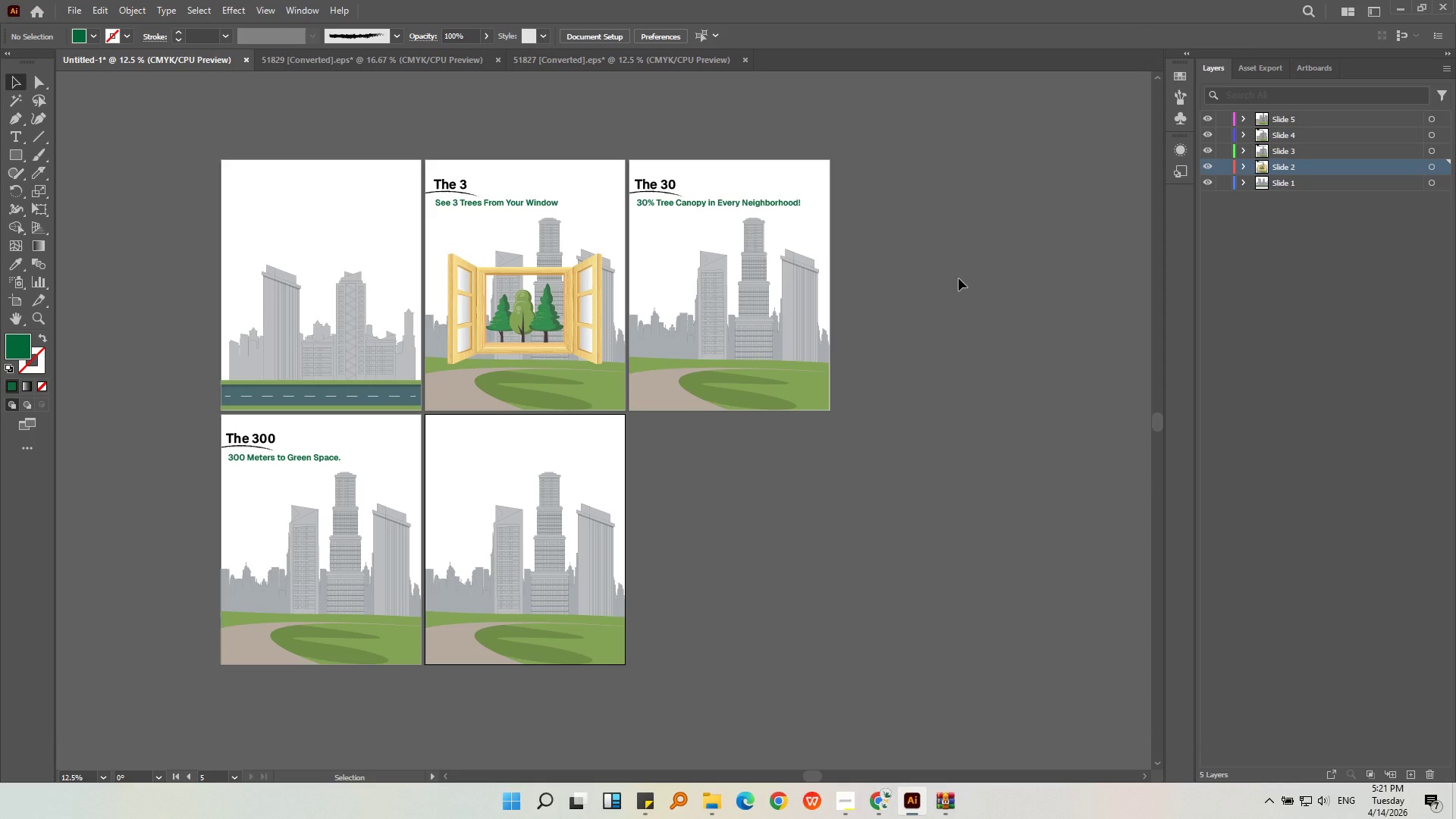 
left_click([557, 62])
 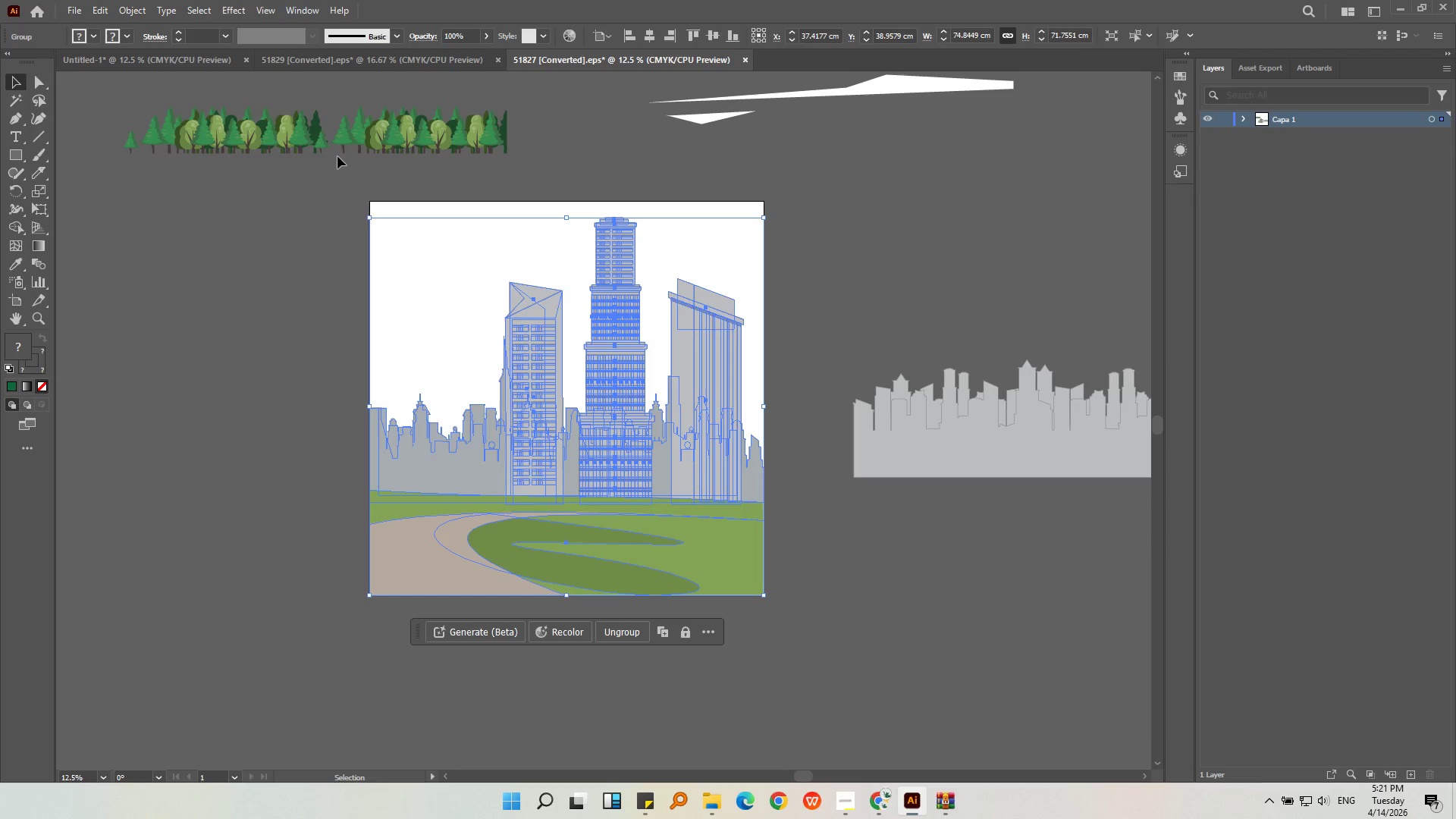 
double_click([363, 146])
 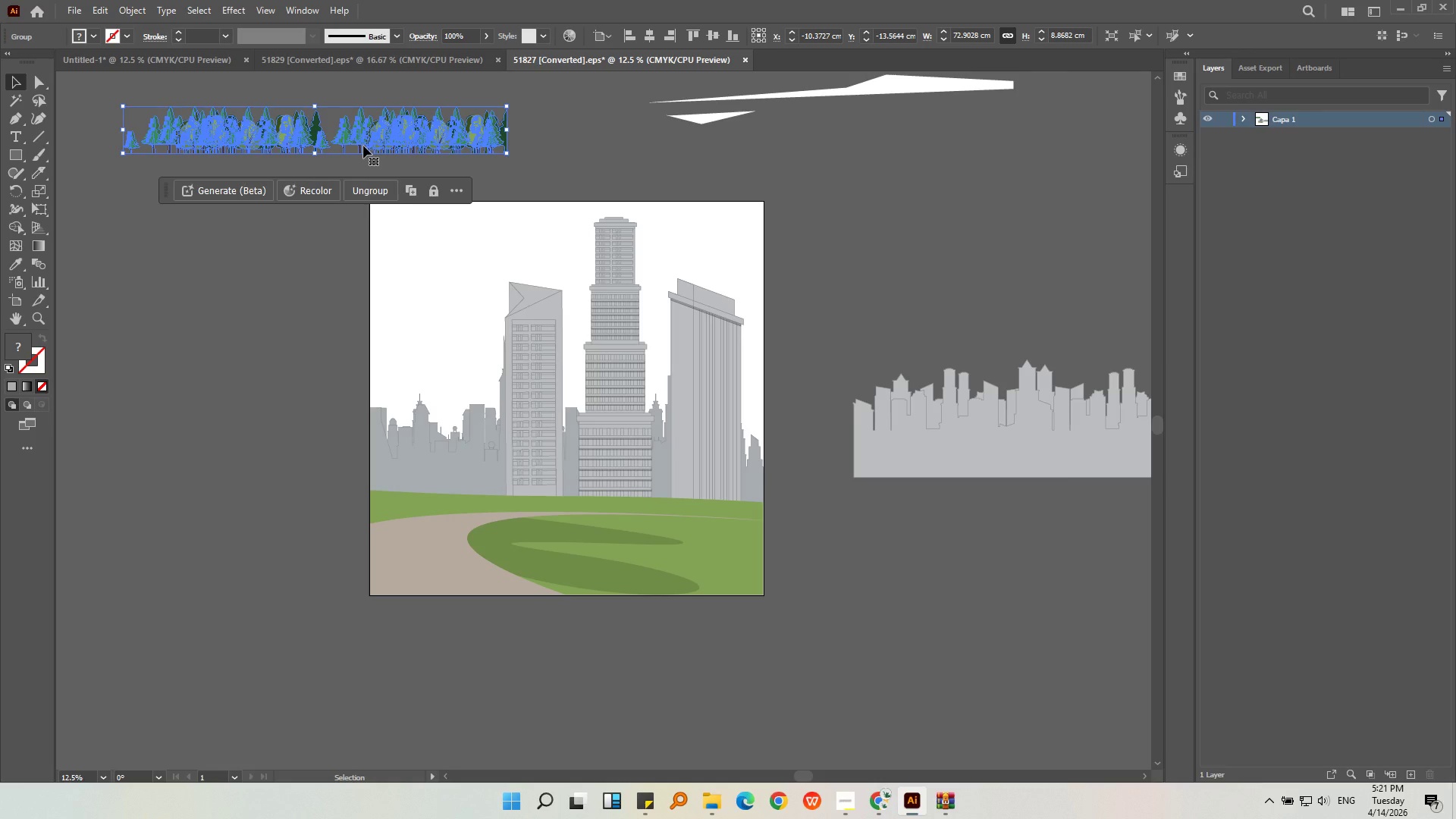 
key(Control+C)
 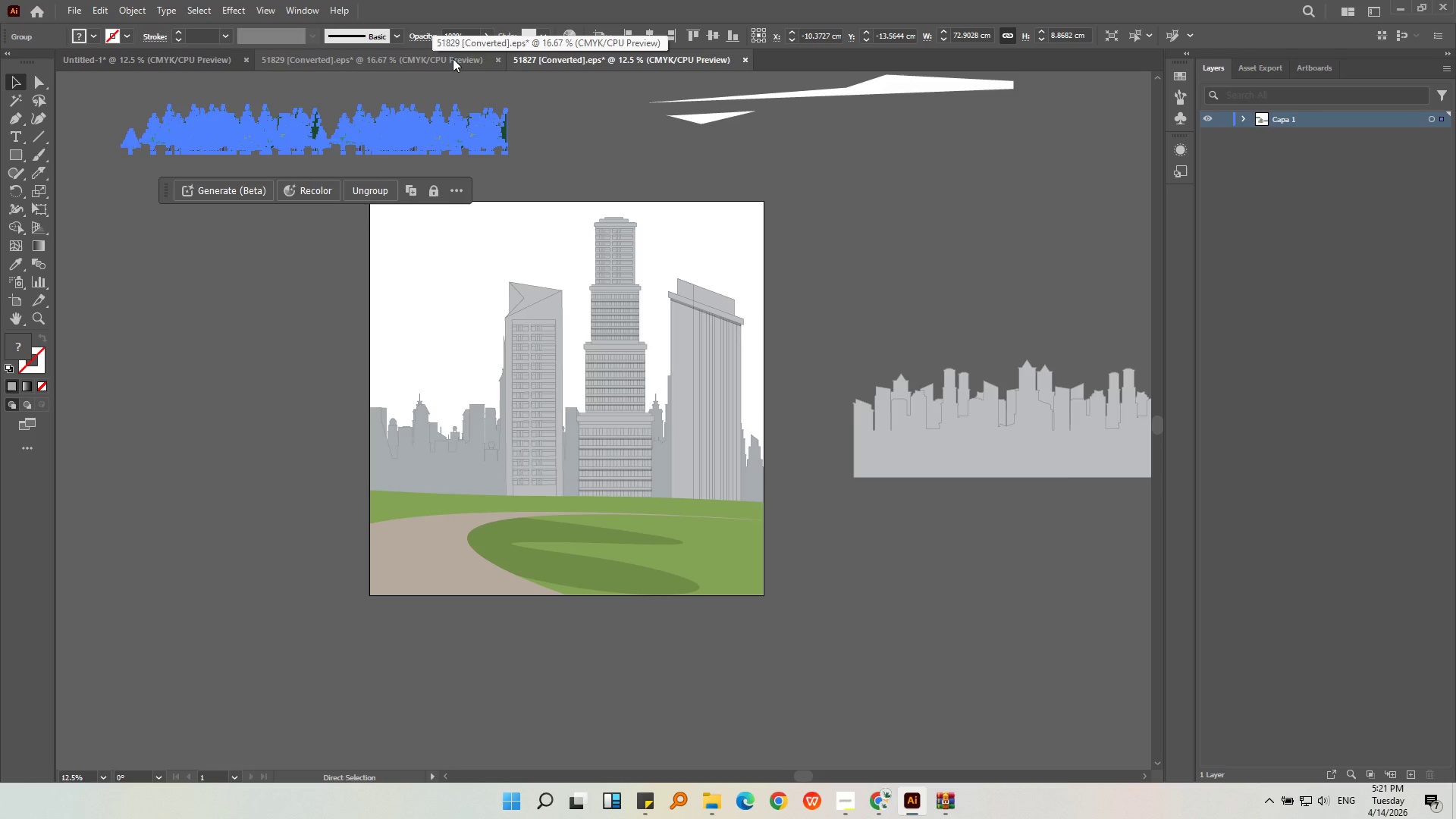 
left_click([561, 55])
 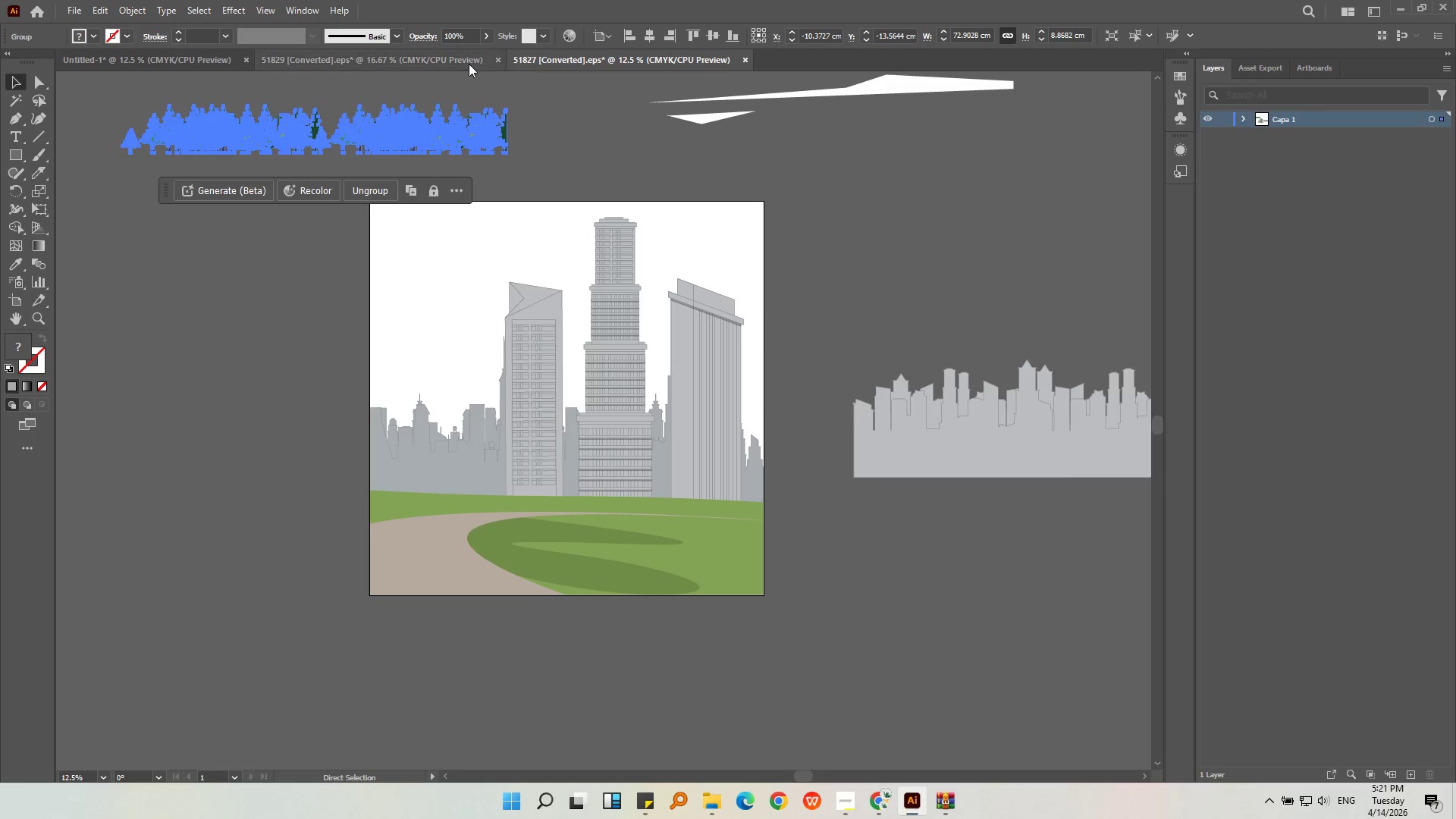 
left_click([461, 63])
 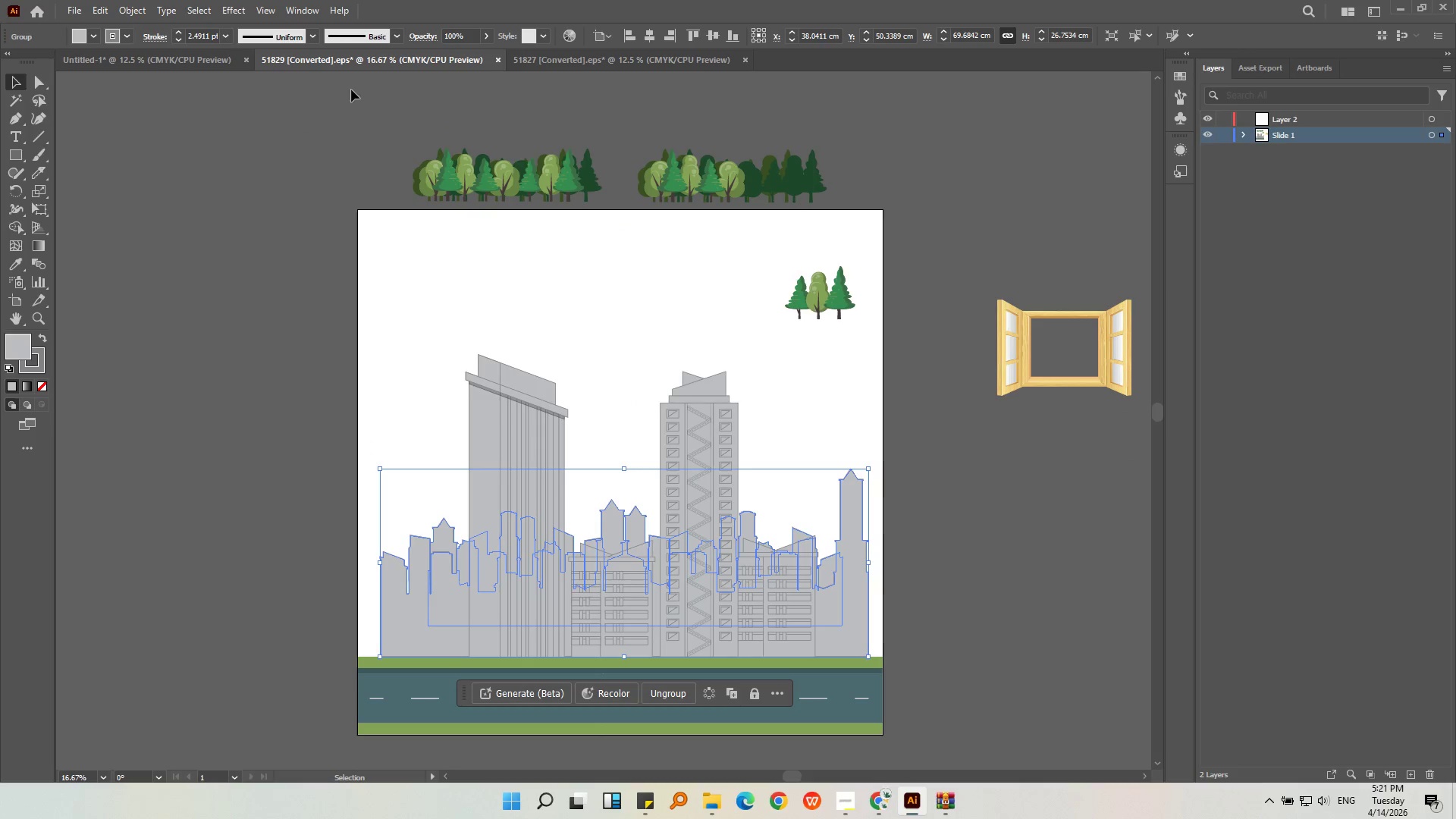 
left_click([198, 61])
 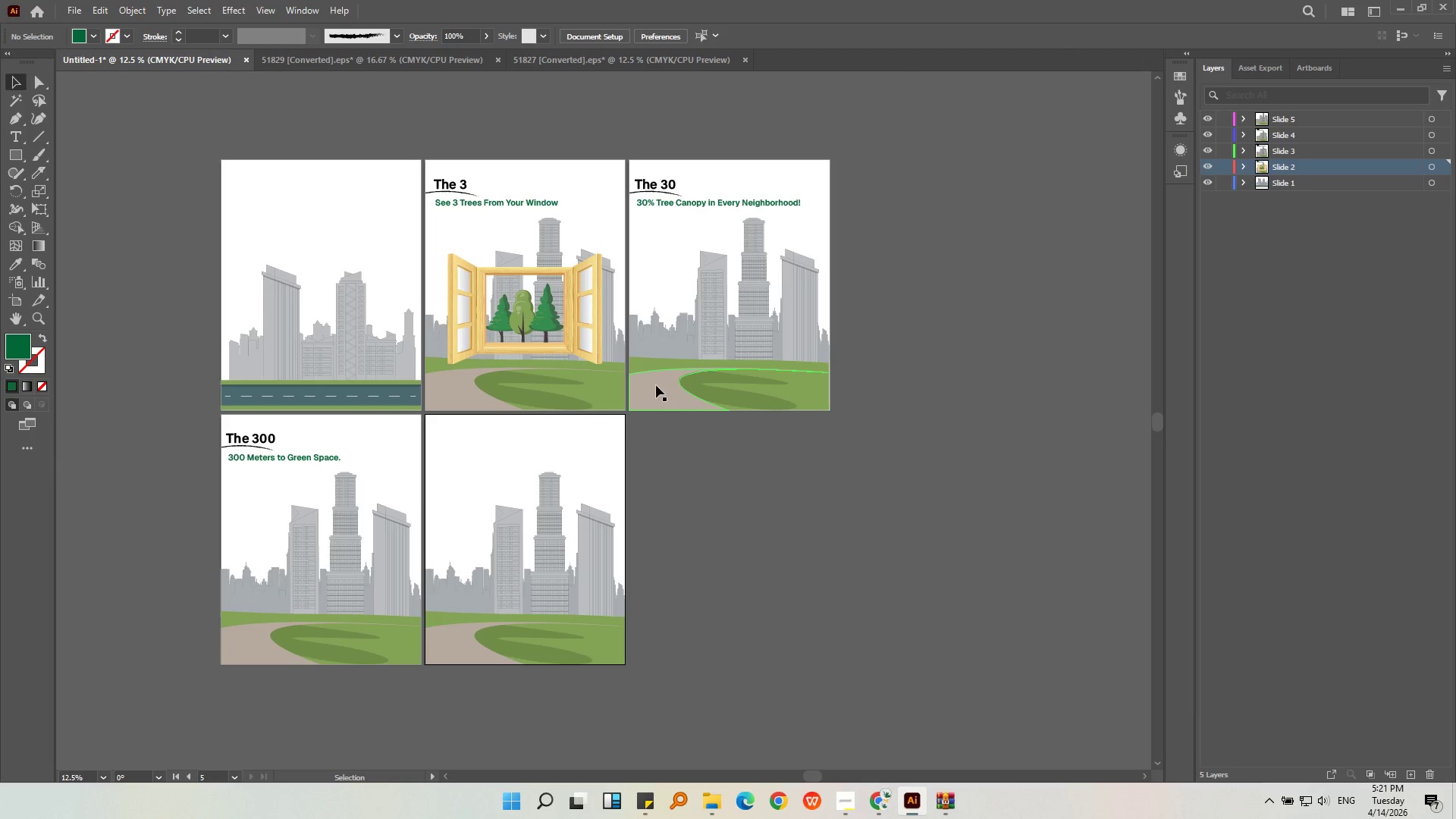 
key(Meta+MetaLeft)
 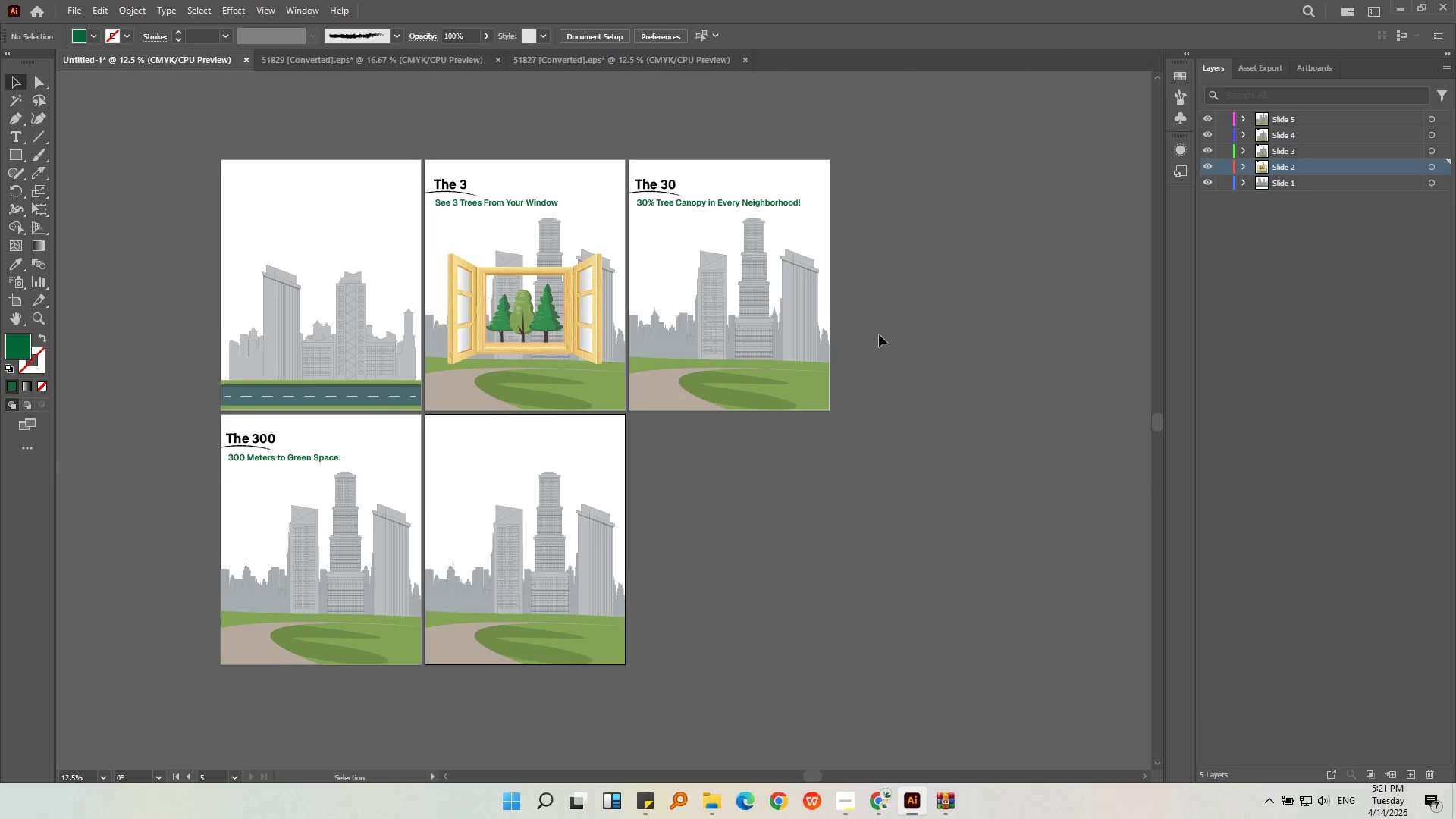 
scroll: coordinate [879, 334], scroll_direction: up, amount: 1.0
 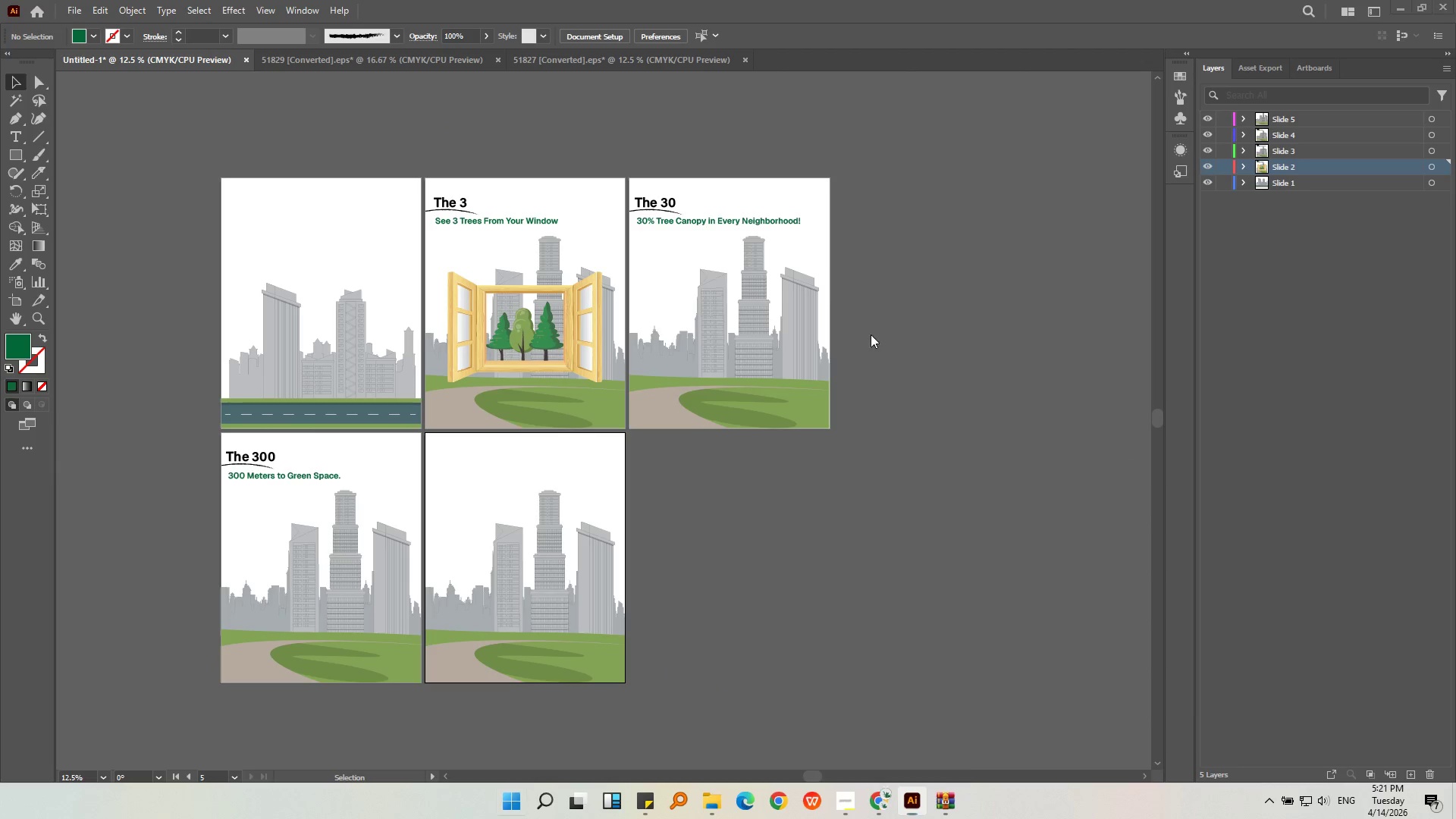 
key(Control+V)
 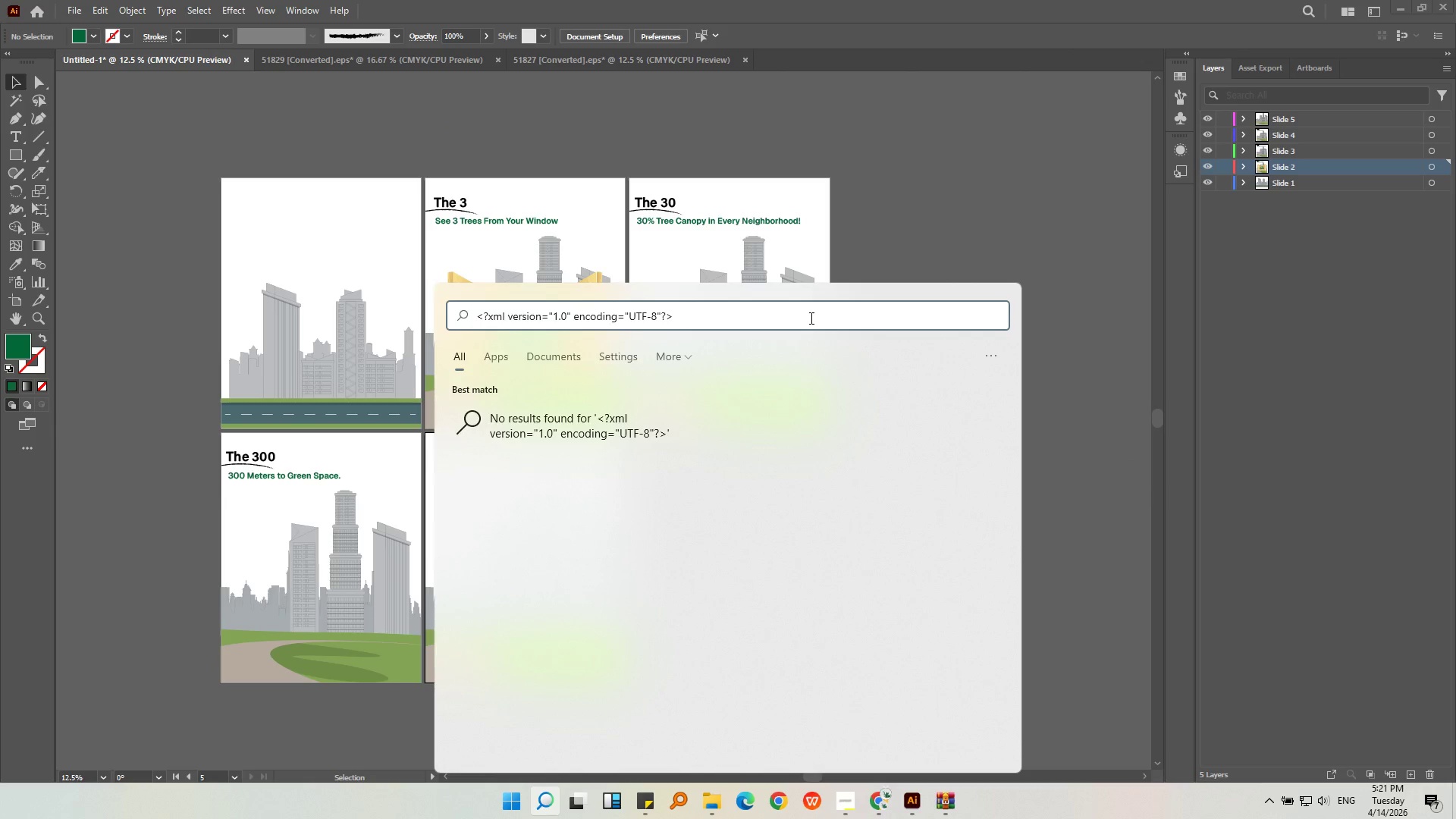 
left_click_drag(start_coordinate=[163, 479], to_coordinate=[163, 483])
 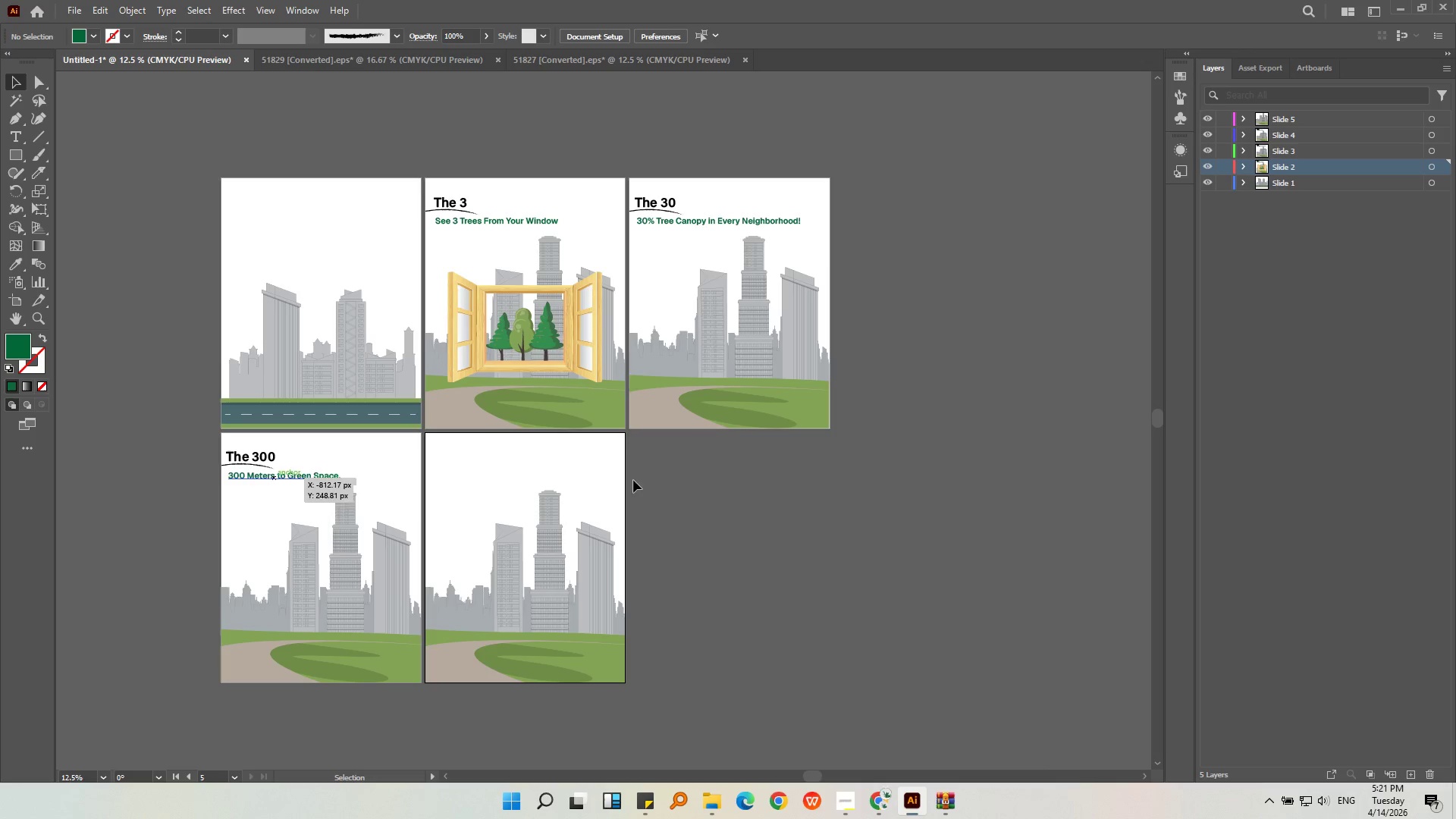 
double_click([902, 470])
 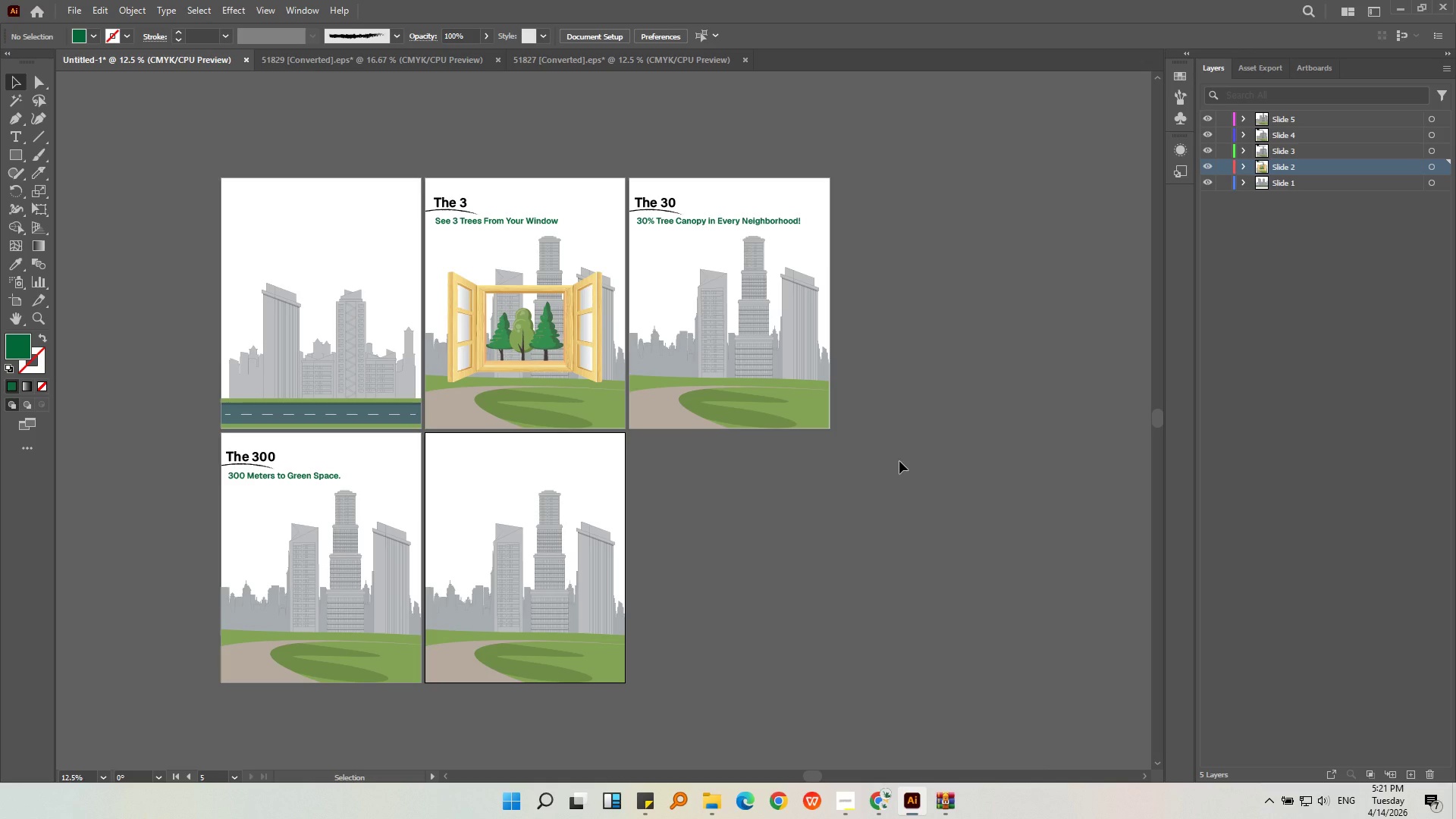 
key(Control+V)
 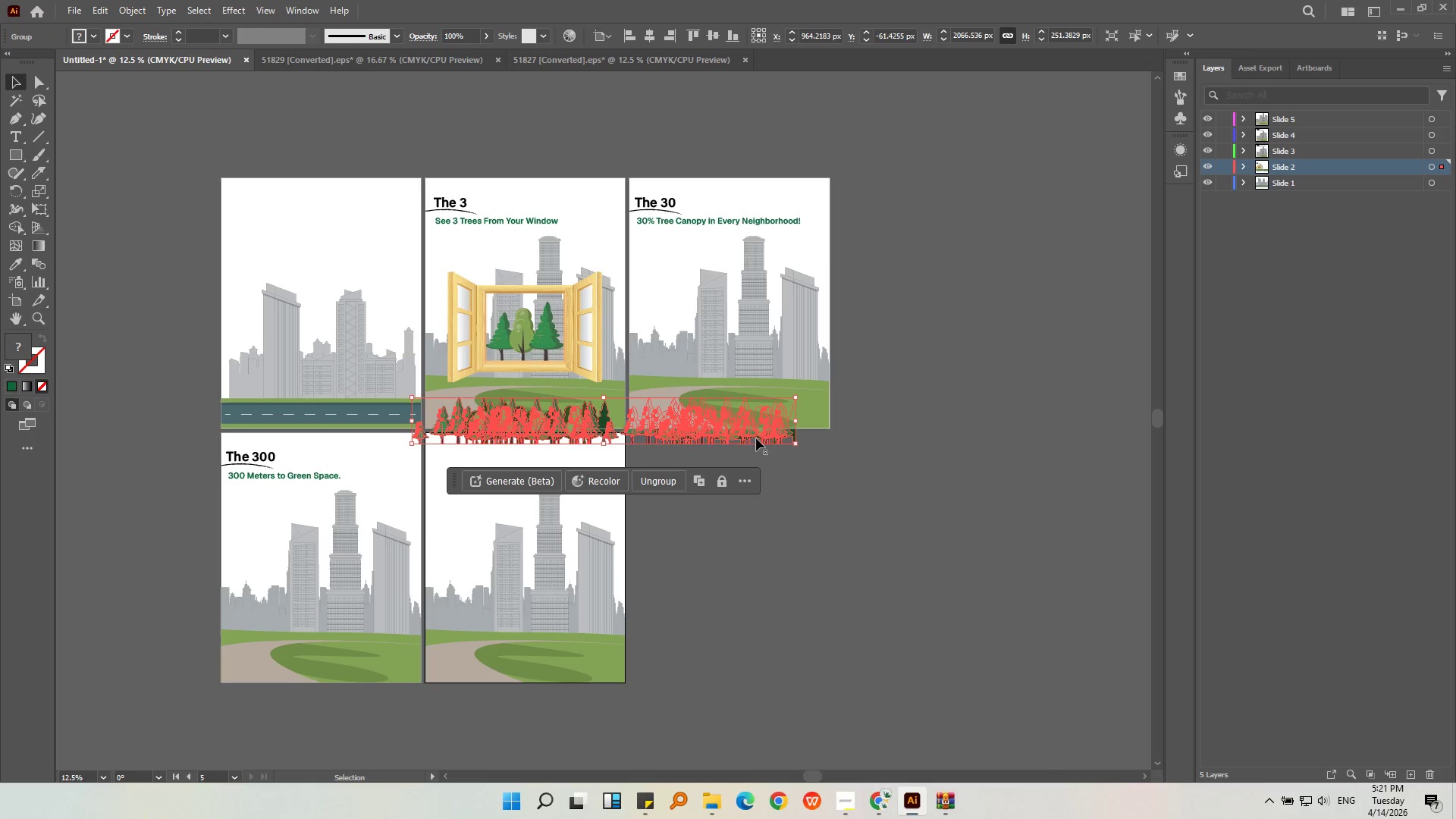 
left_click_drag(start_coordinate=[755, 431], to_coordinate=[1067, 543])
 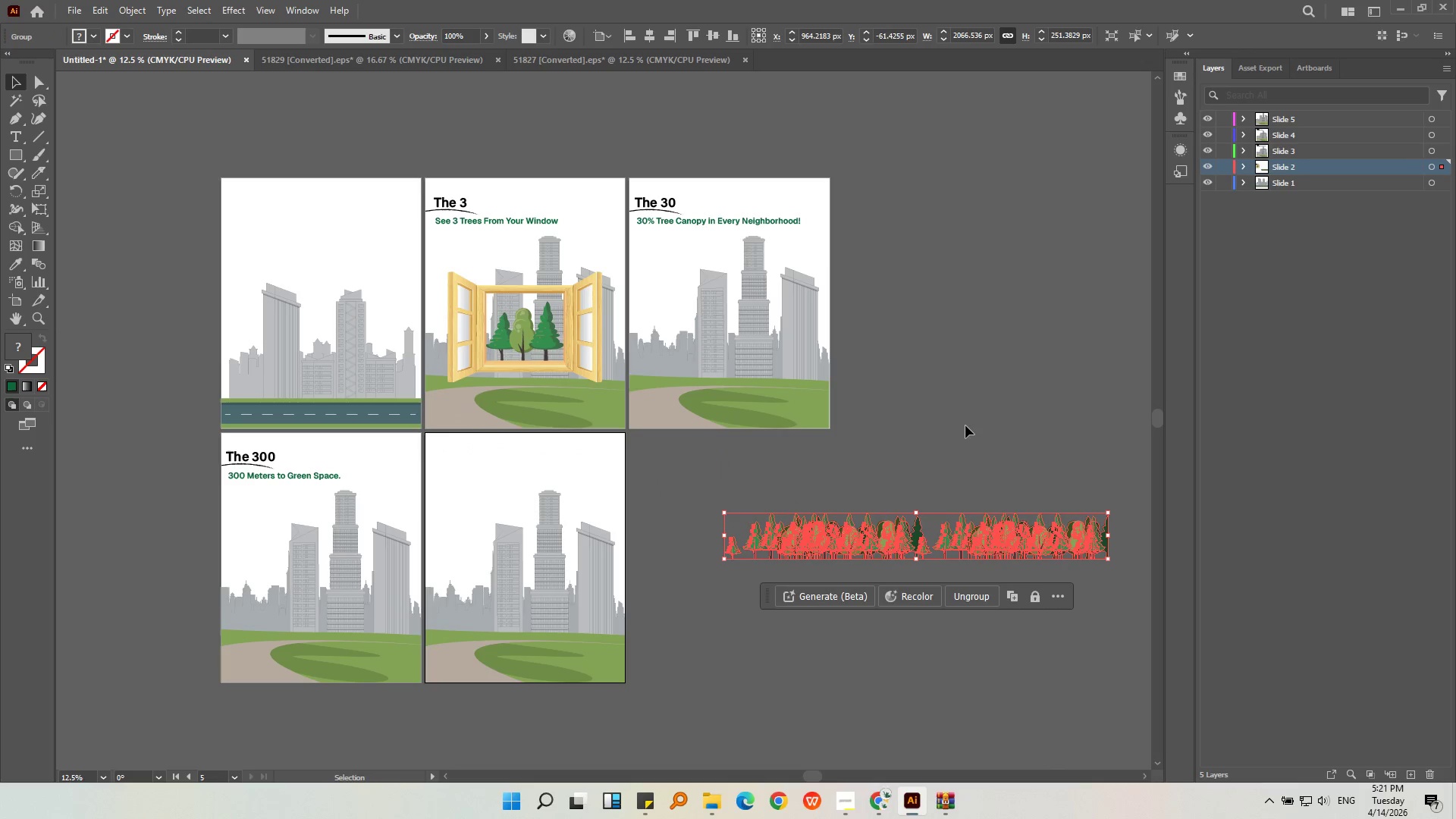 
left_click([965, 424])
 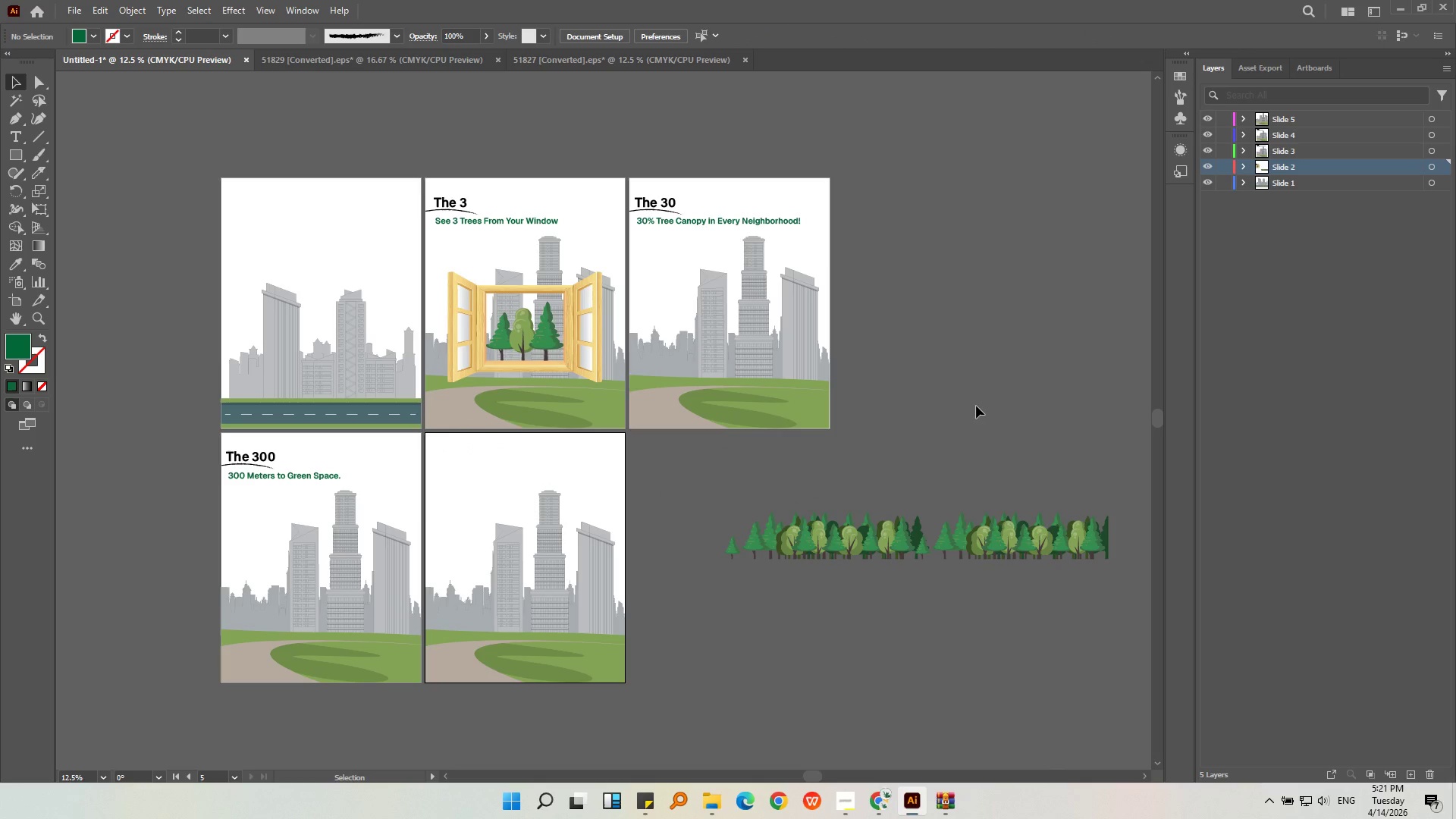 
wait(6.53)
 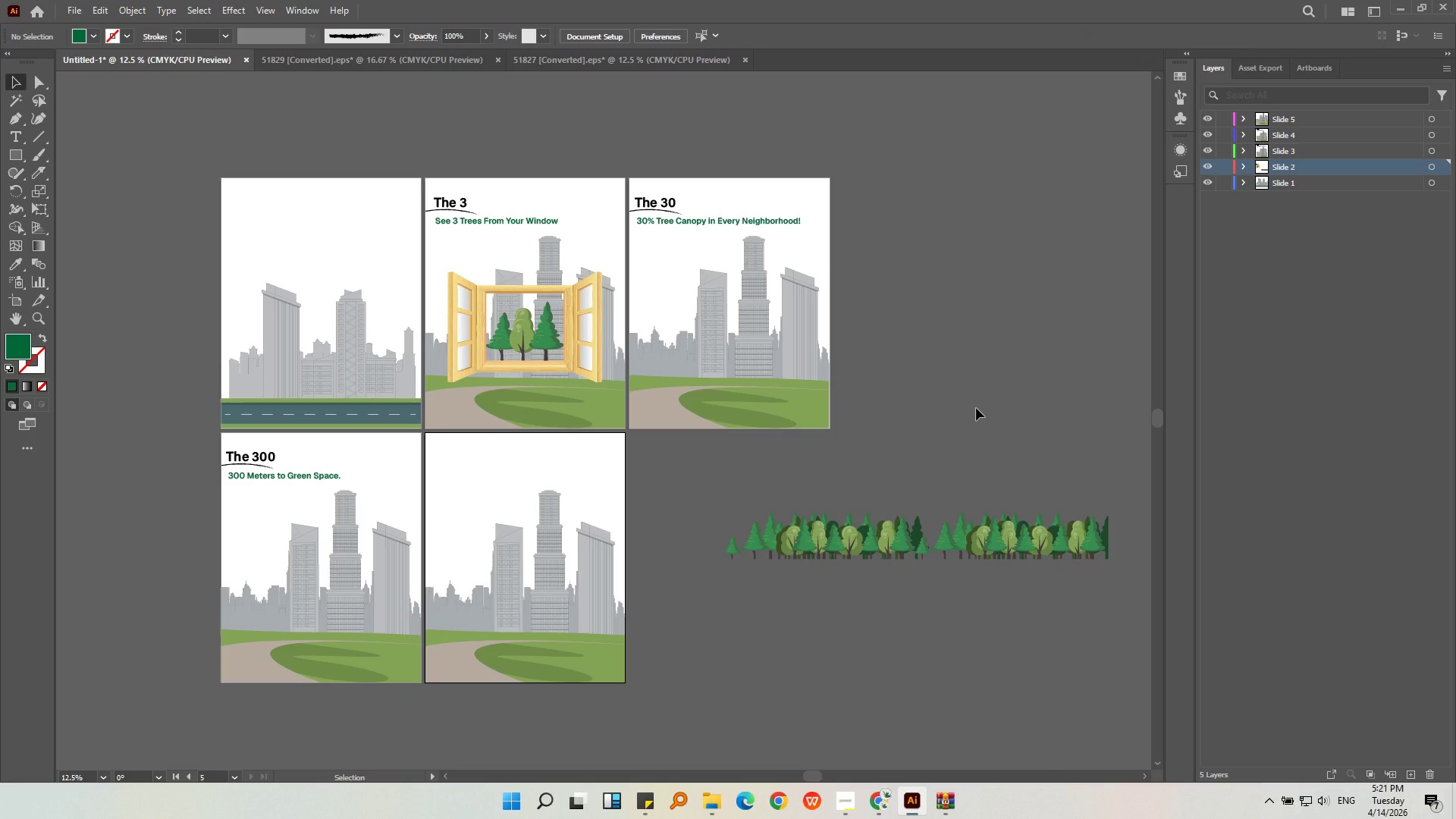 
left_click([780, 385])
 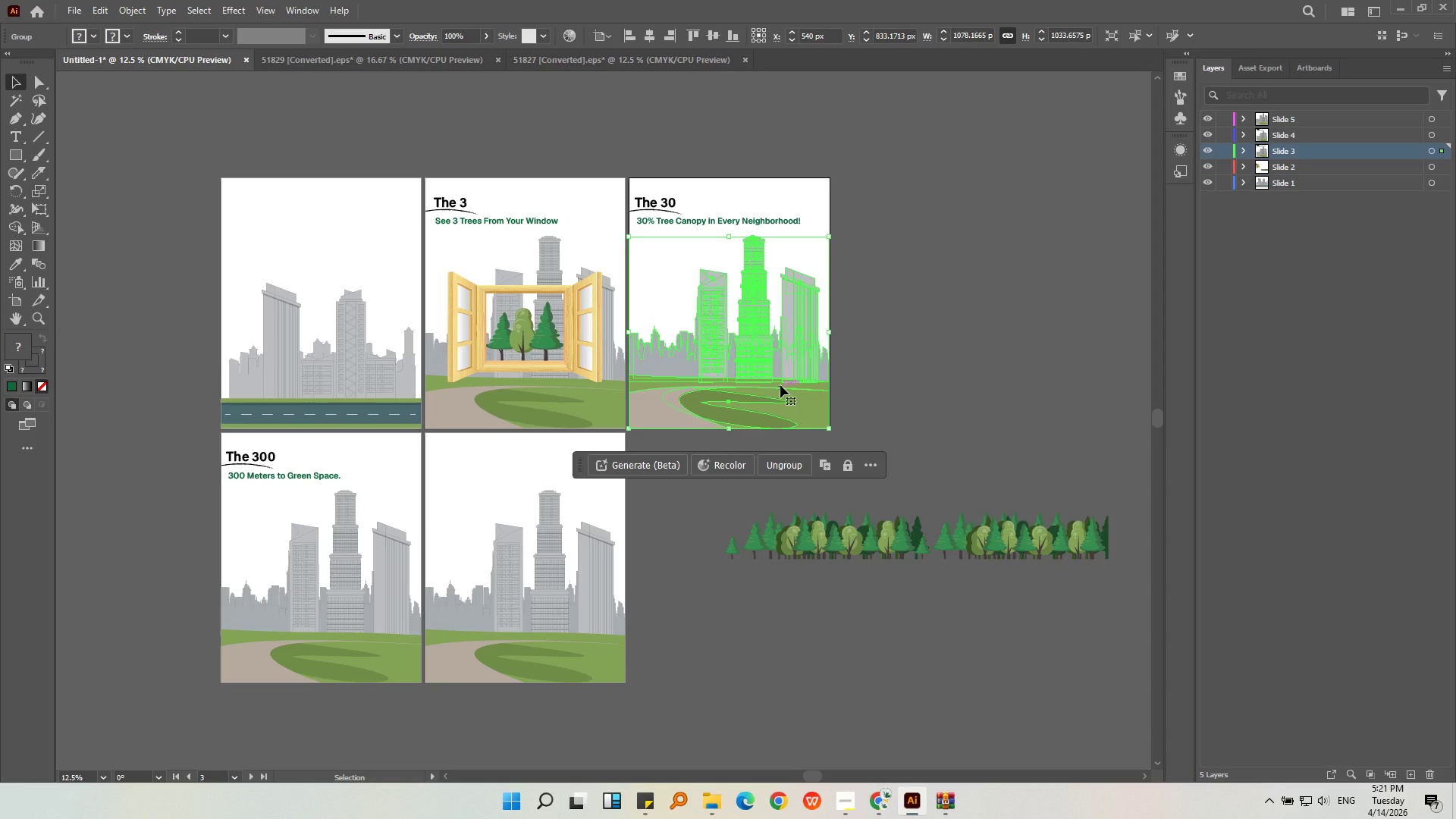 
key(Backspace)
 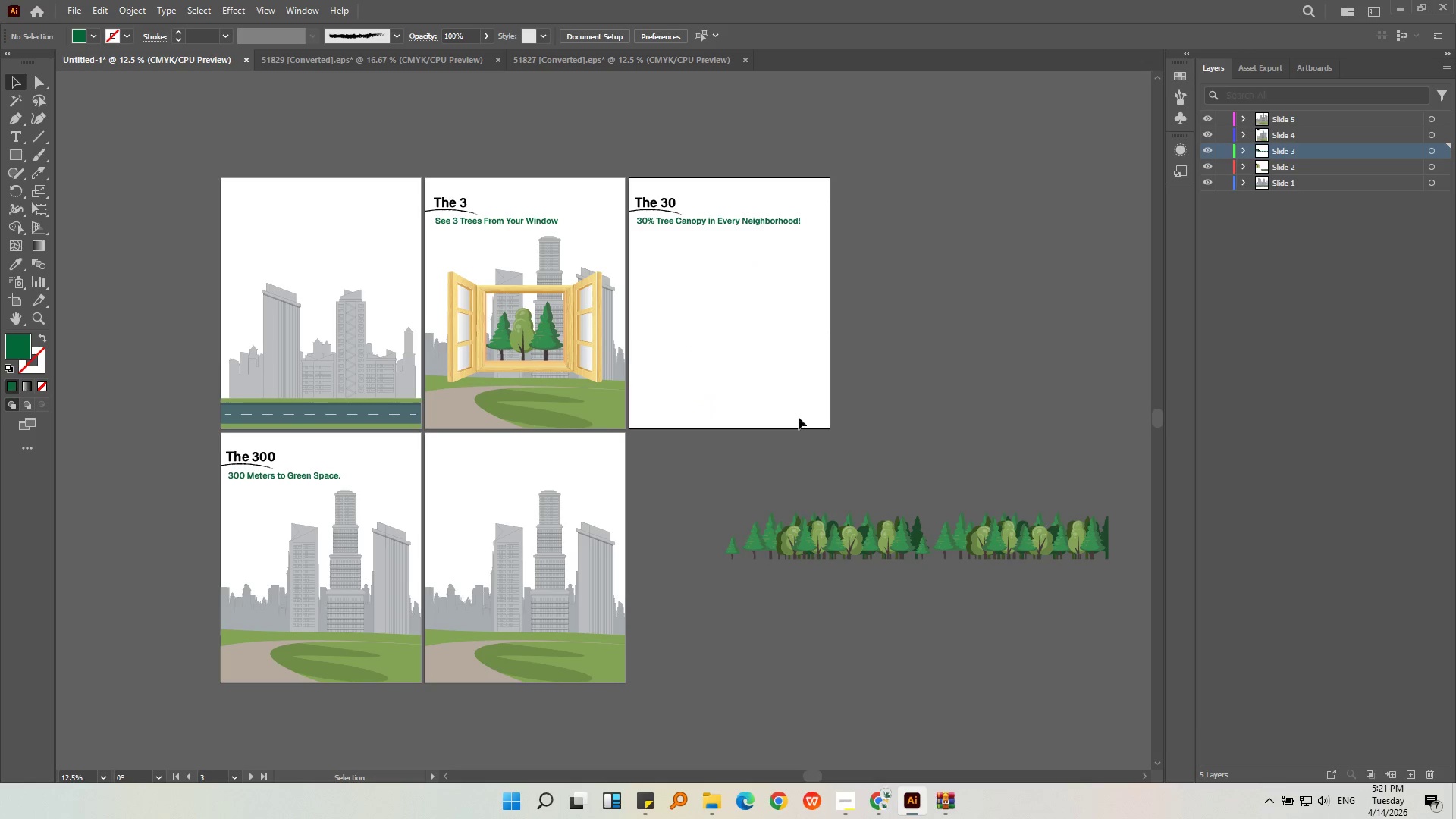 
left_click([383, 407])
 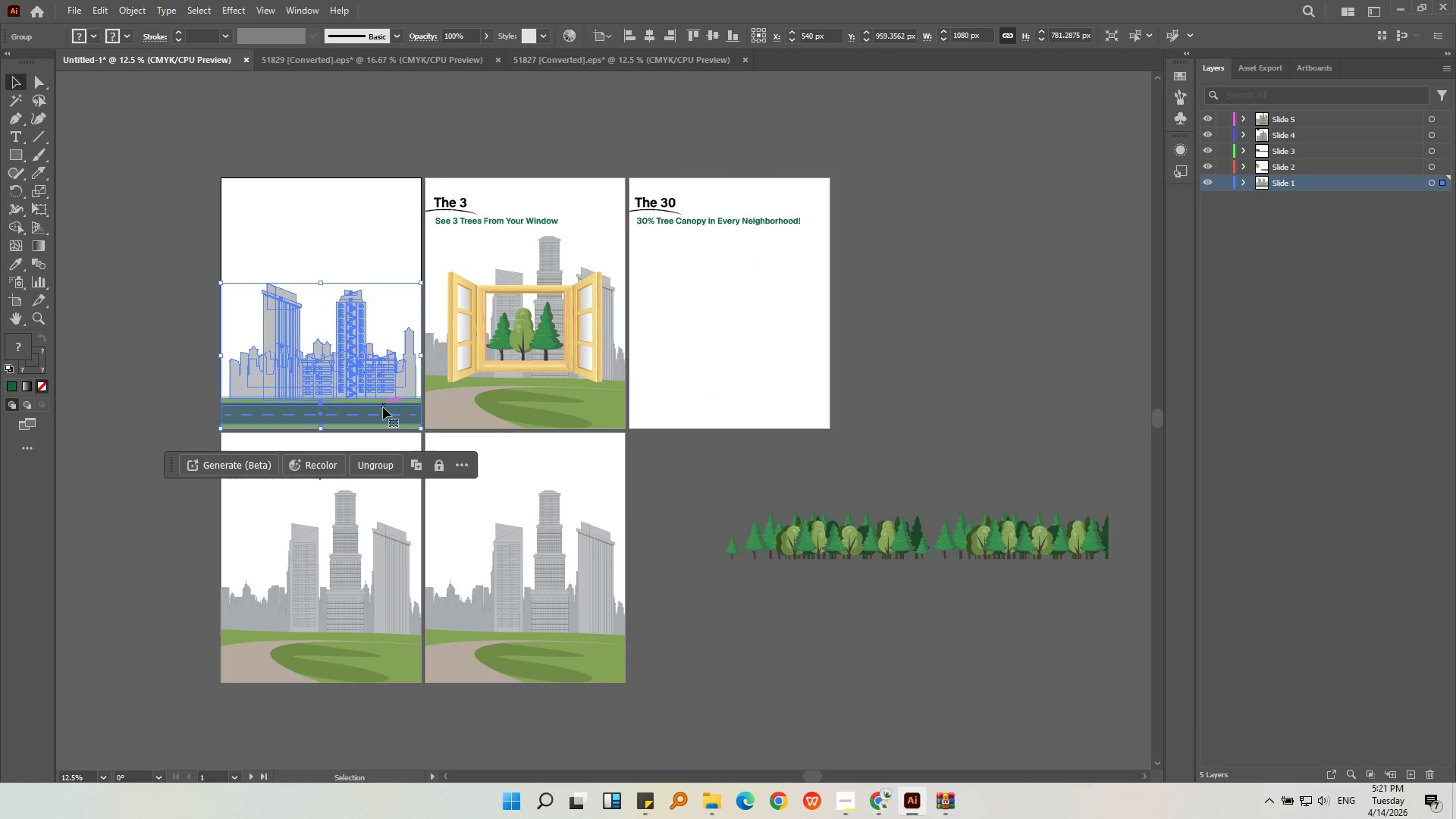 
key(Control+C)
 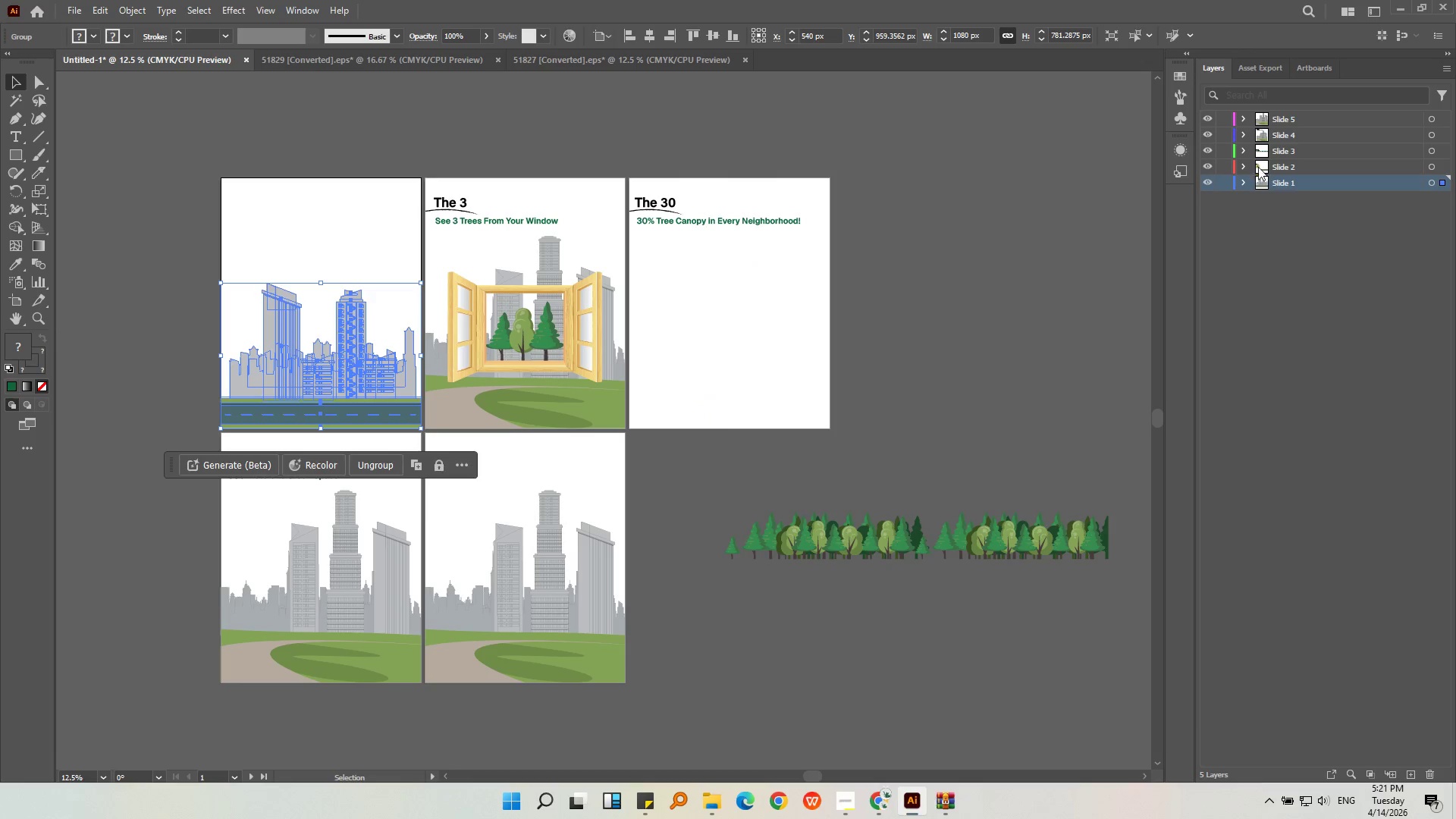 
left_click([1279, 149])
 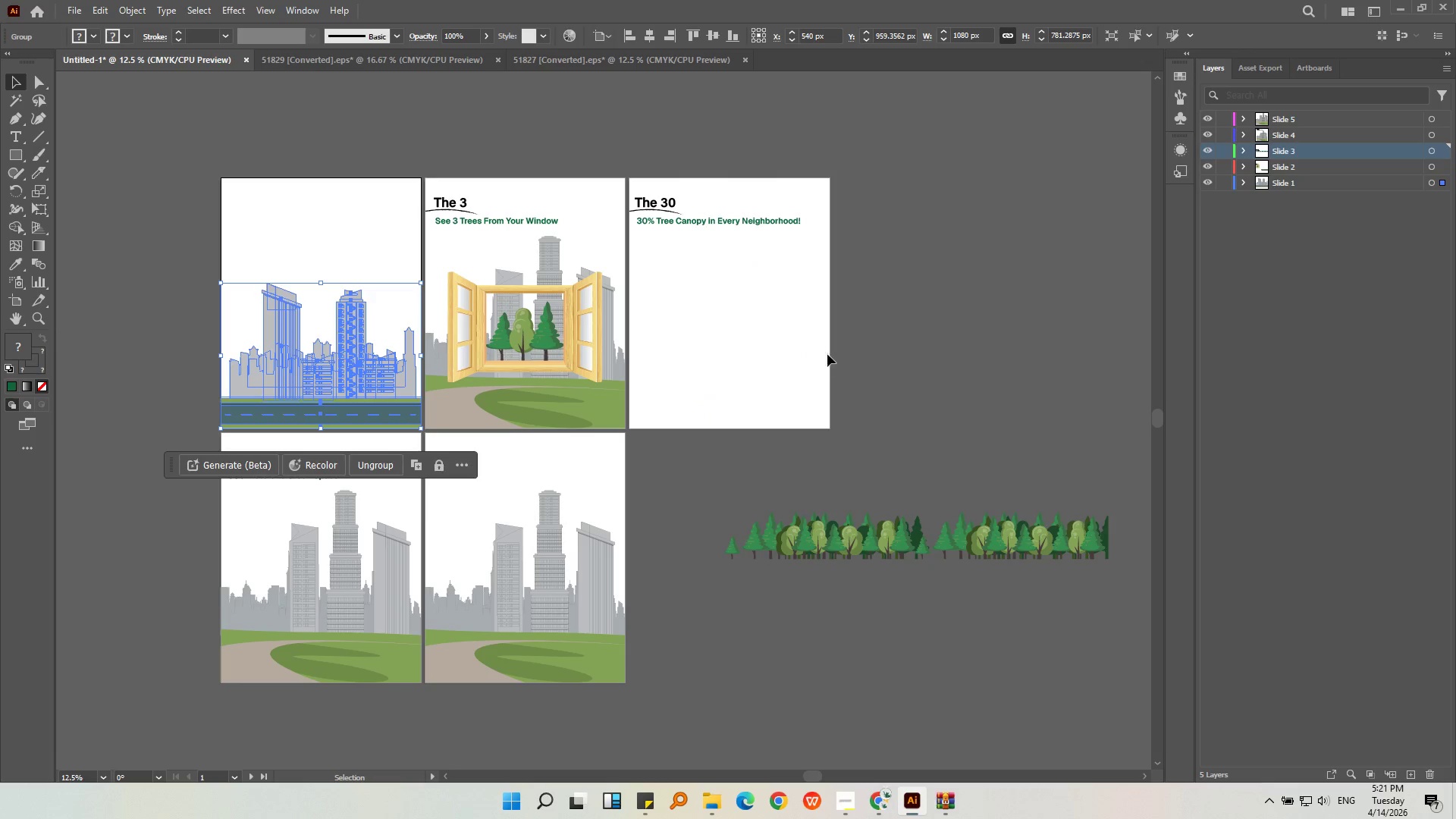 
left_click([762, 350])
 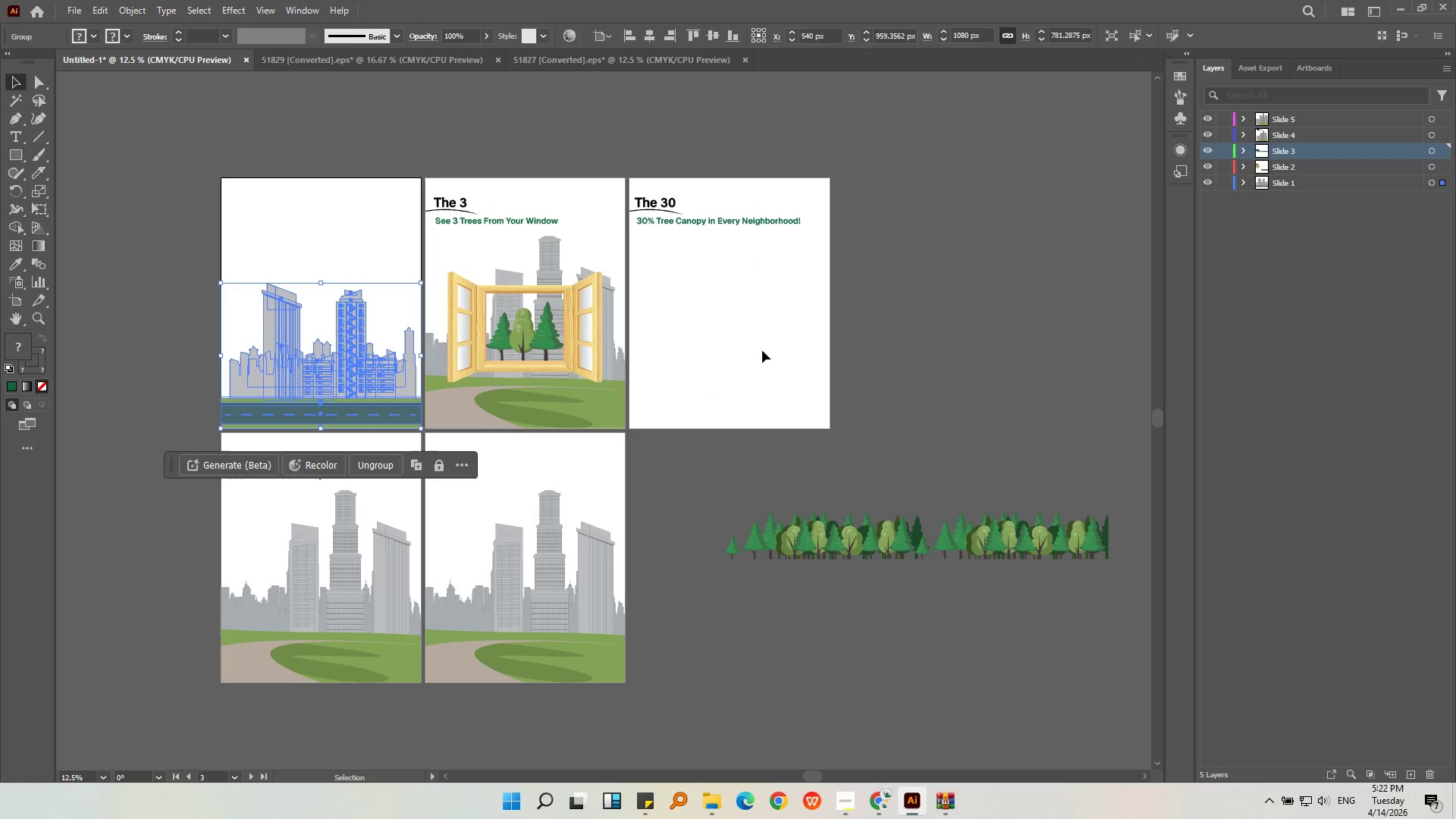 
key(Control+Shift+V)
 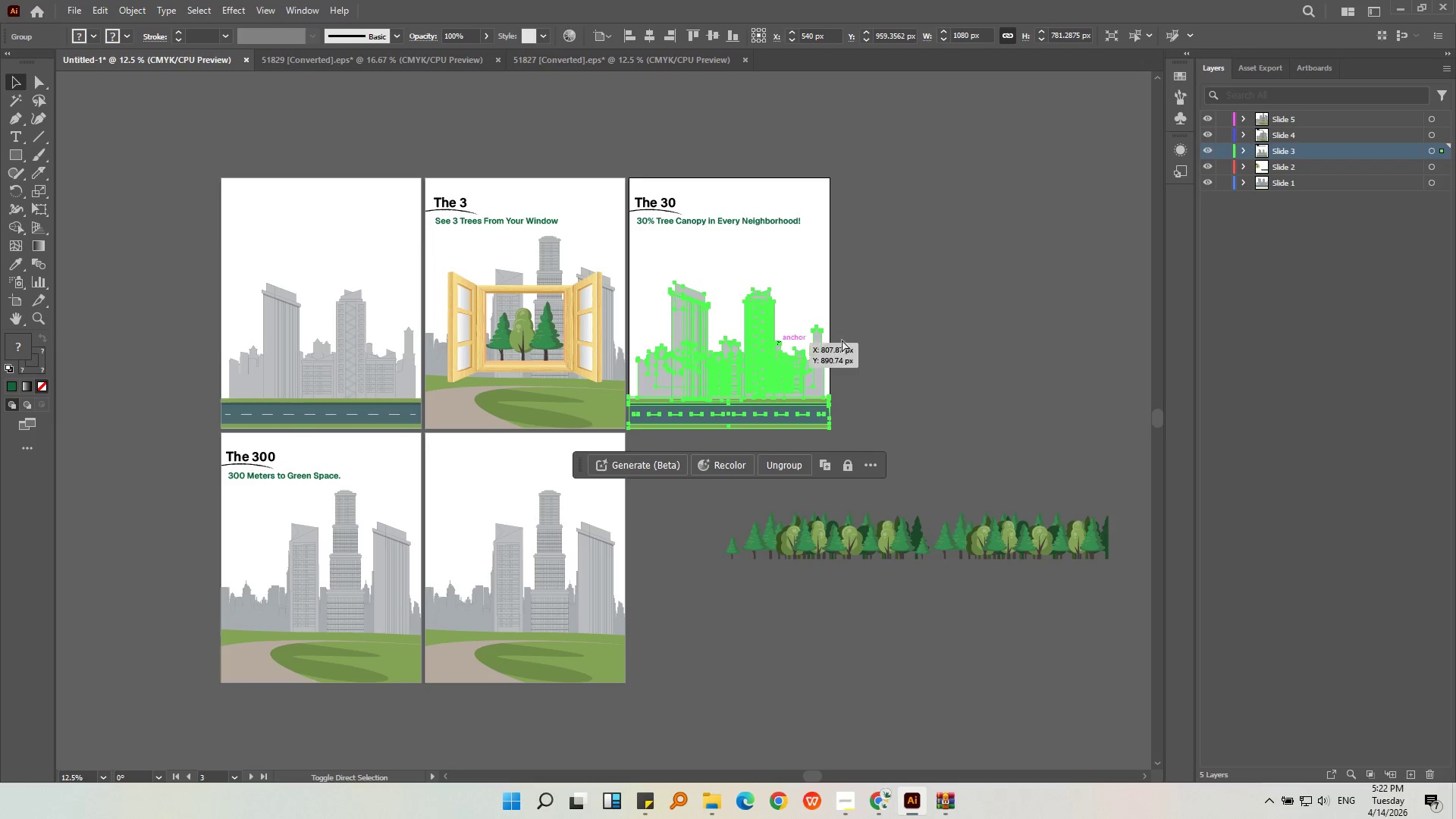 
left_click([990, 309])
 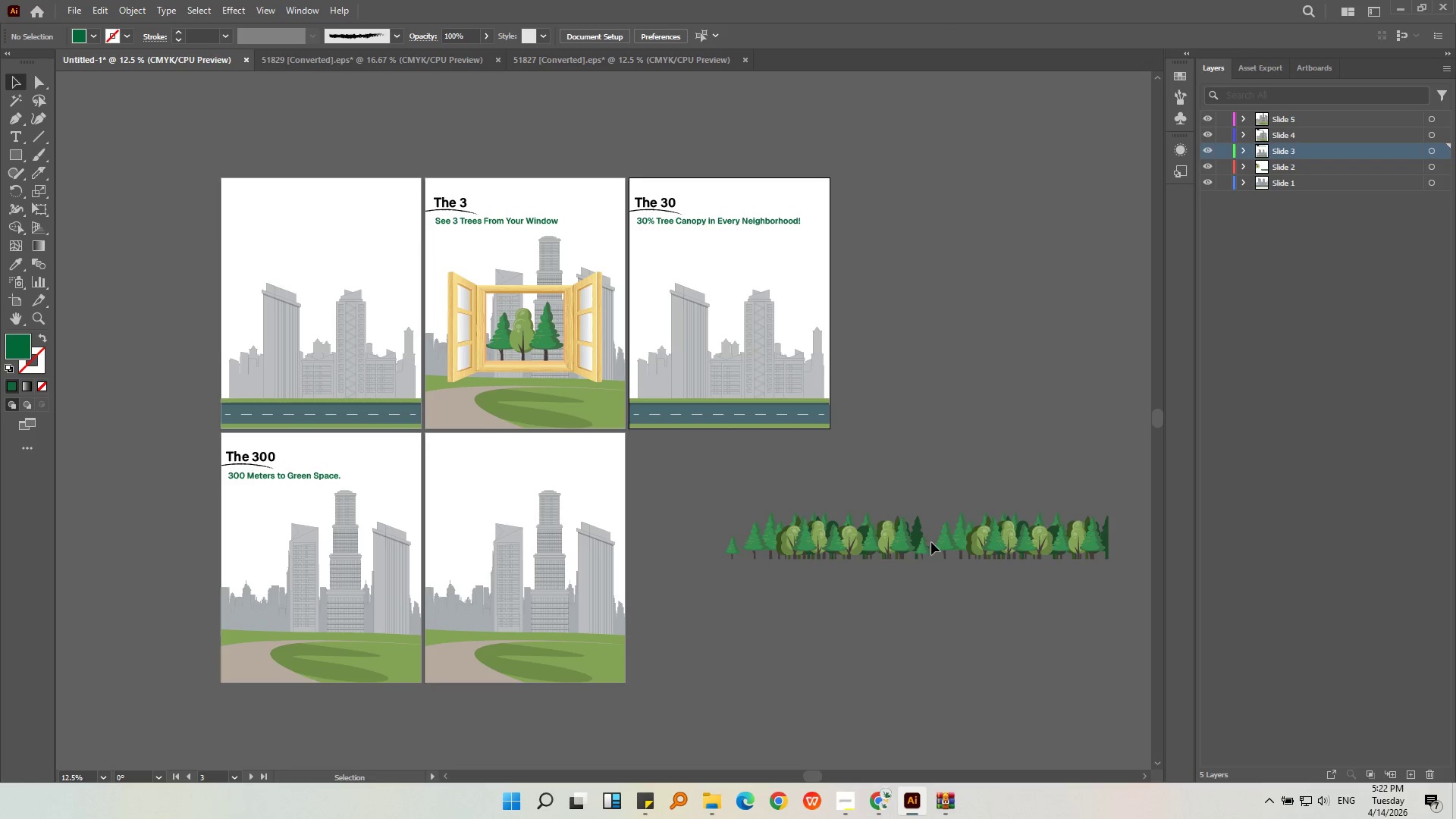 
double_click([984, 556])
 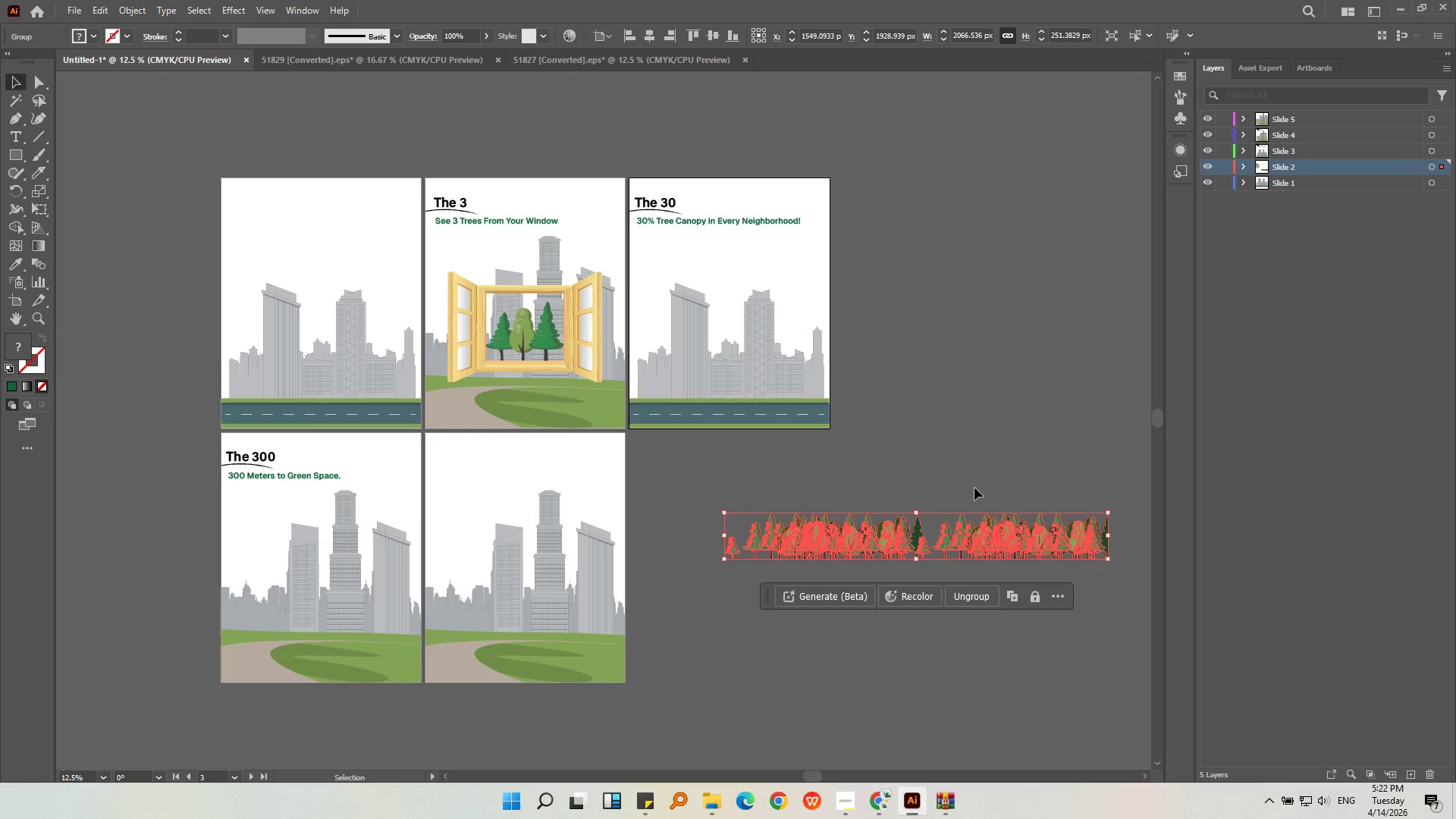 
wait(7.7)
 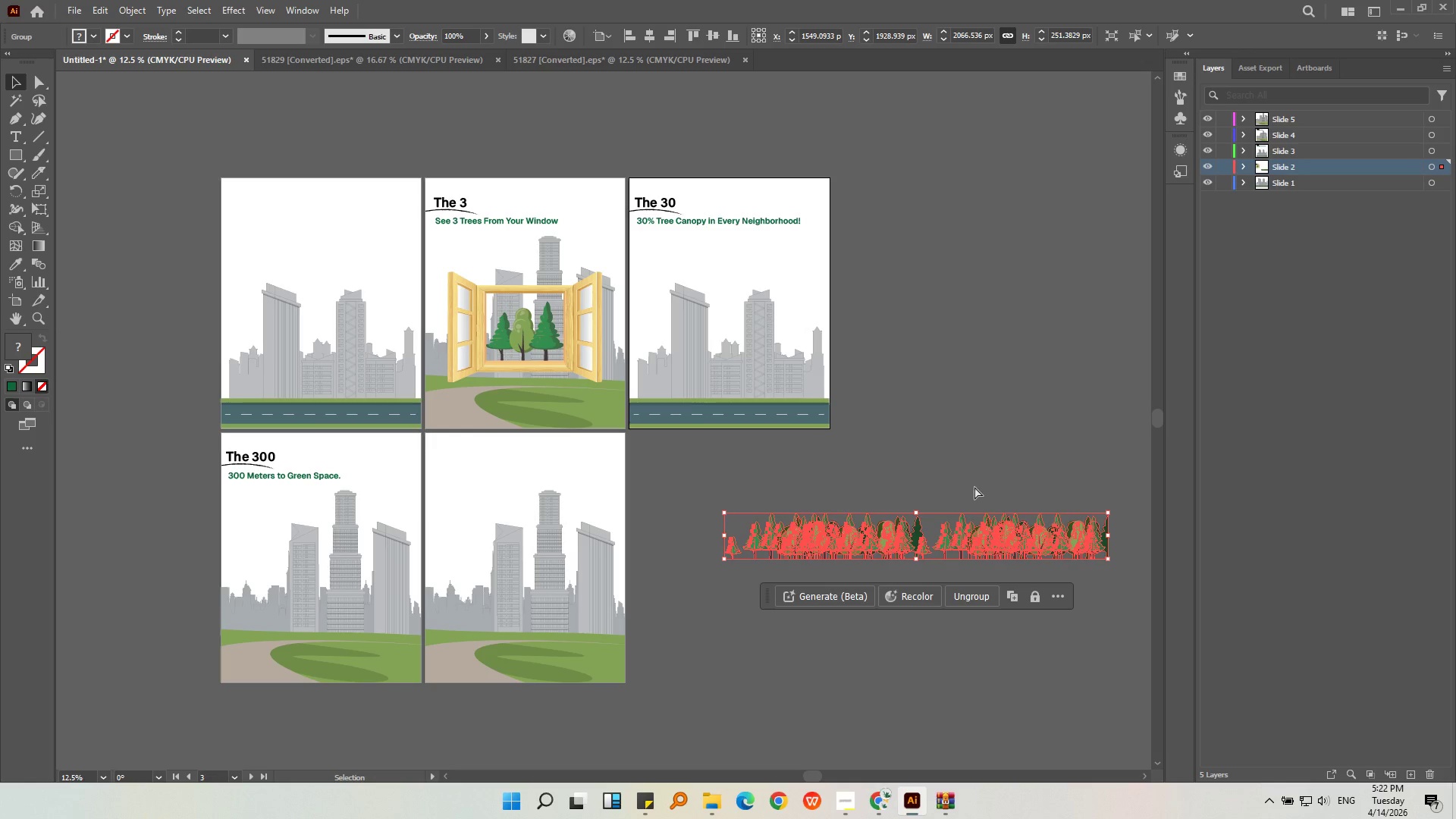 
key(Control+Shift+G)
 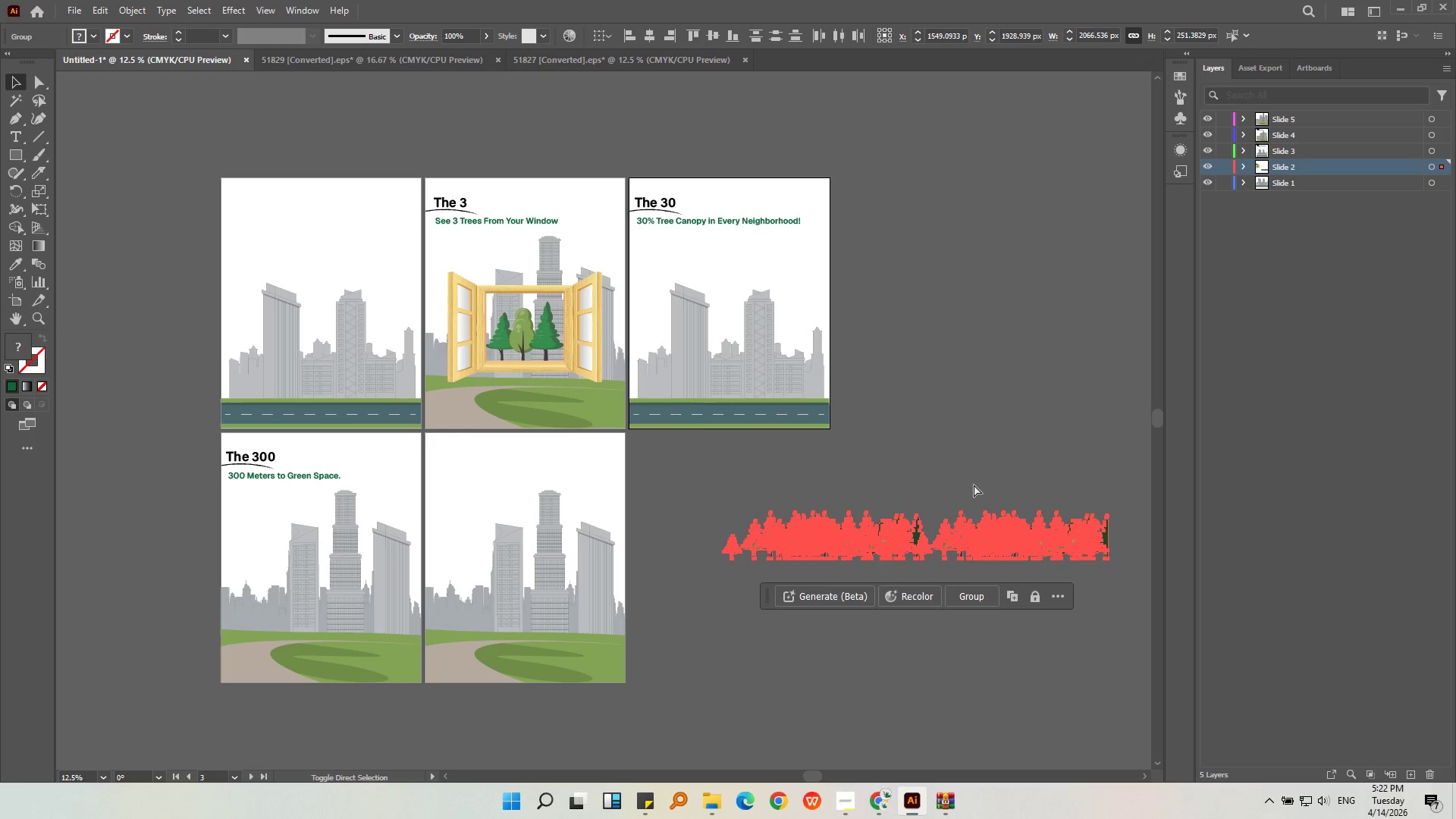 
left_click([974, 485])
 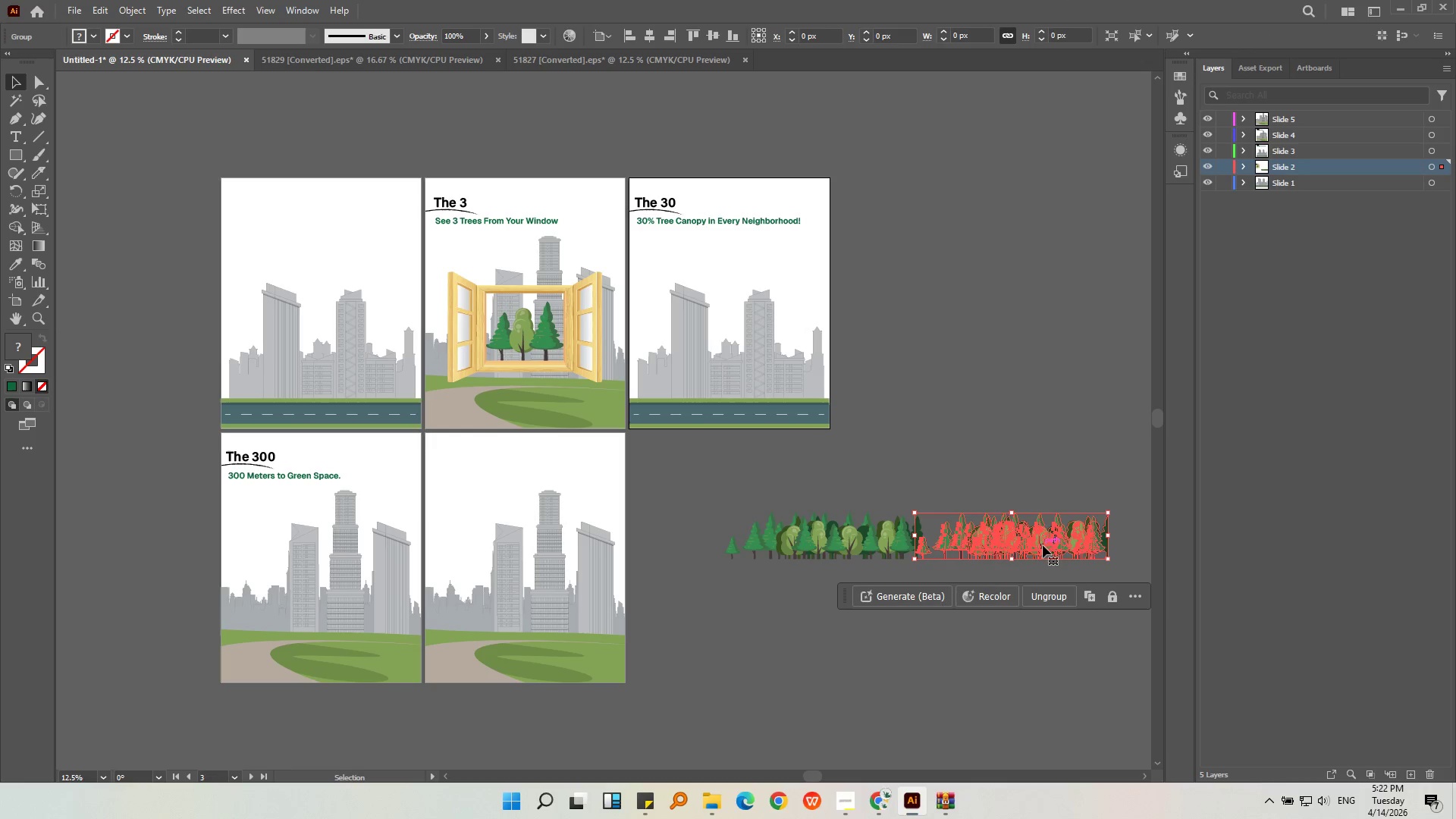 
left_click_drag(start_coordinate=[1037, 548], to_coordinate=[753, 419])
 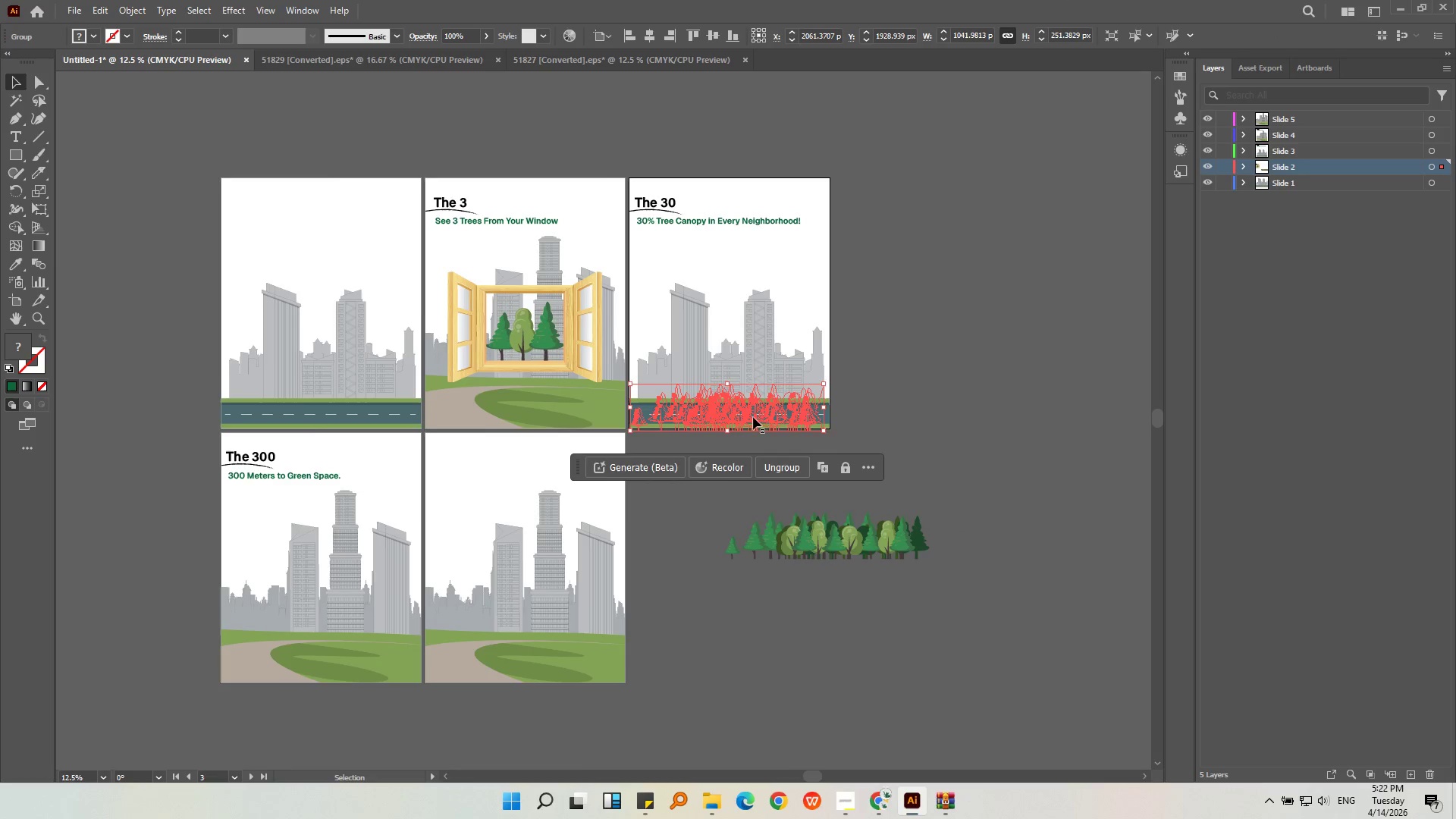 
hold_key(key=AltLeft, duration=0.39)
scroll: coordinate [753, 414], scroll_direction: up, amount: 4.0
 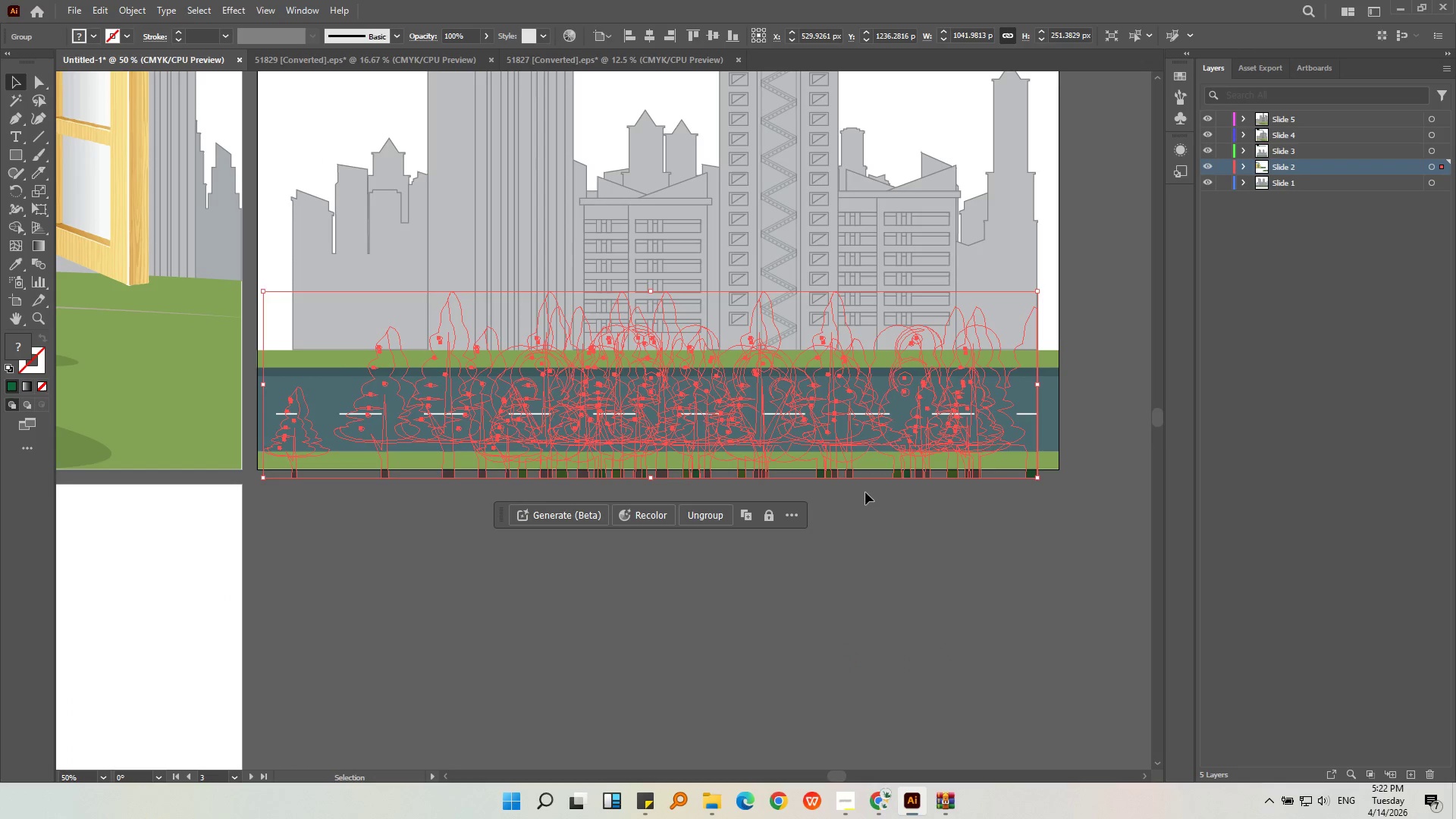 
right_click([865, 477])
 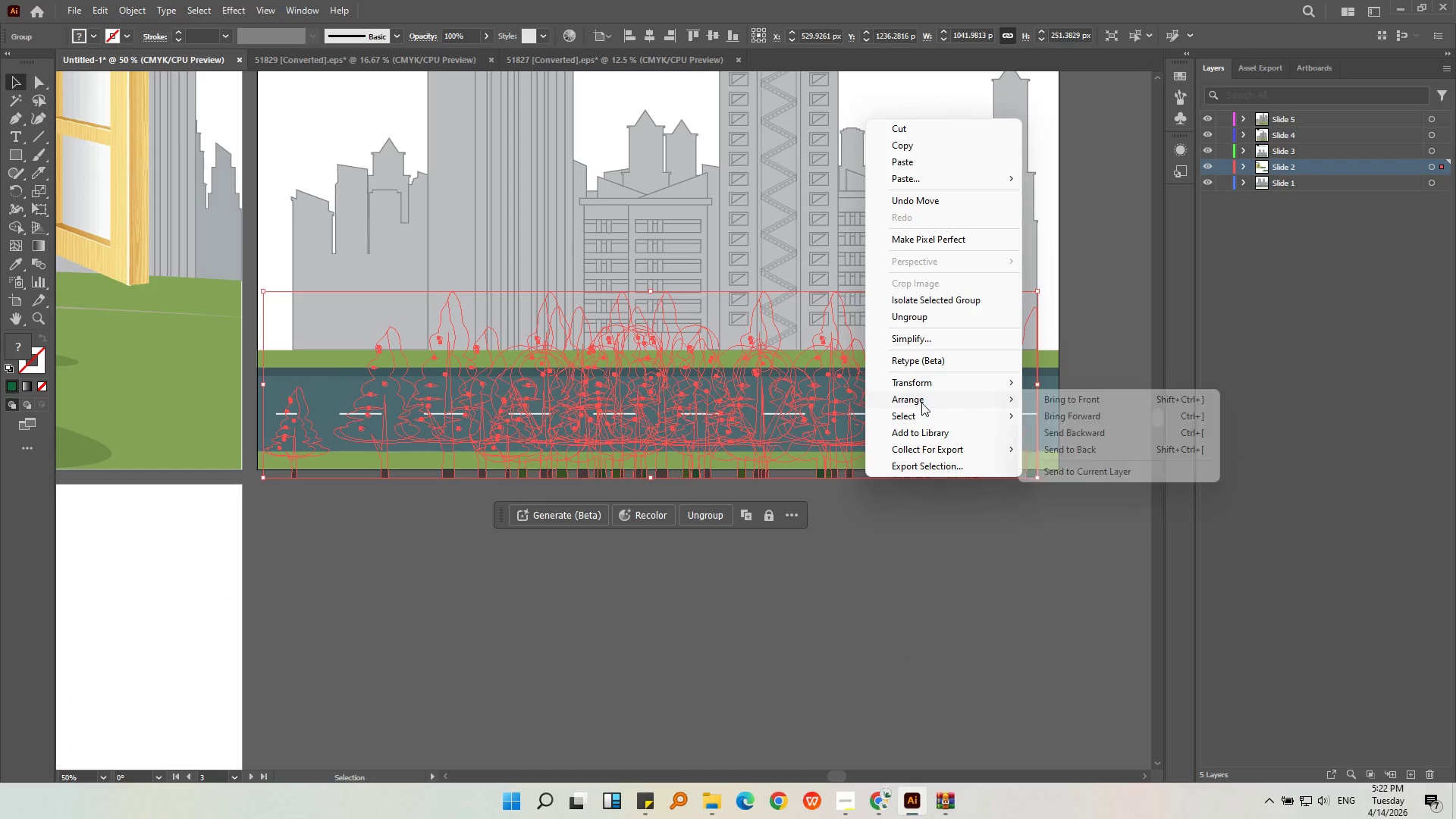 
double_click([1053, 400])
 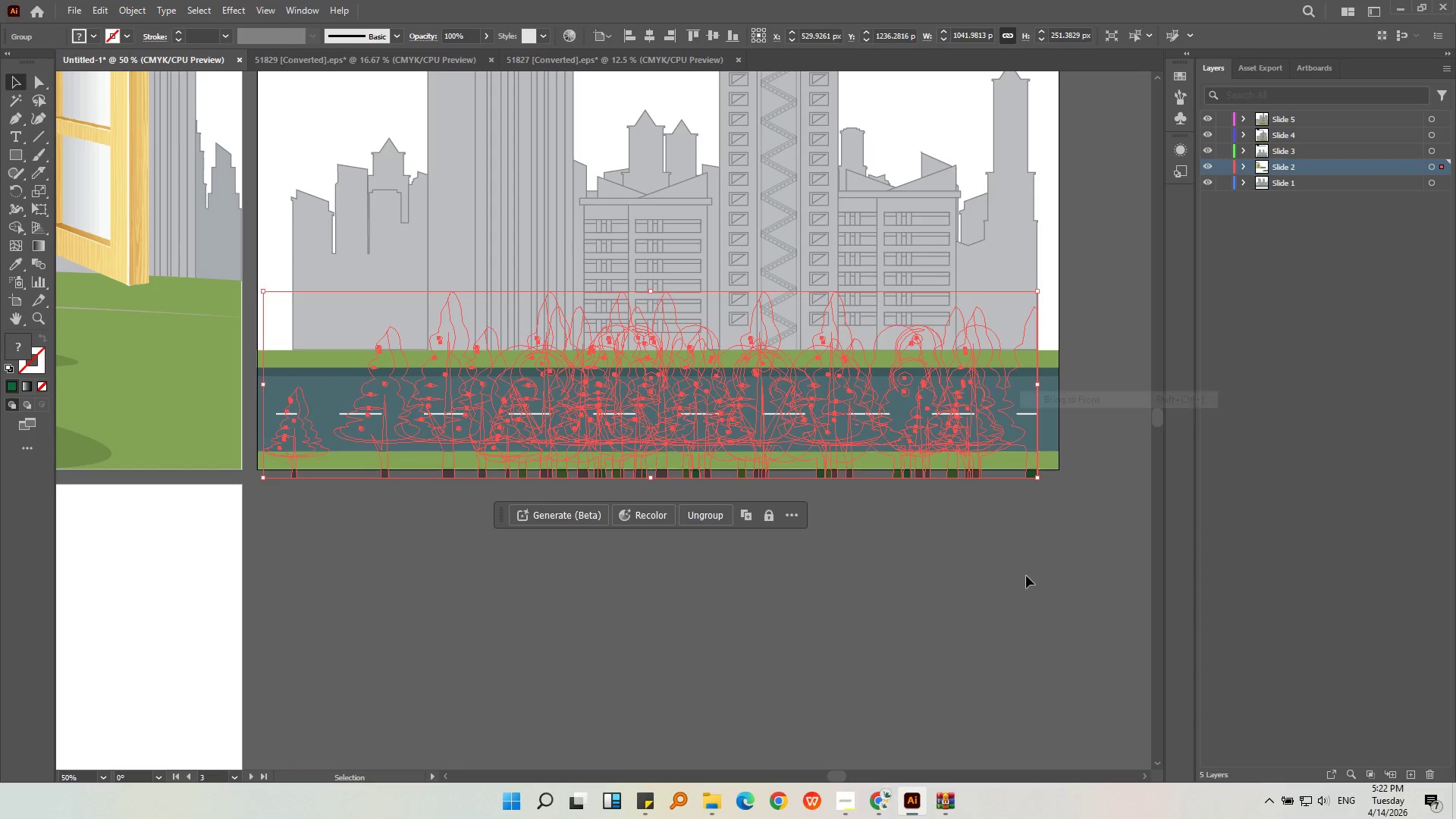 
triple_click([1026, 576])
 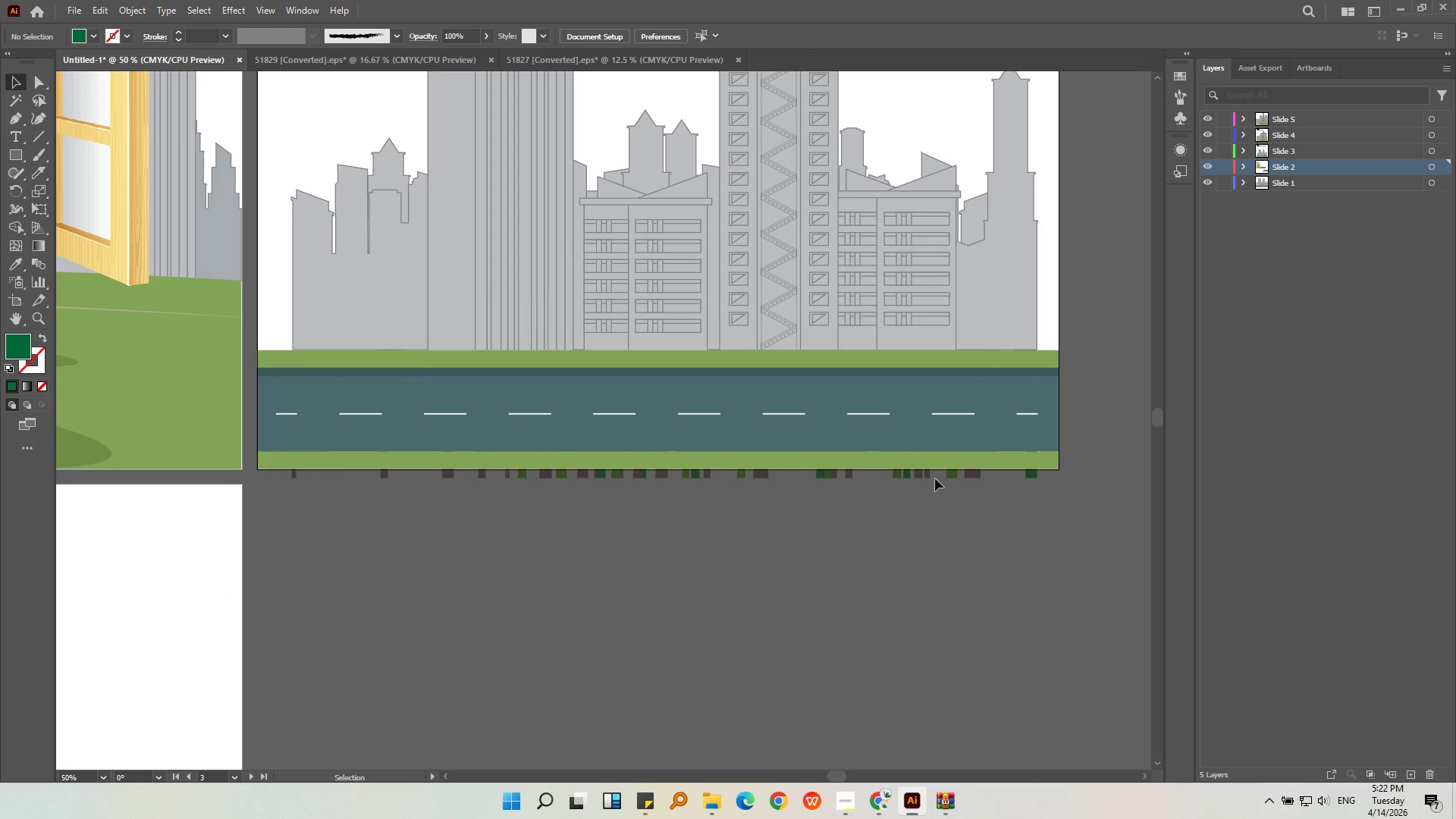 
double_click([934, 475])
 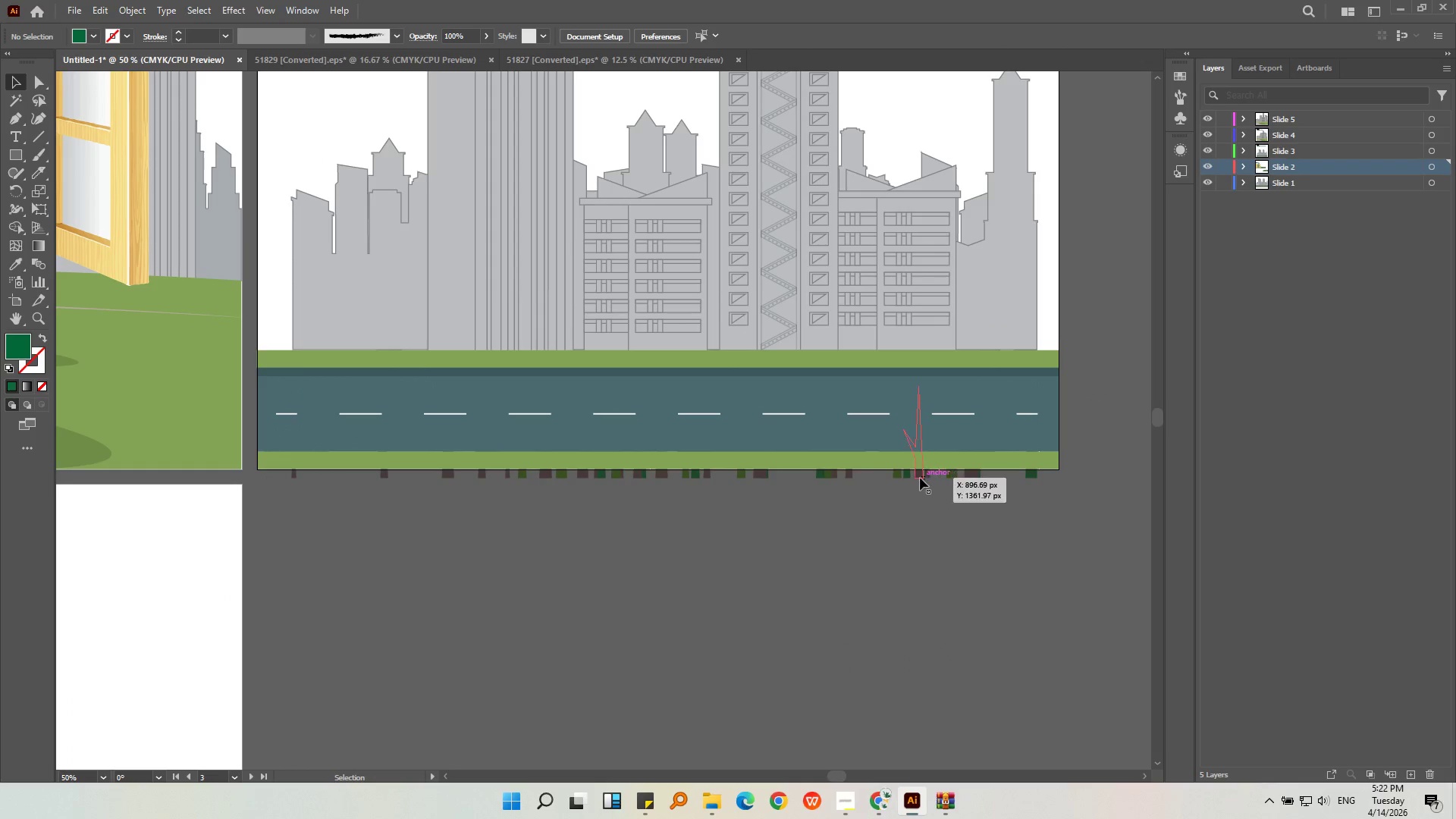 
triple_click([920, 478])
 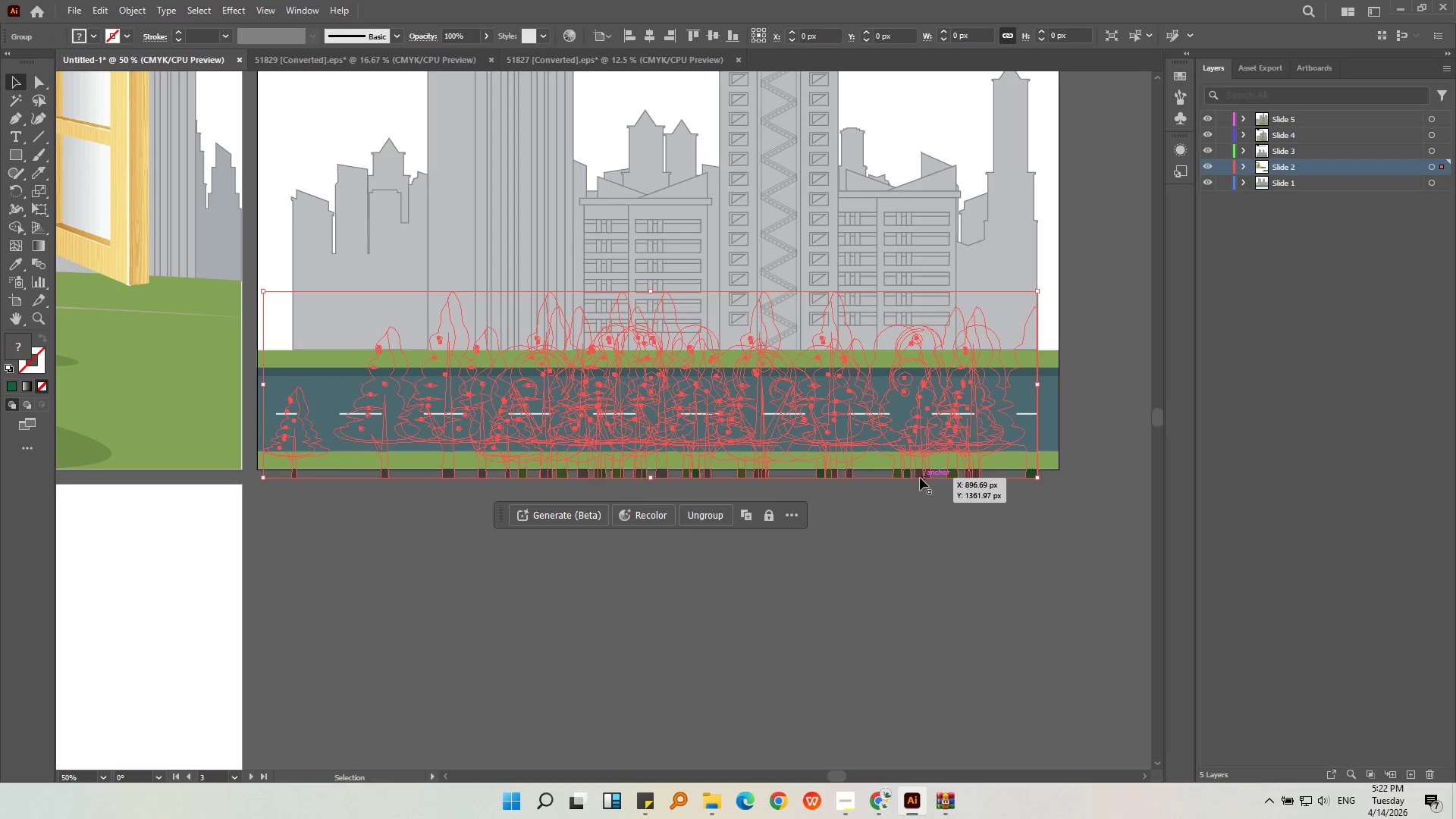 
right_click([920, 478])
 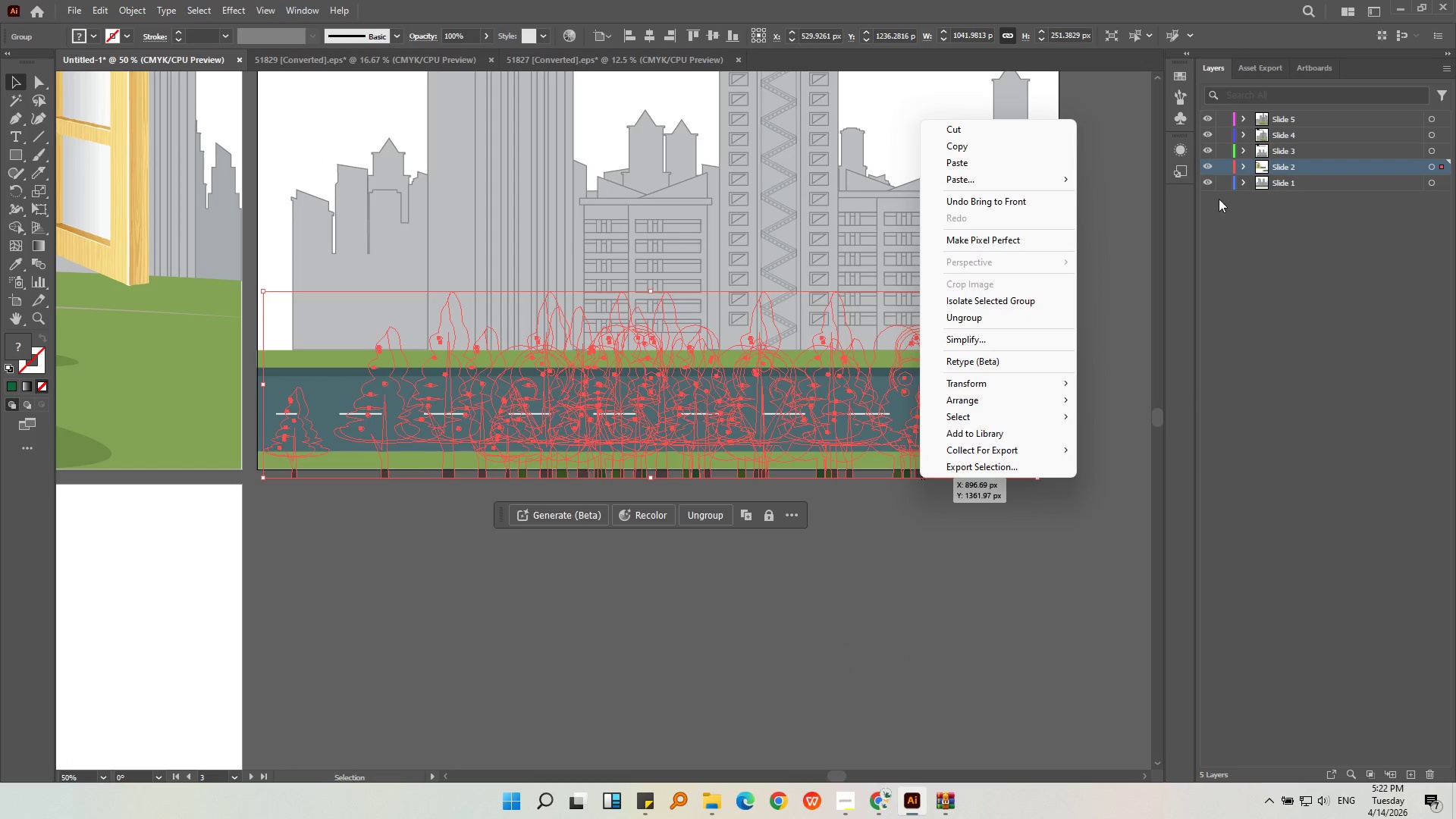 
left_click([1244, 166])
 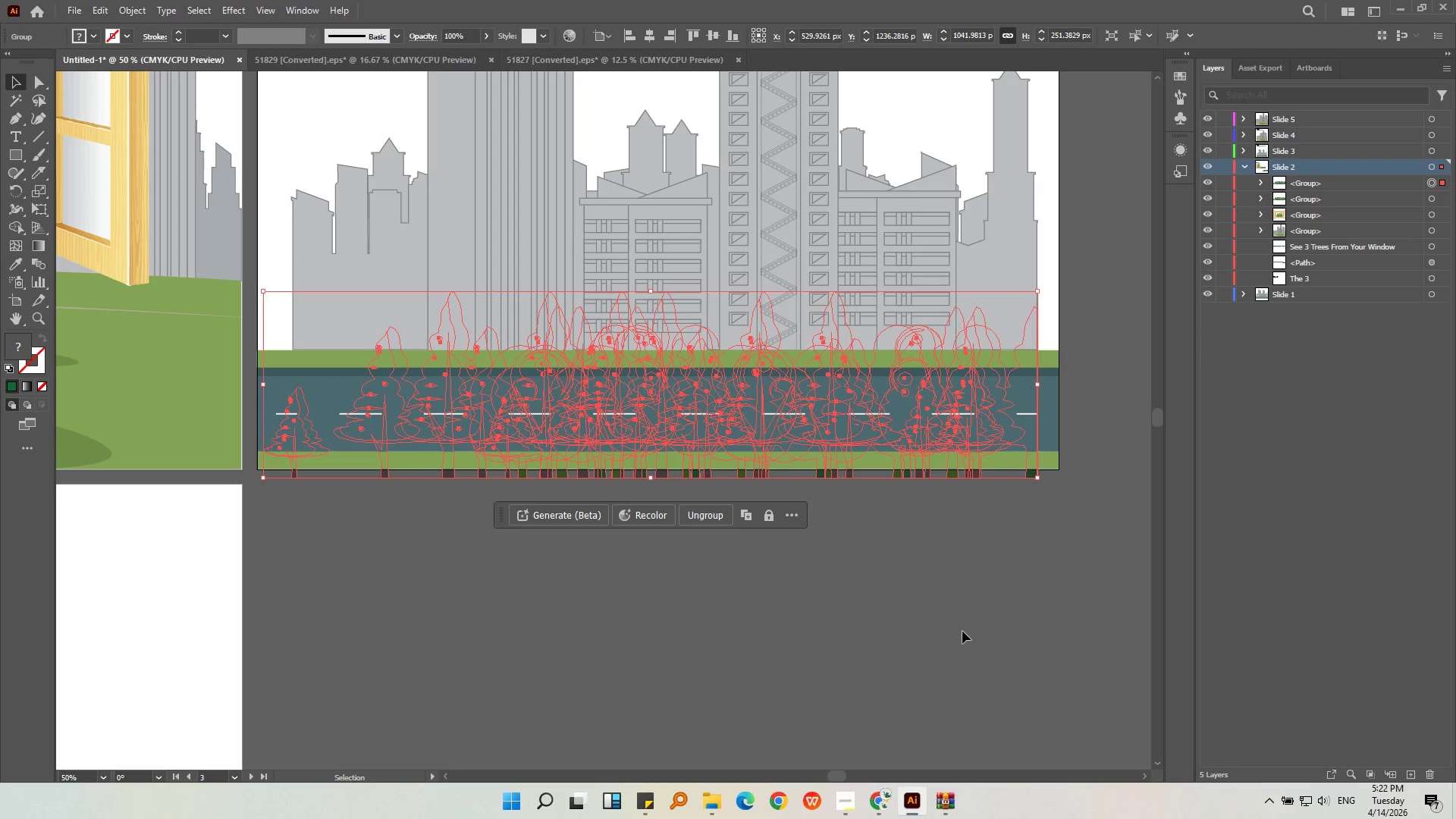 
double_click([971, 469])
 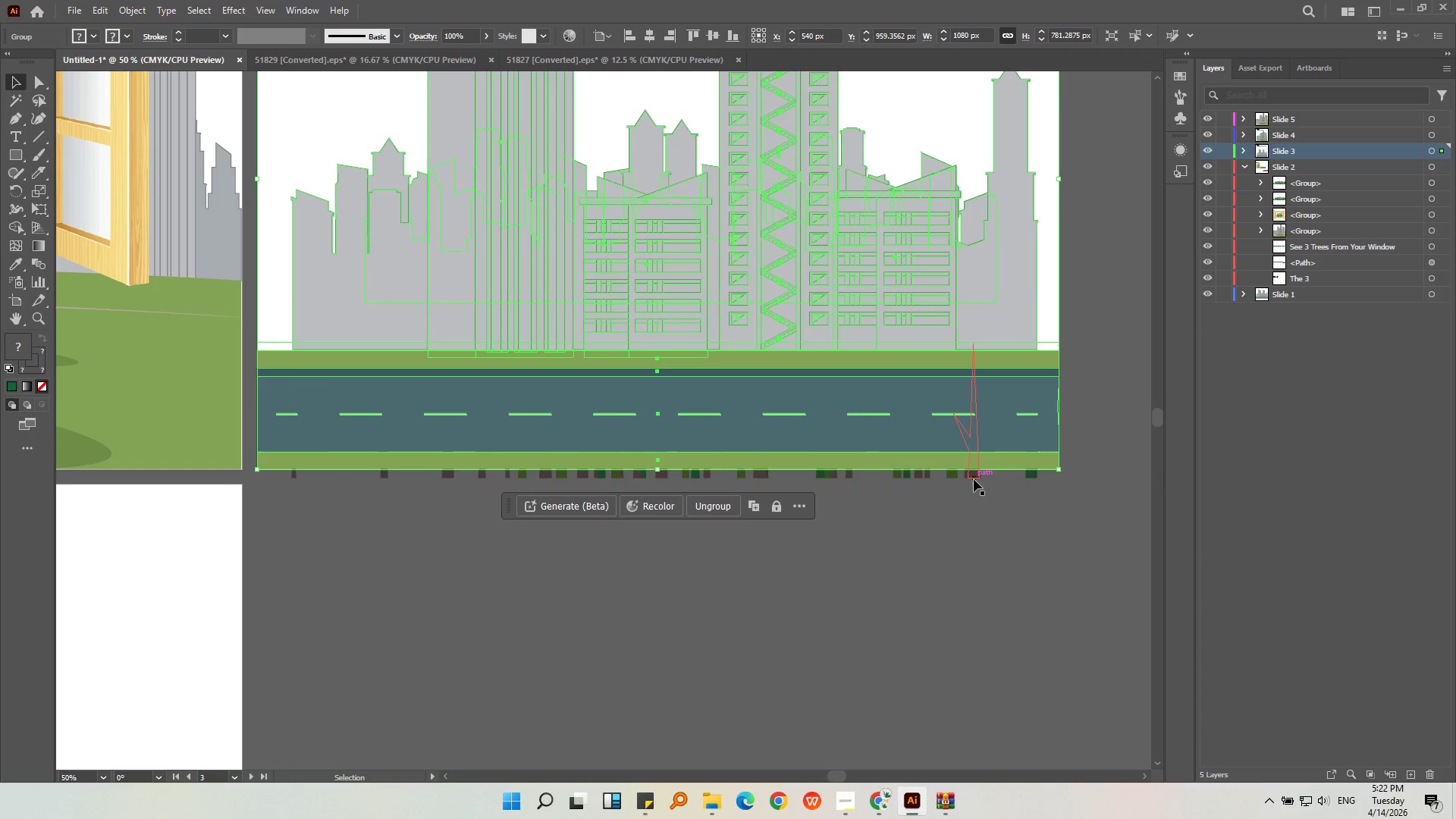 
left_click([974, 479])
 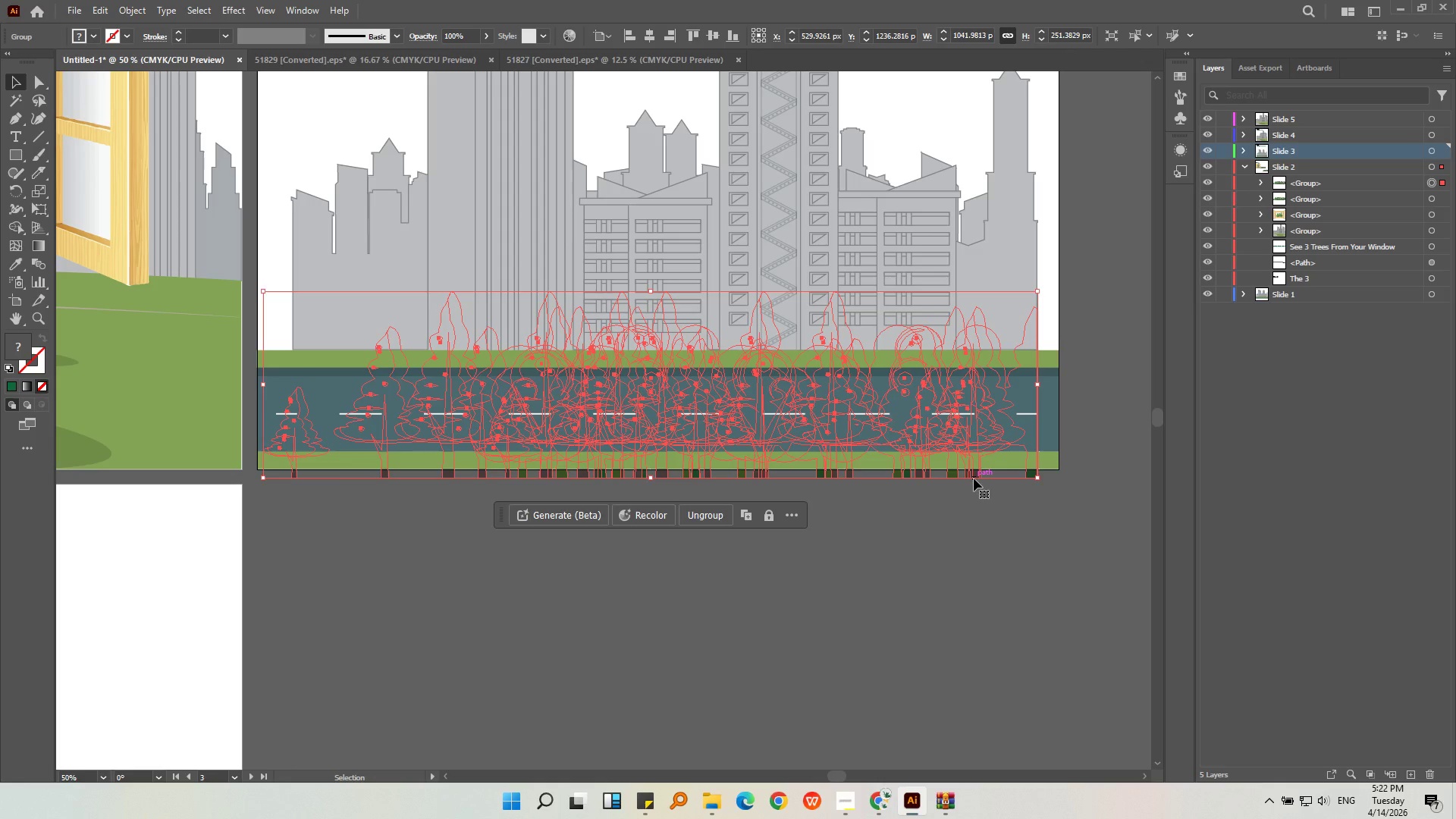 
mouse_move([998, 461])
 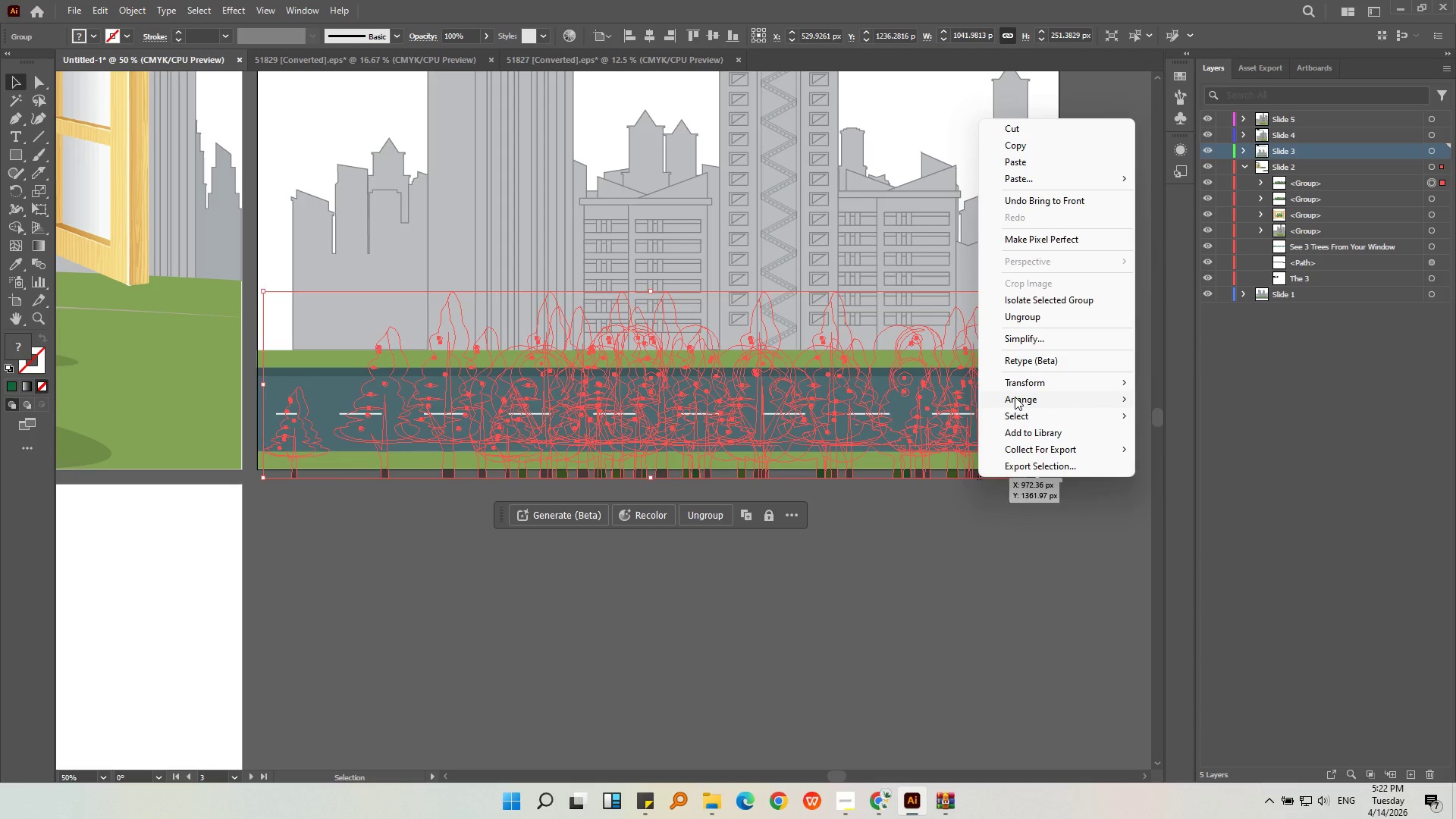 
left_click([1015, 397])
 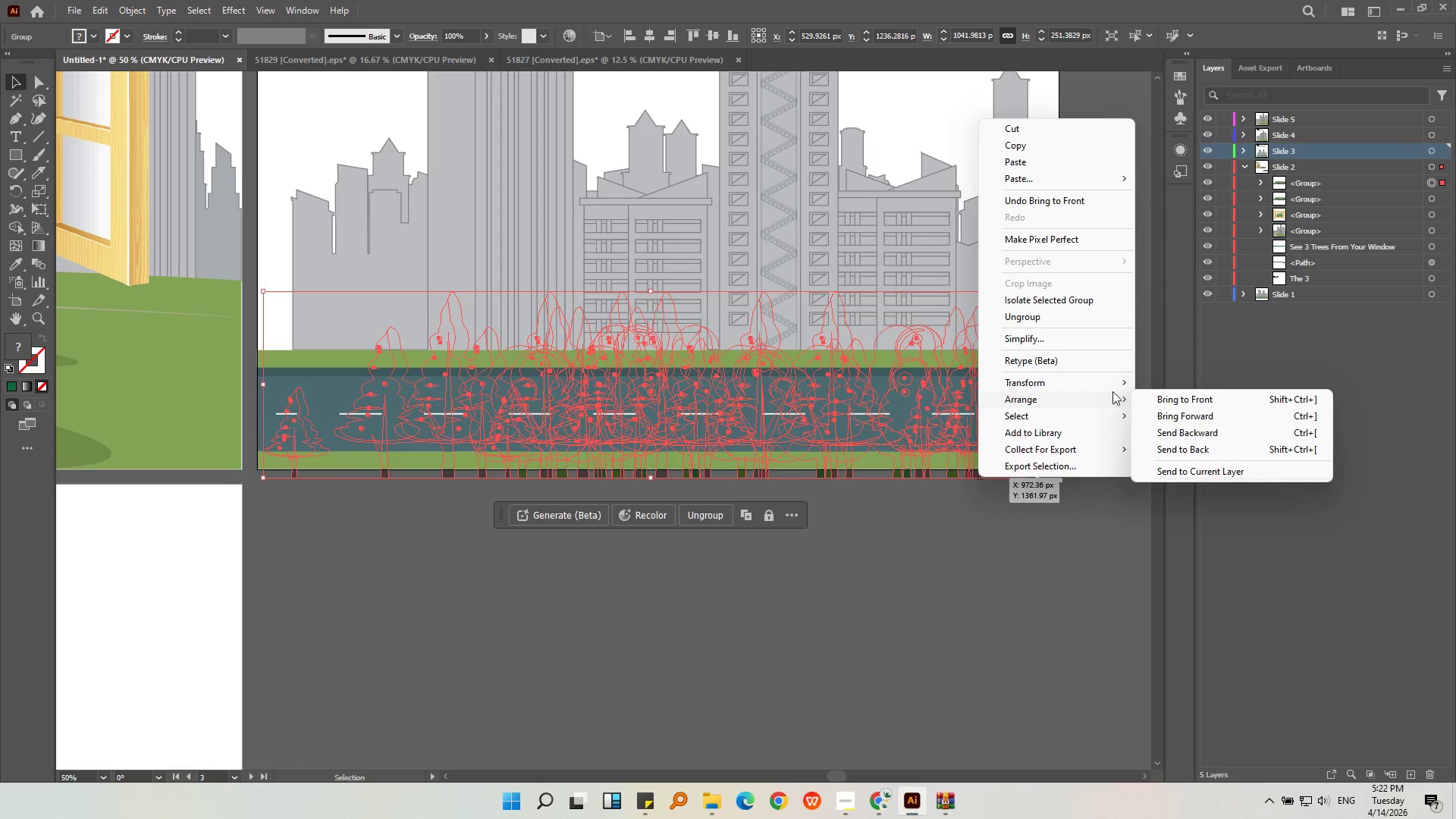 
left_click([1148, 399])
 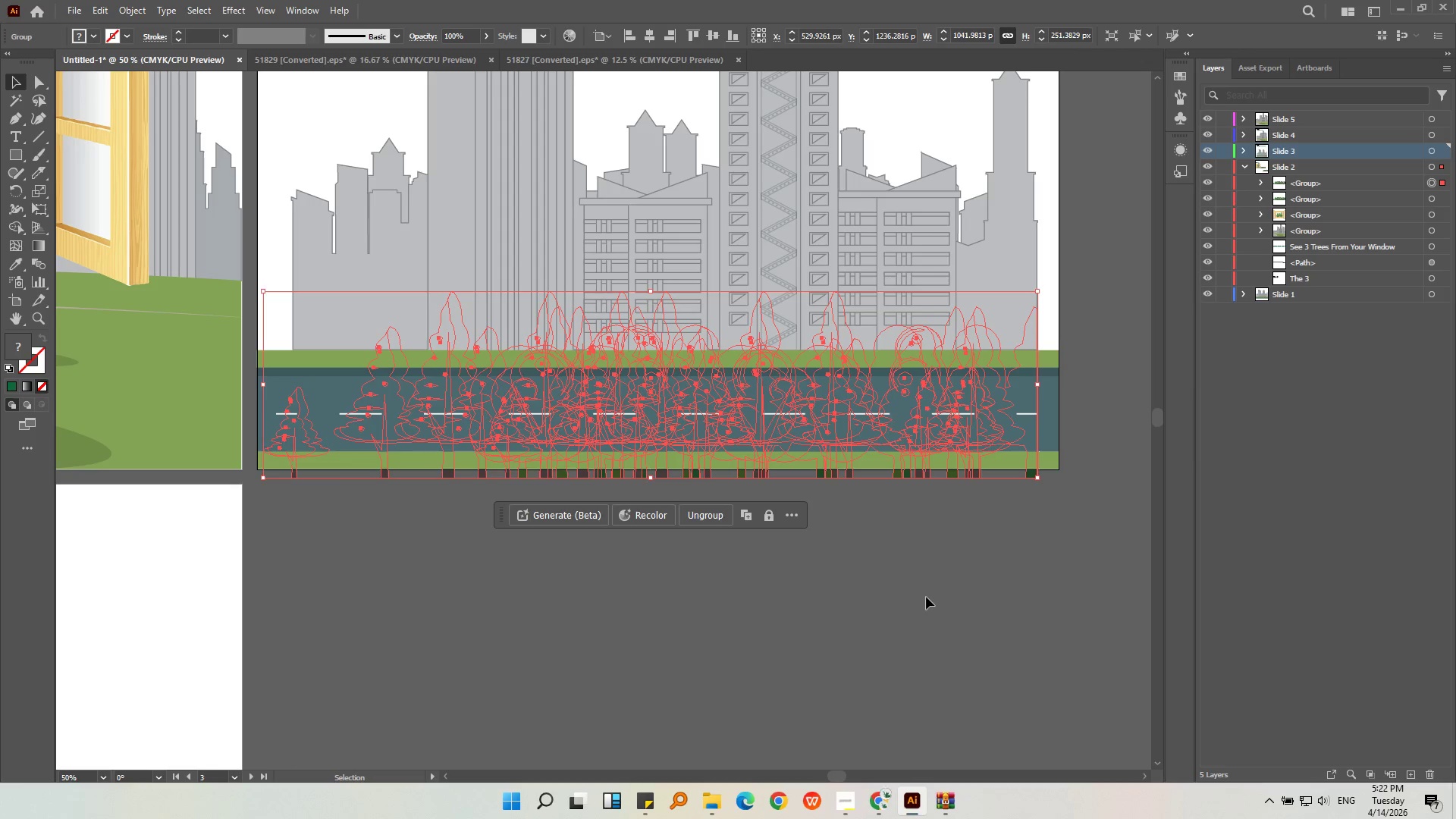 
left_click([926, 597])
 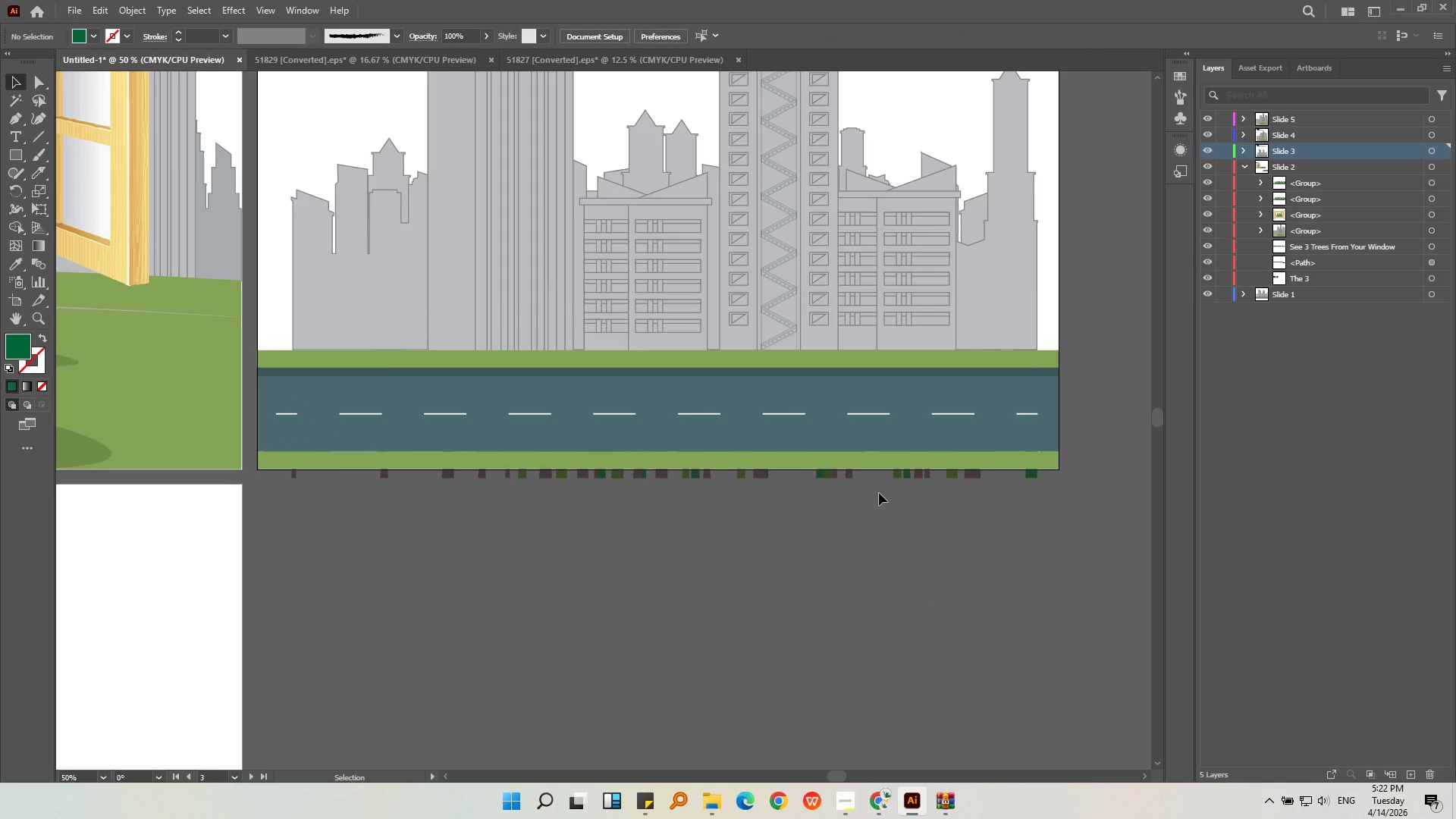 
key(Alt+AltLeft)
 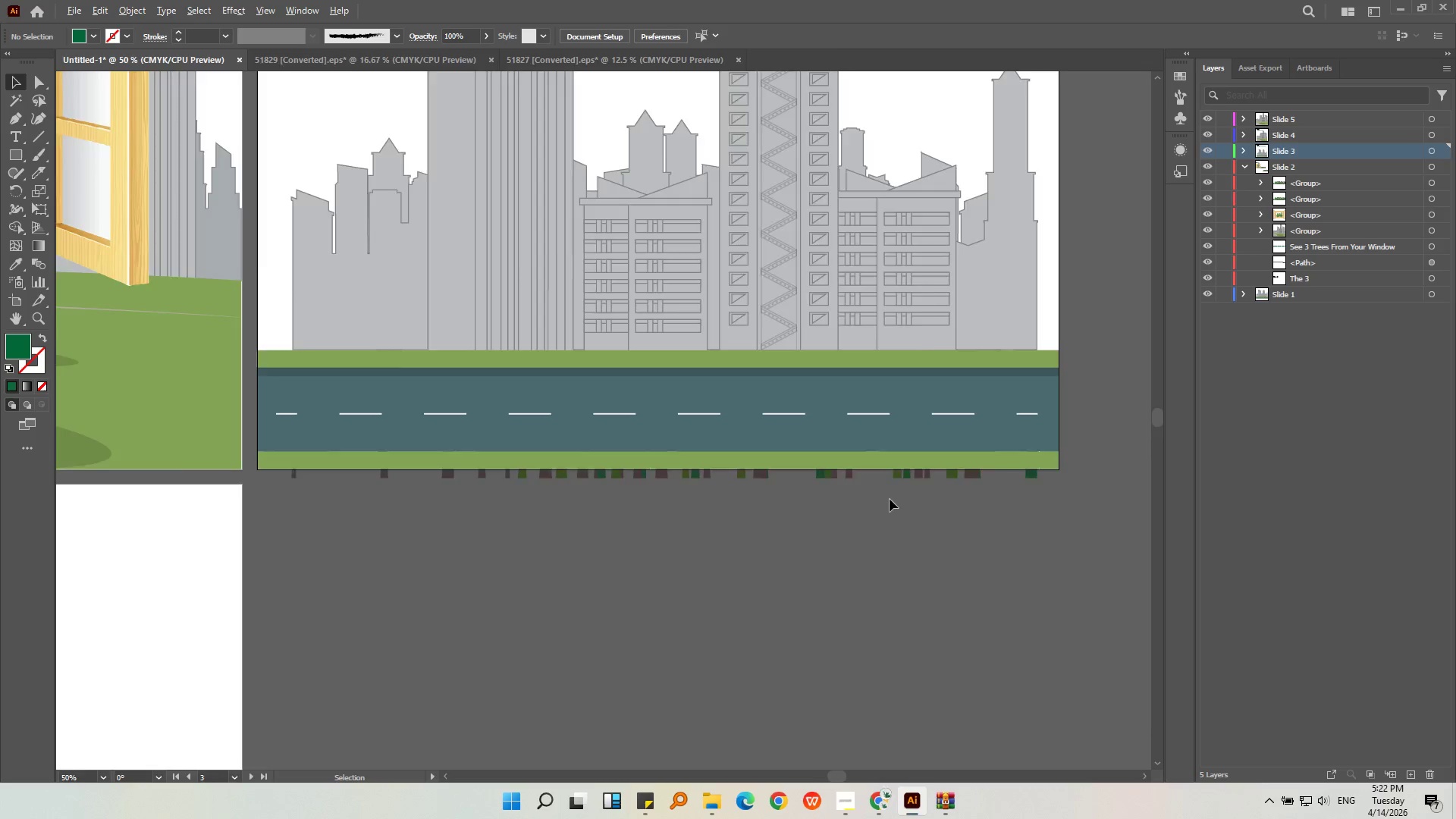 
scroll: coordinate [890, 499], scroll_direction: down, amount: 1.0
 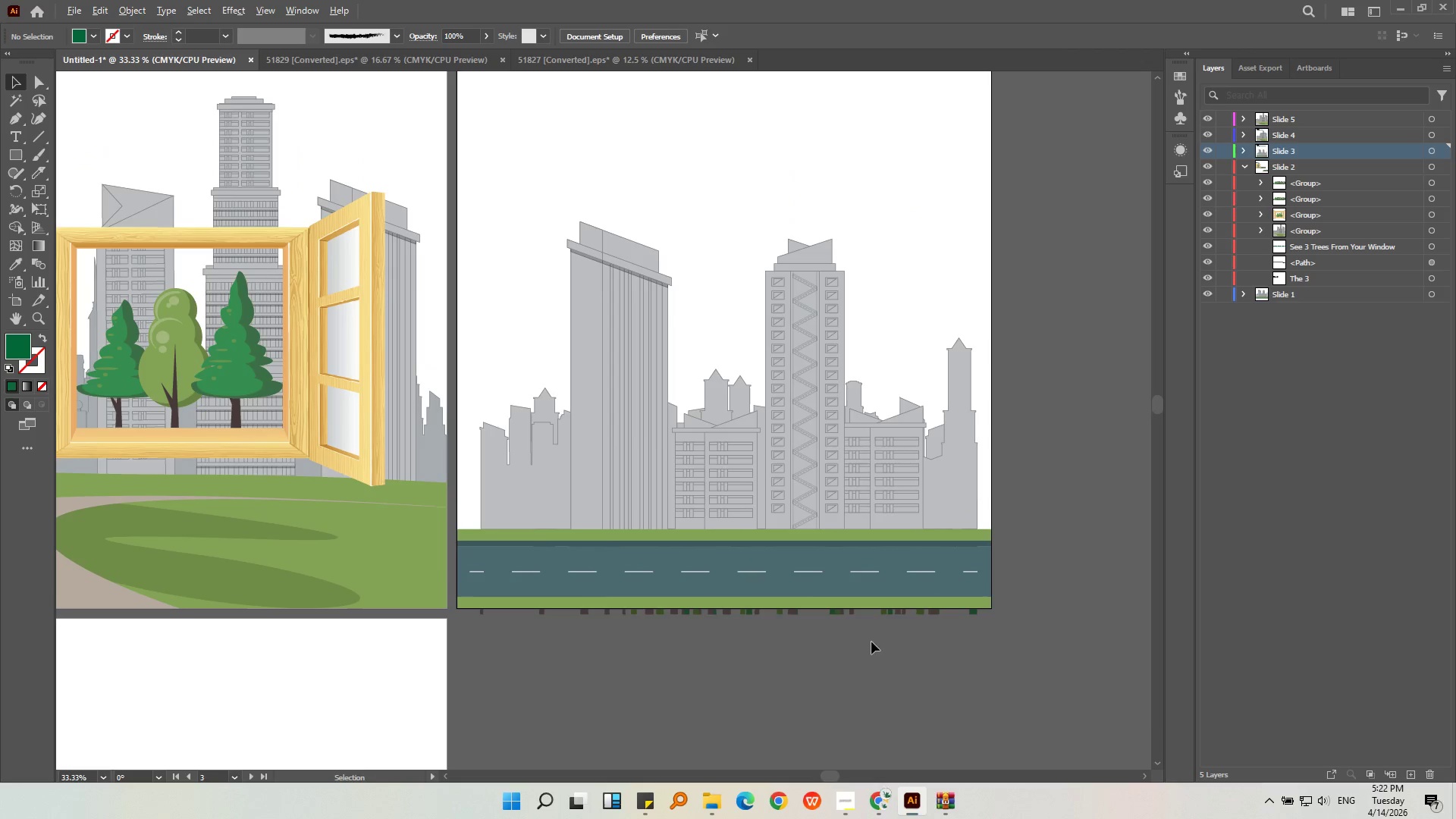 
left_click([1063, 494])
 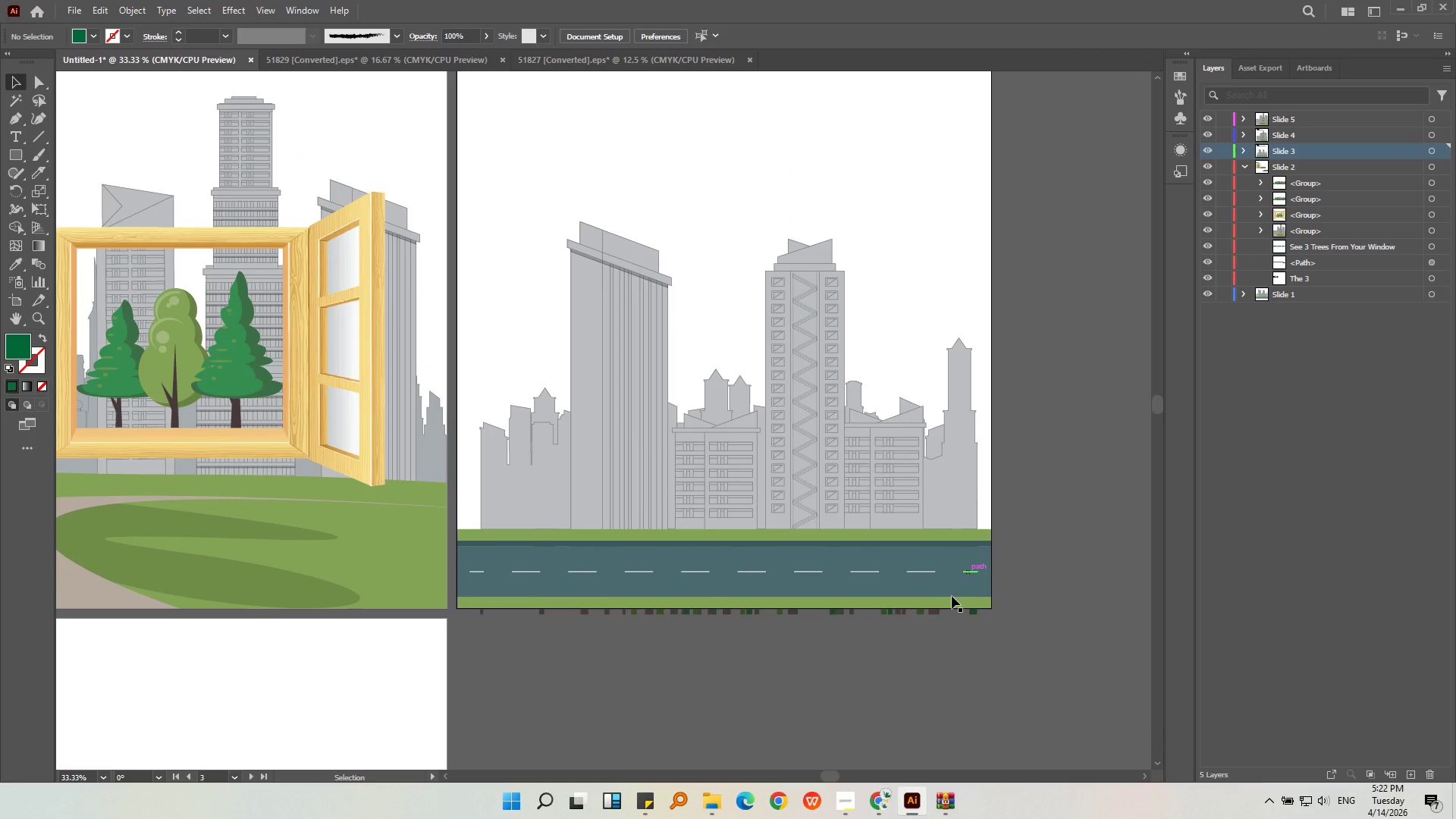 
left_click([949, 598])
 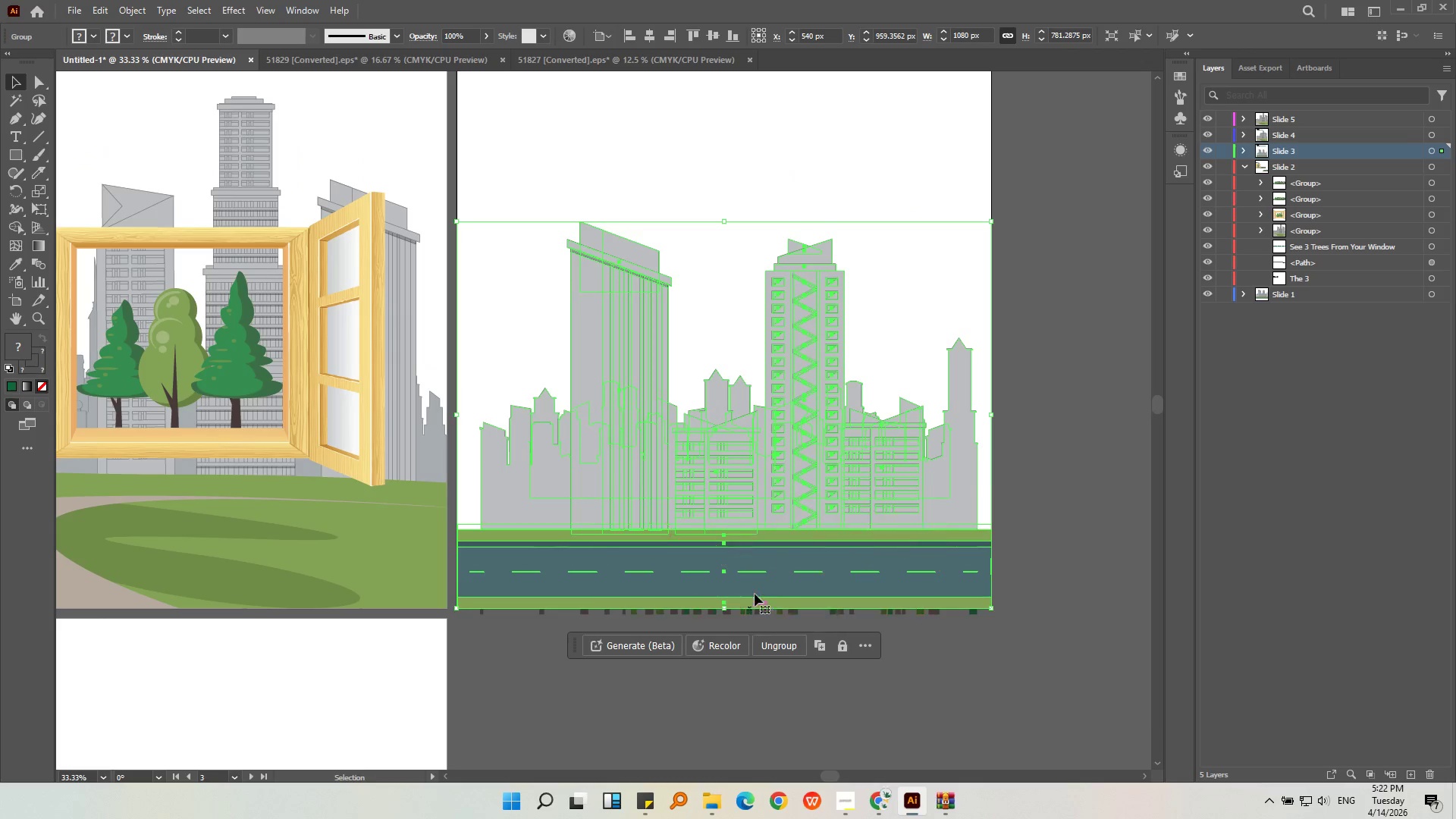 
key(Control+ControlLeft)
 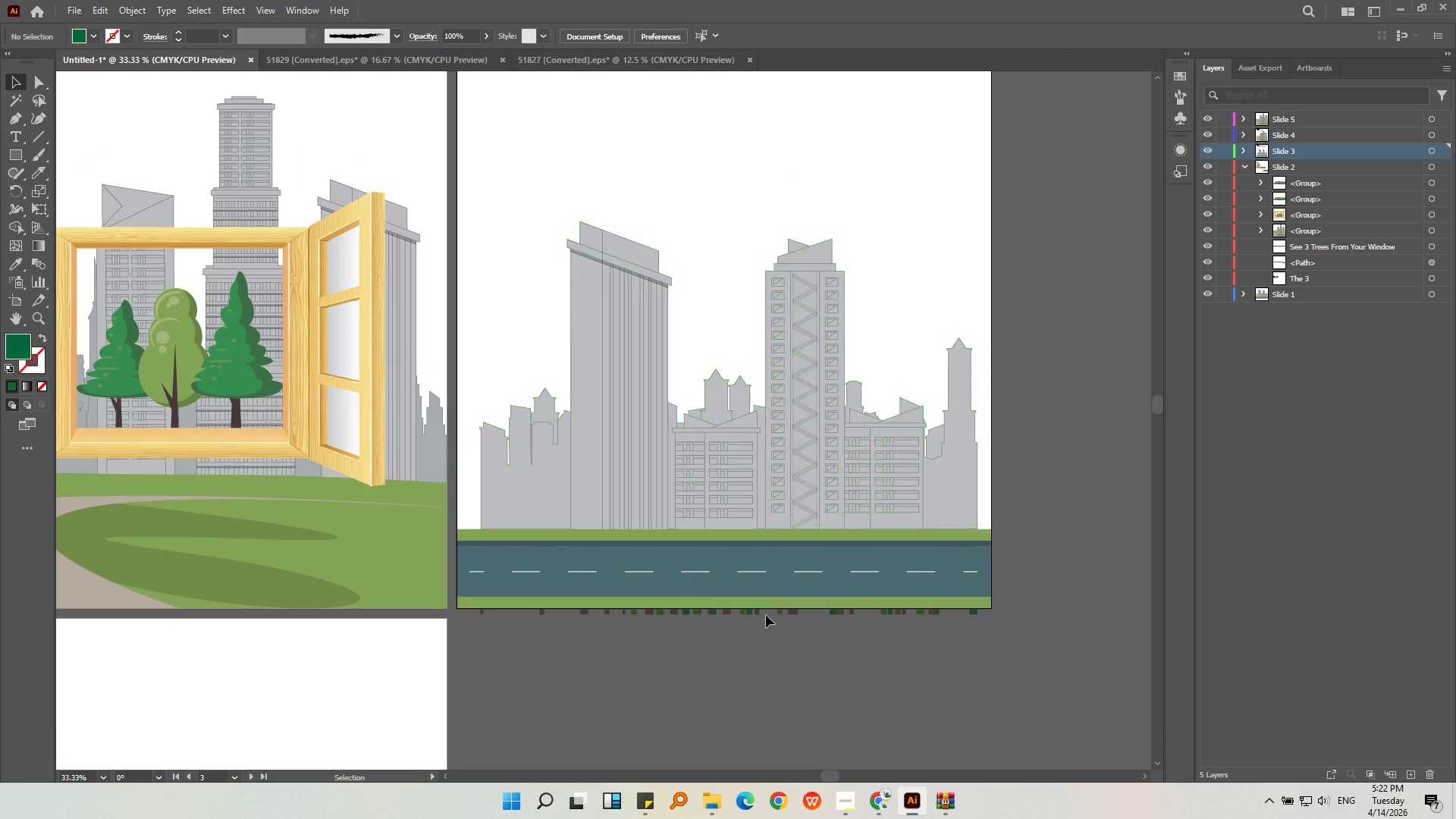 
double_click([754, 615])
 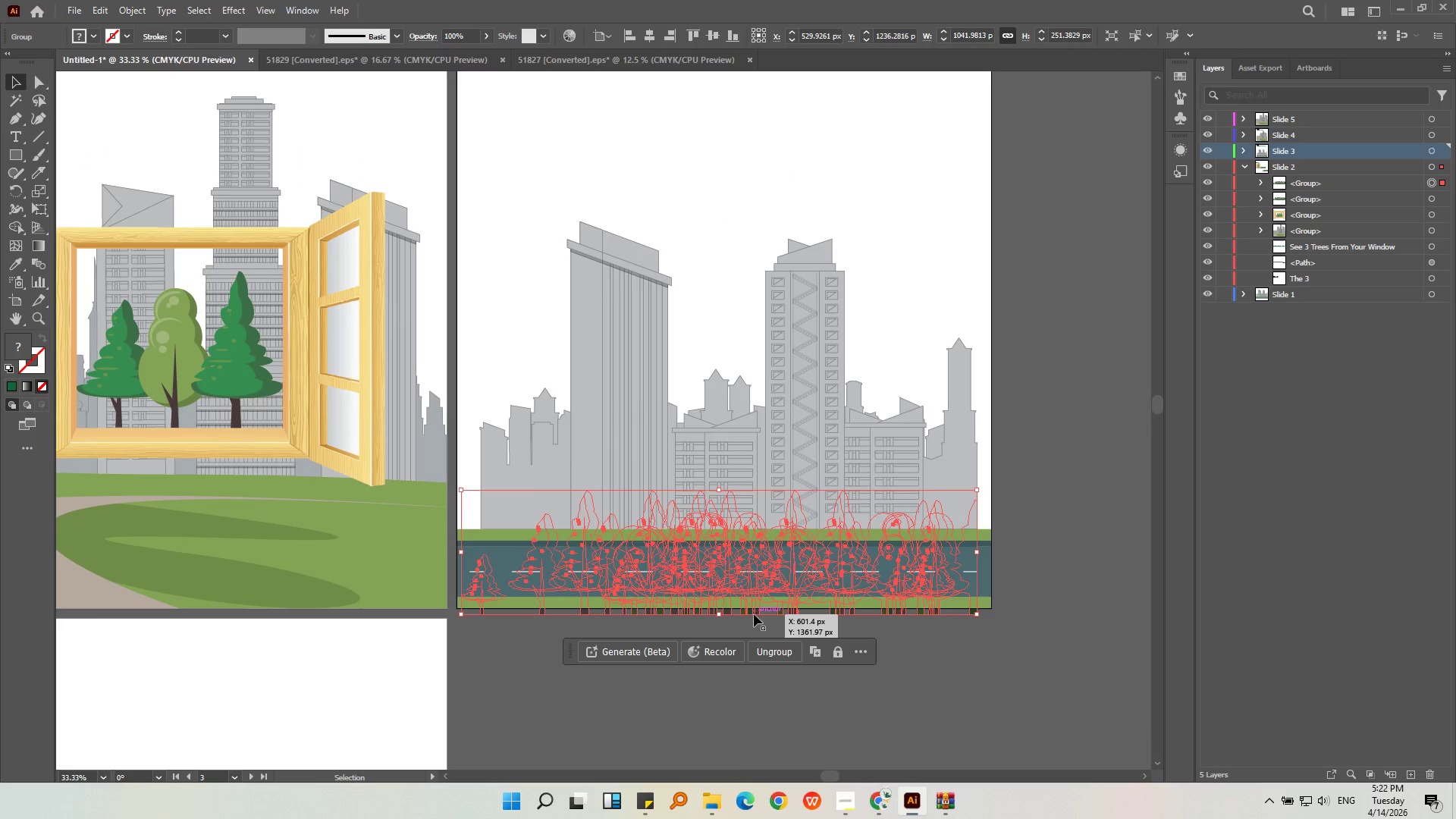 
left_click_drag(start_coordinate=[754, 614], to_coordinate=[771, 698])
 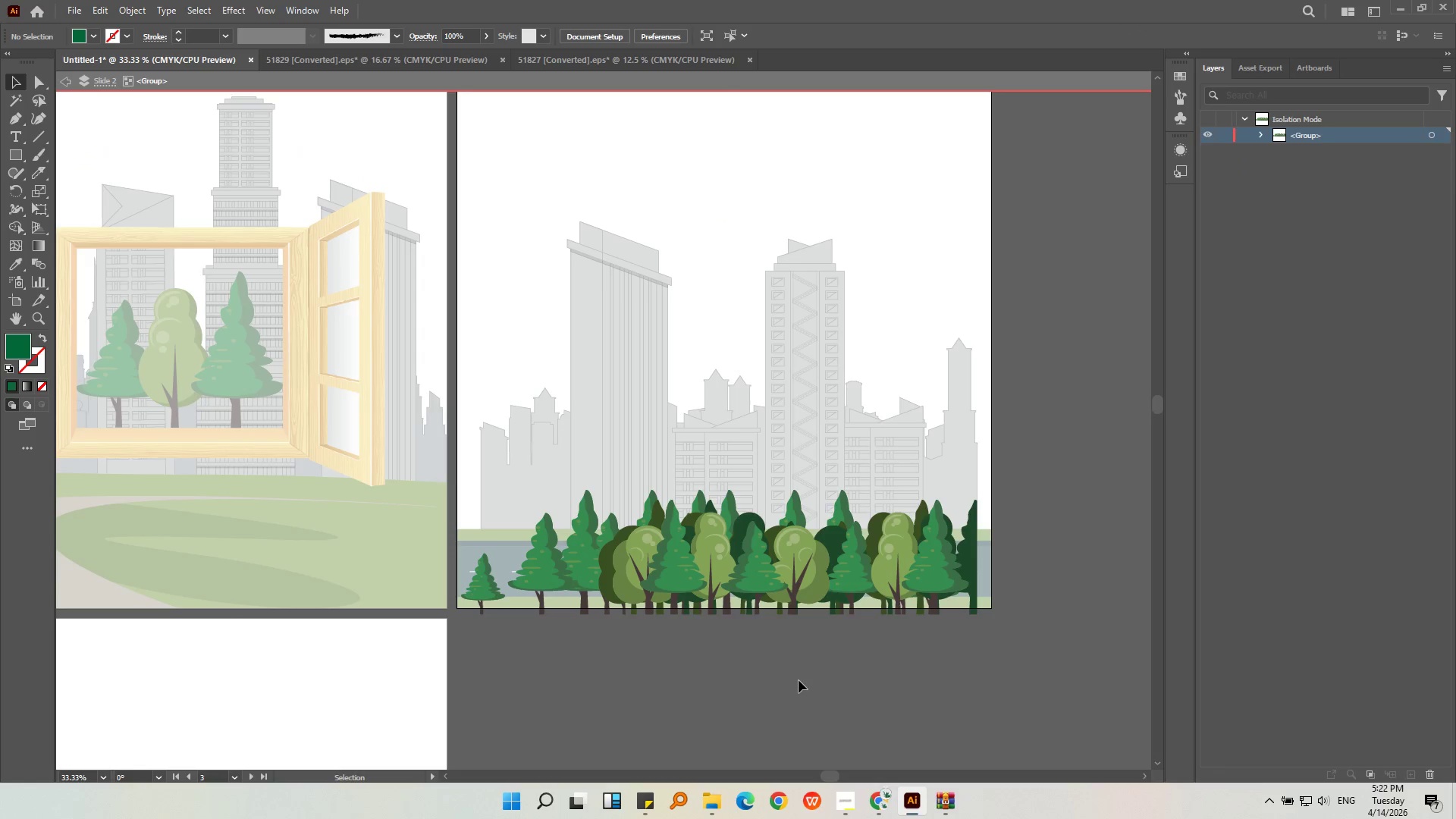 
double_click([799, 680])
 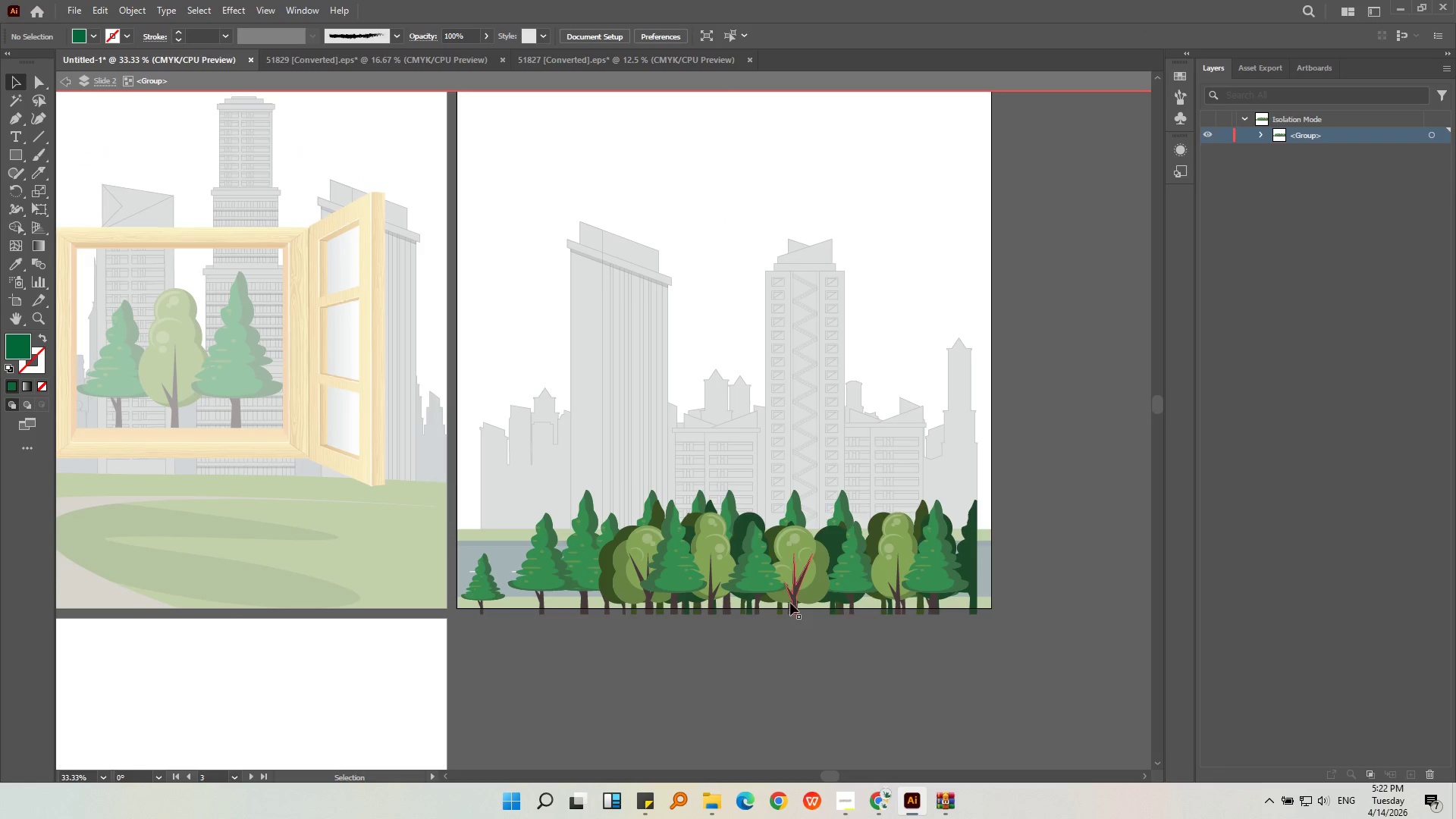 
triple_click([790, 602])
 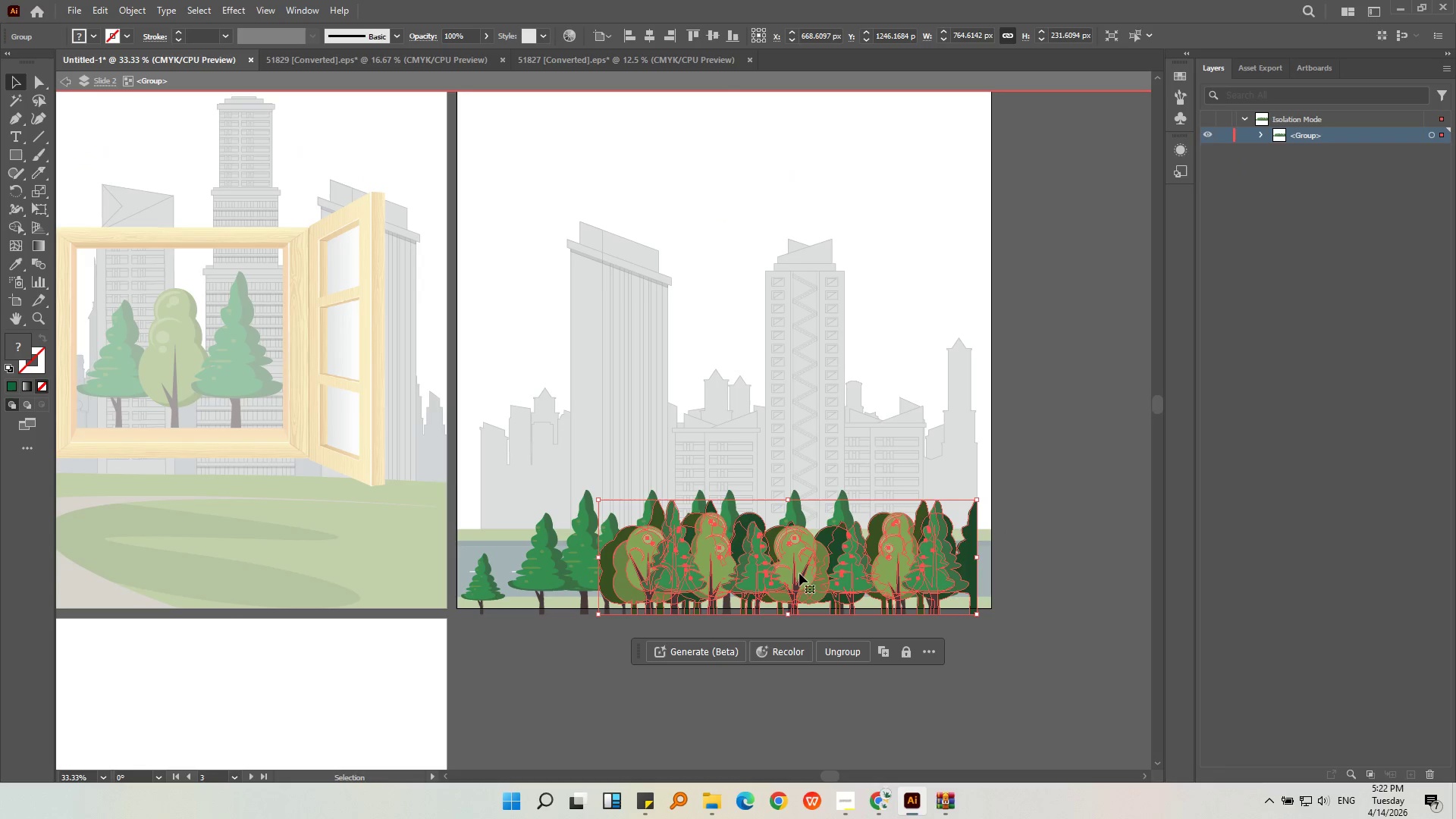 
key(Control+Z)
 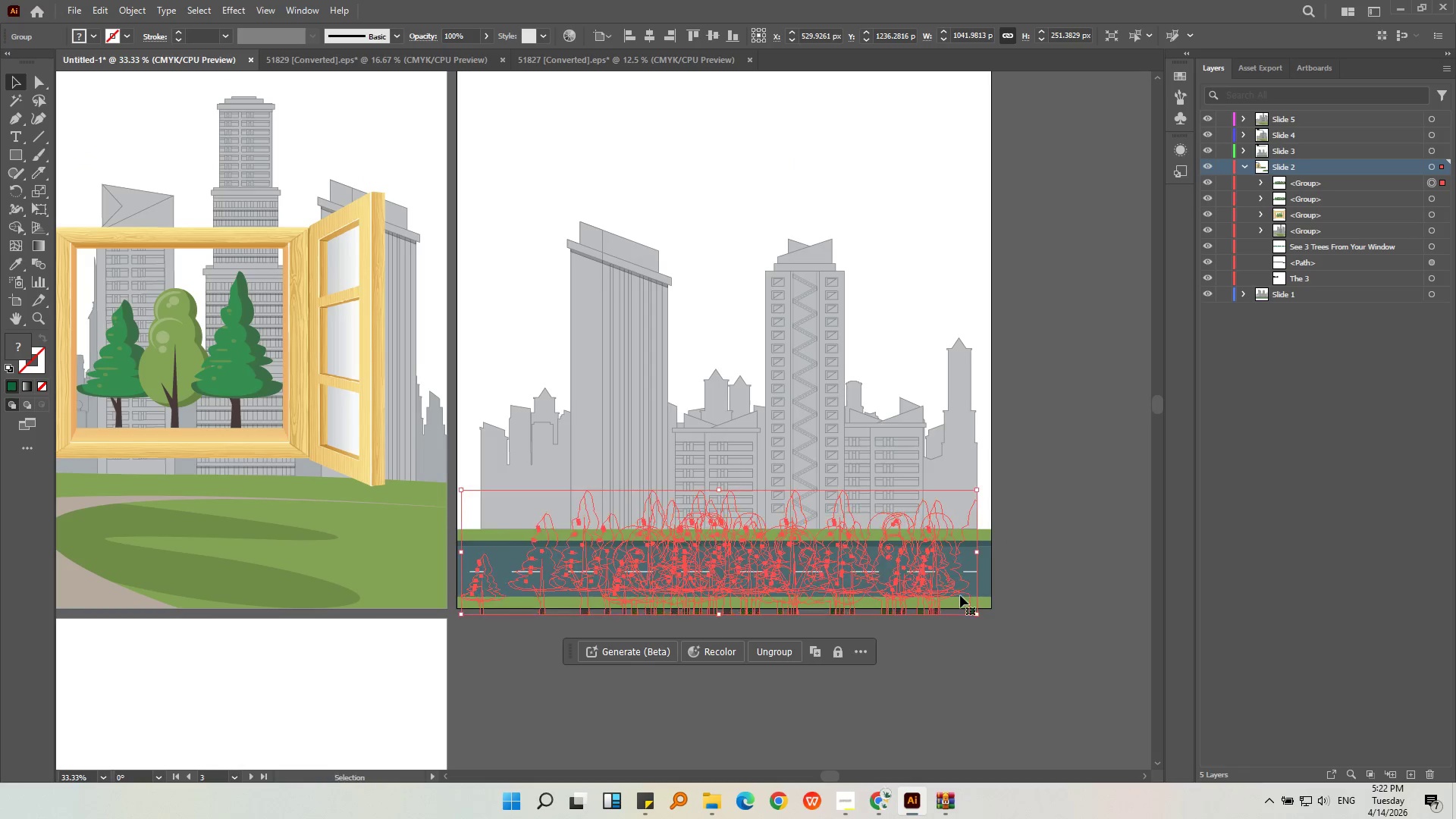 
left_click([1068, 555])
 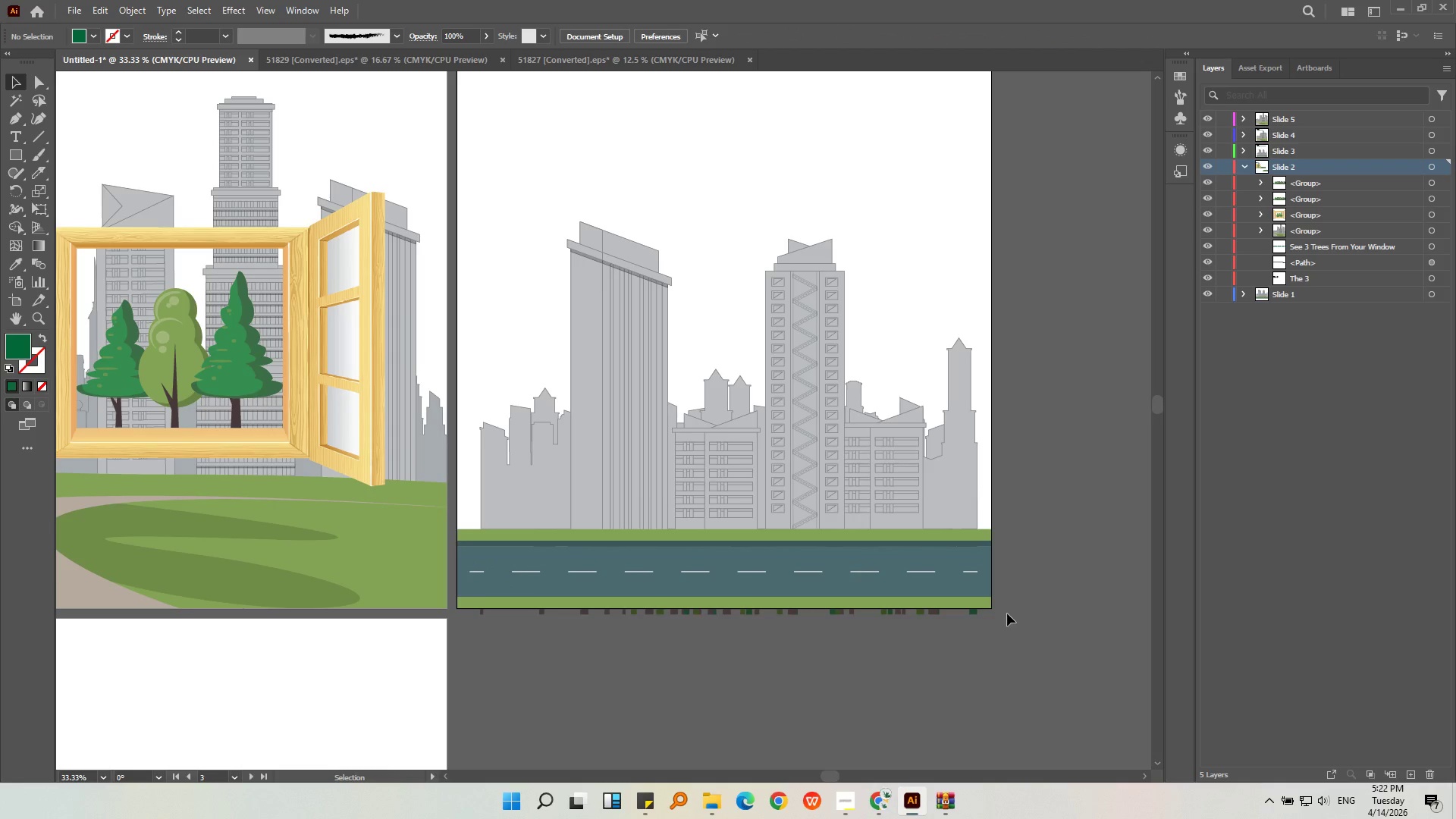 
left_click([940, 613])
 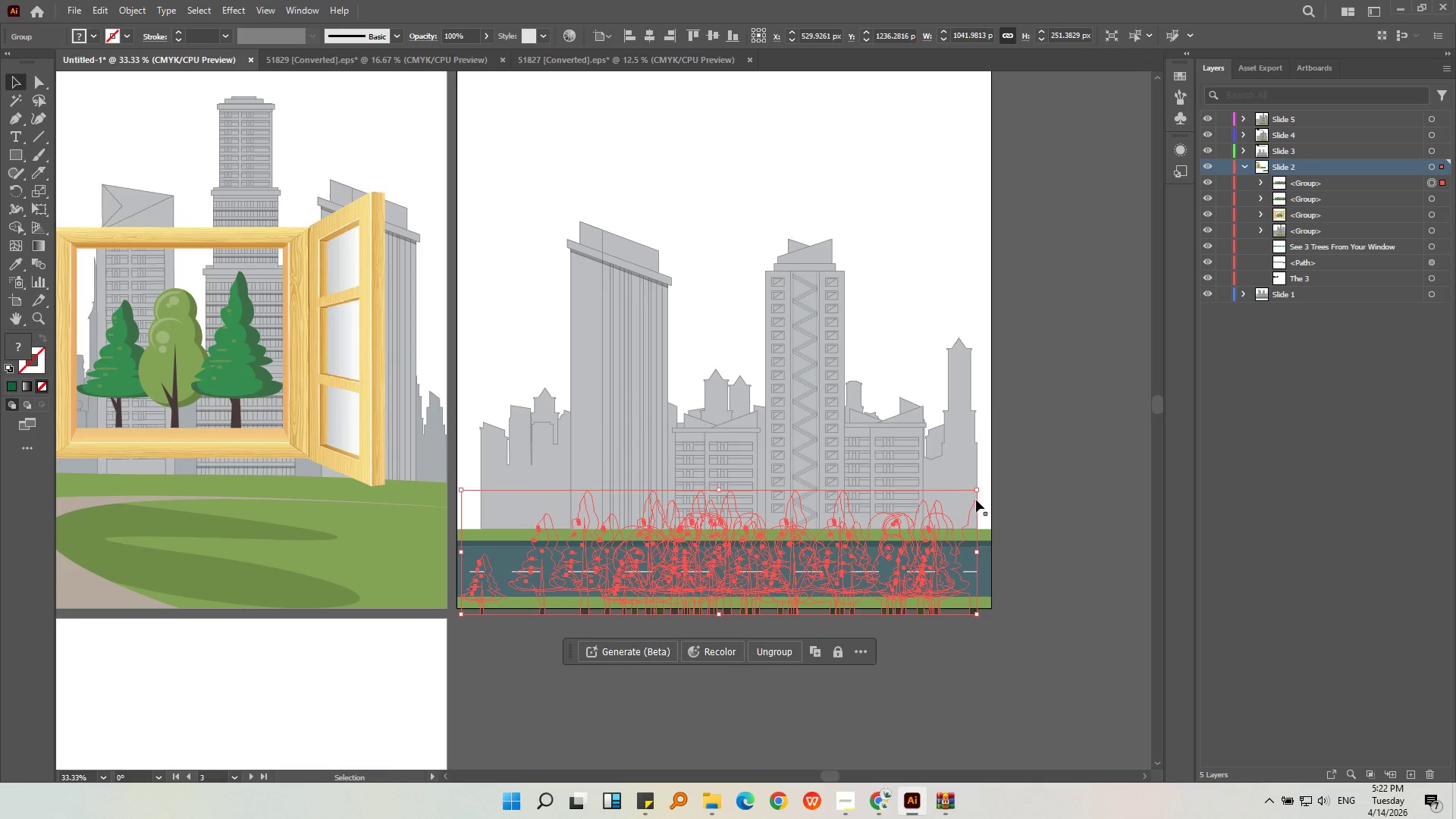 
hold_key(key=ShiftLeft, duration=0.84)
left_click_drag(start_coordinate=[974, 488], to_coordinate=[940, 524])
 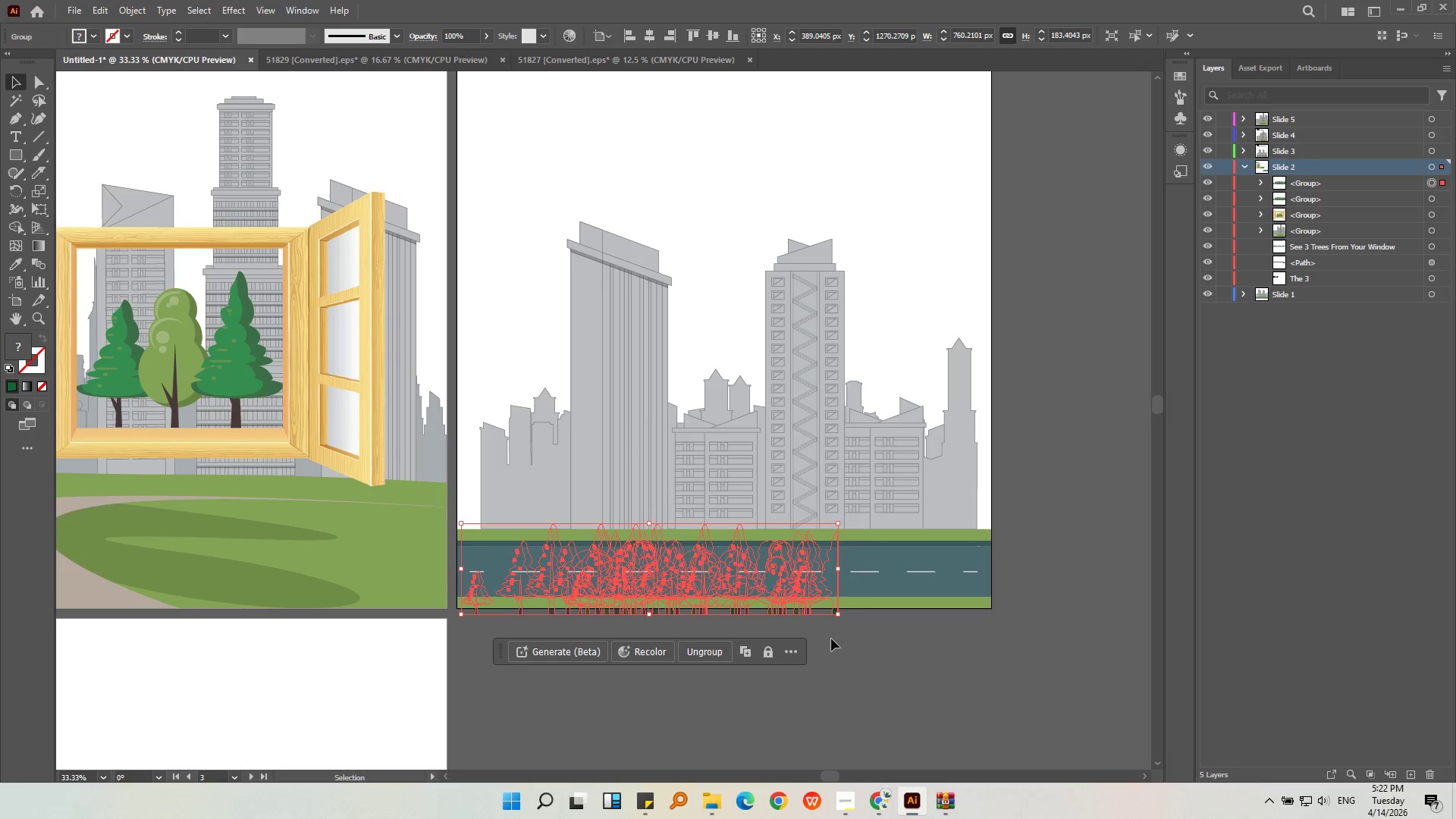 
left_click([879, 660])
 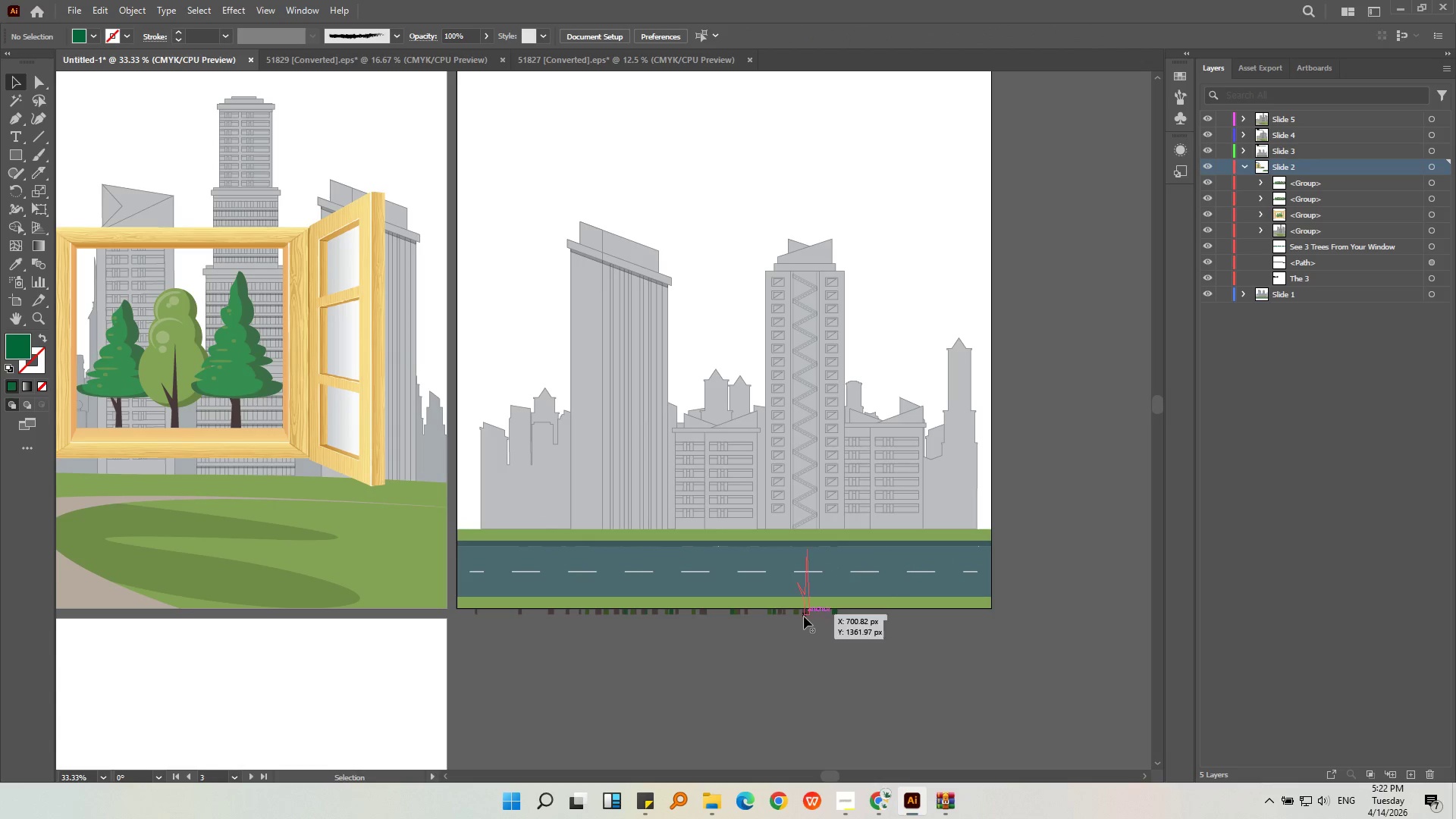 
left_click([805, 616])
 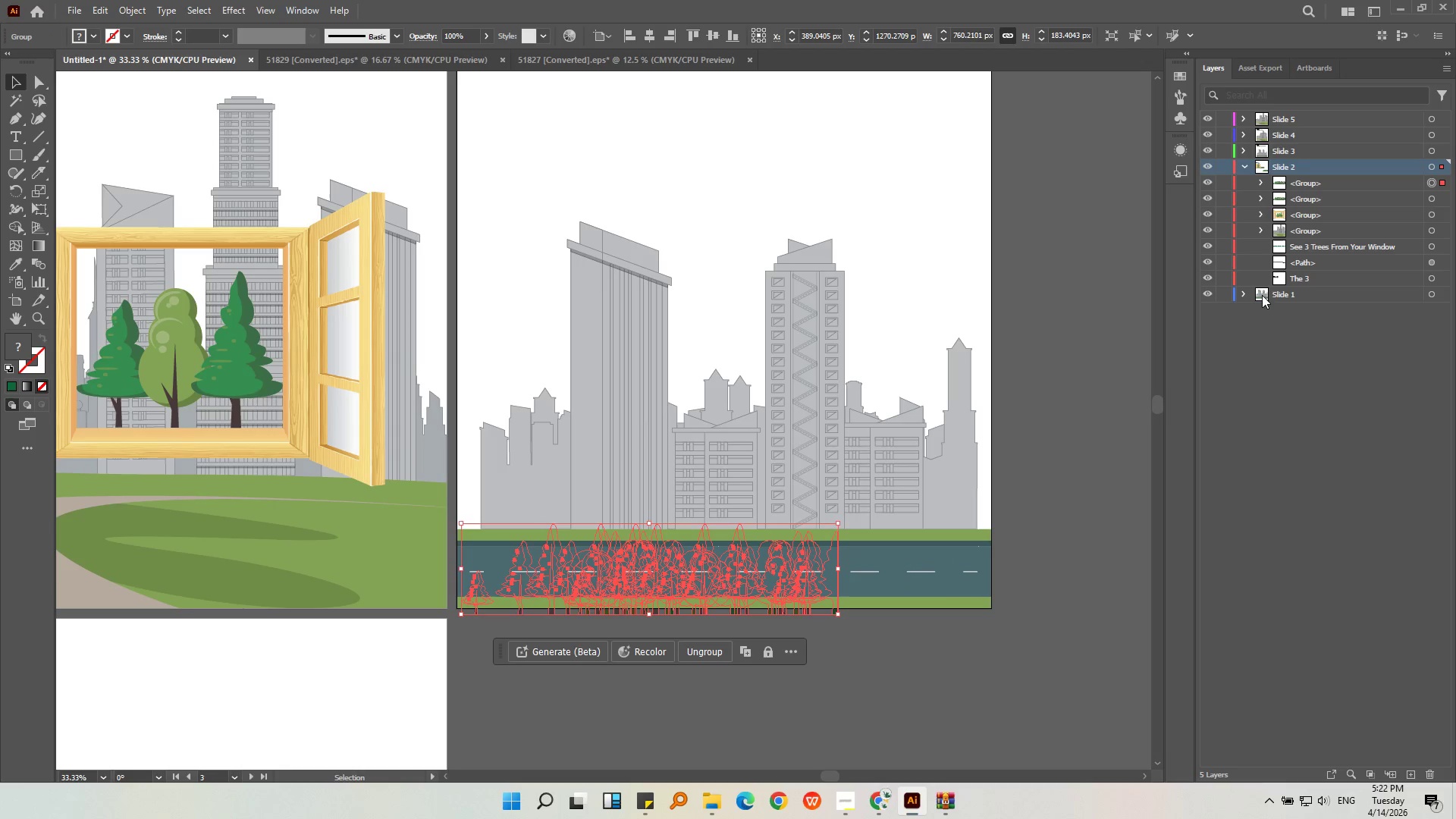 
left_click([1298, 183])
 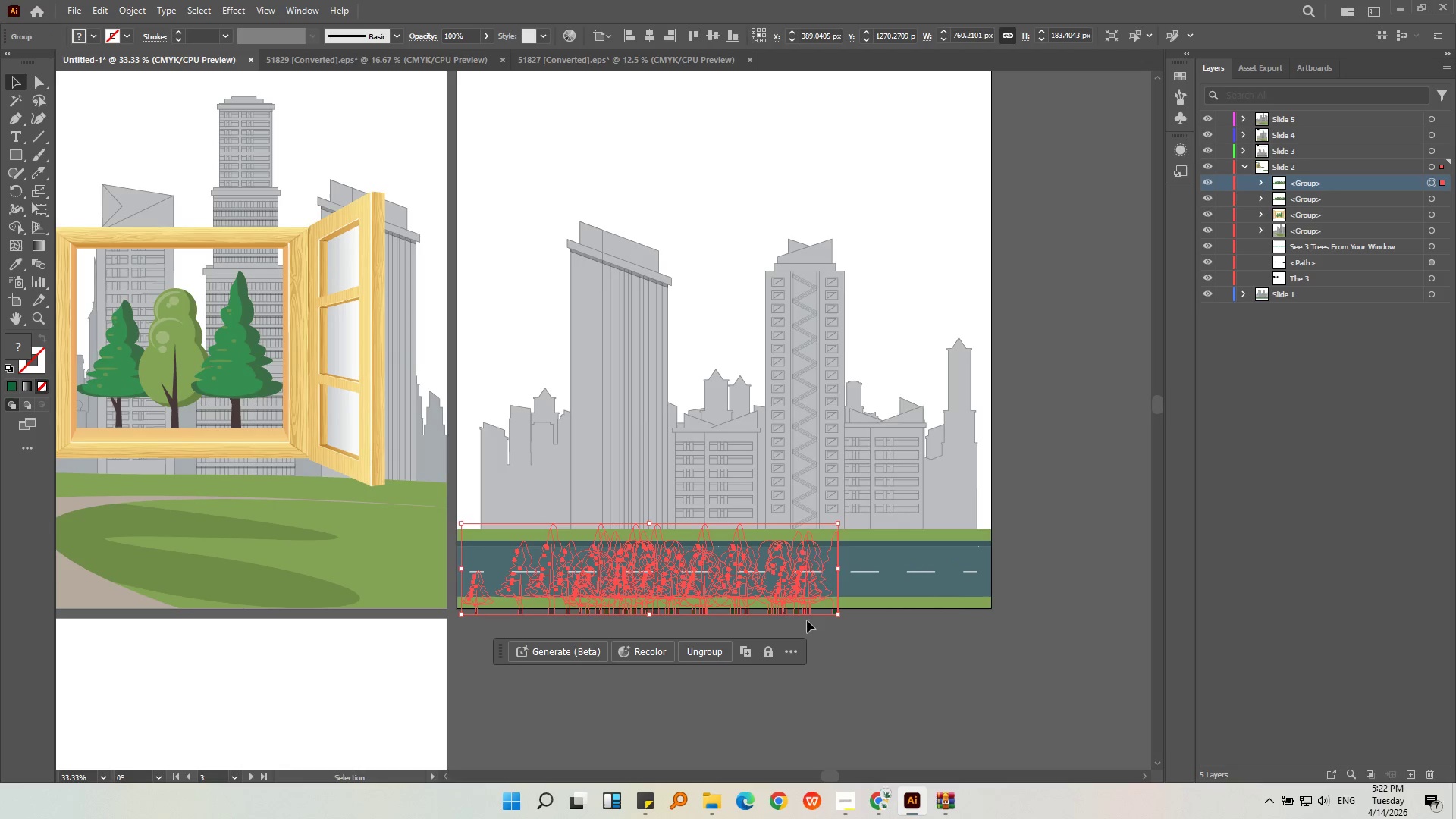 
left_click([846, 535])
 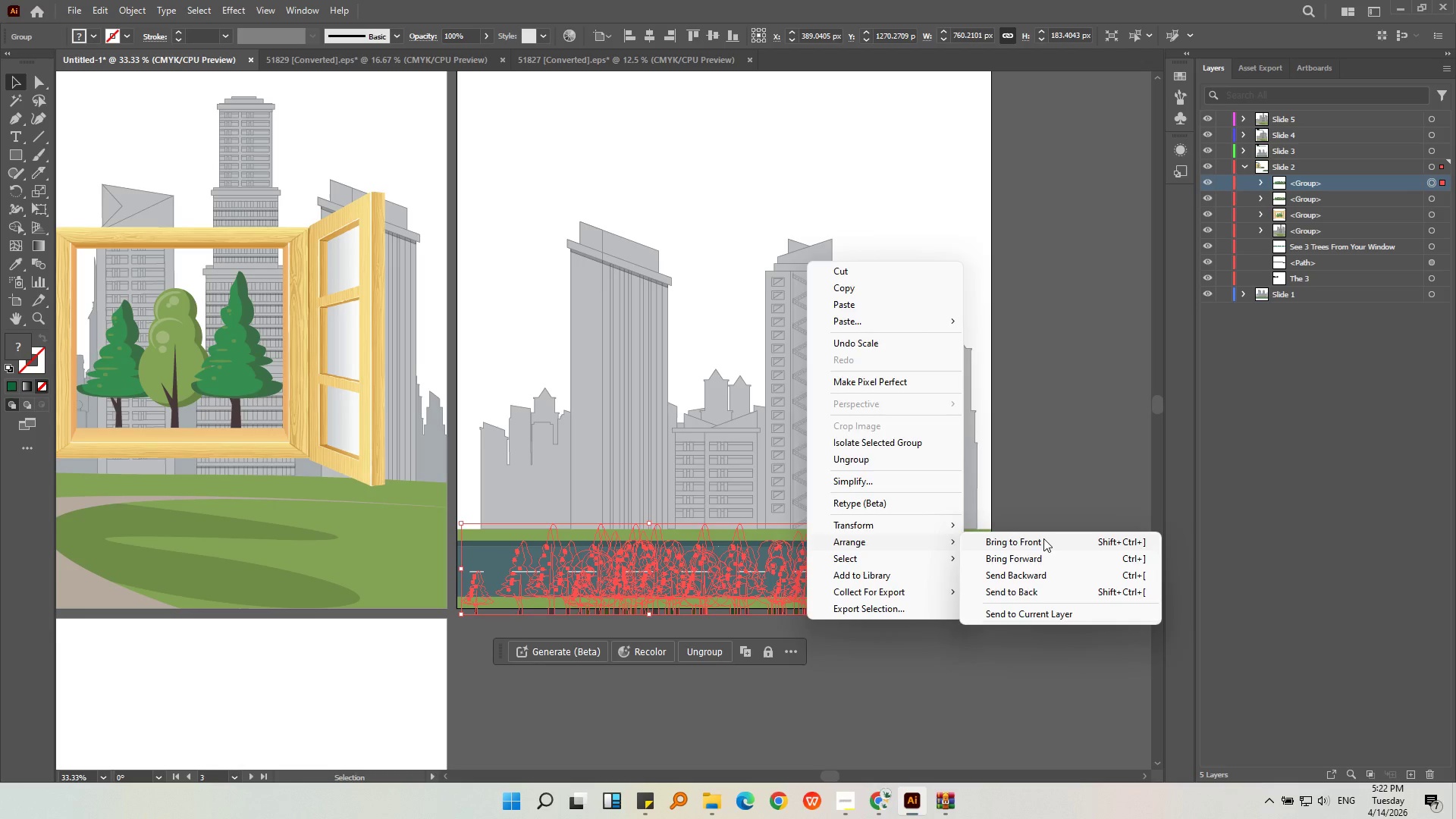 
left_click([1043, 536])
 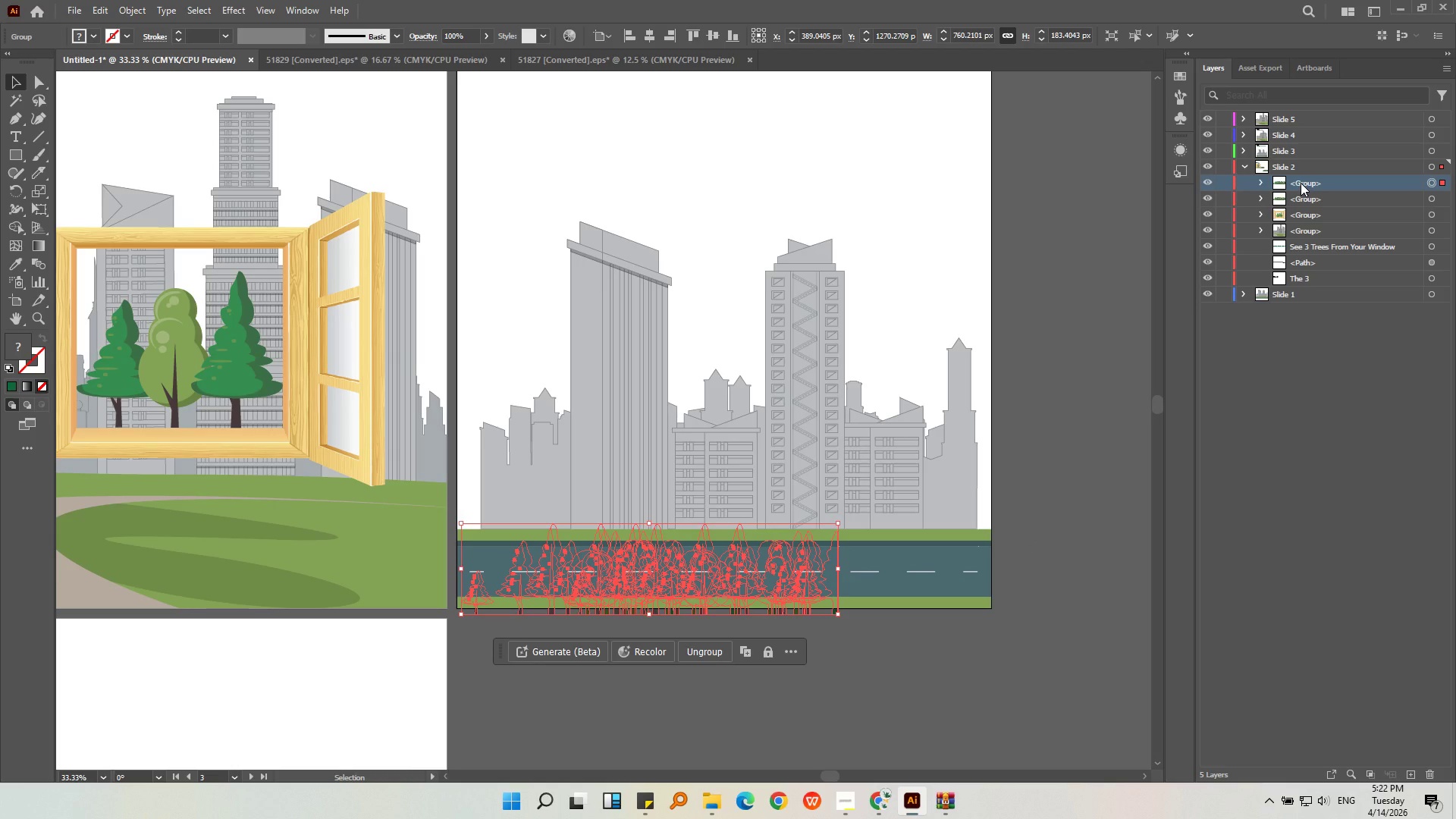 
left_click([938, 529])
 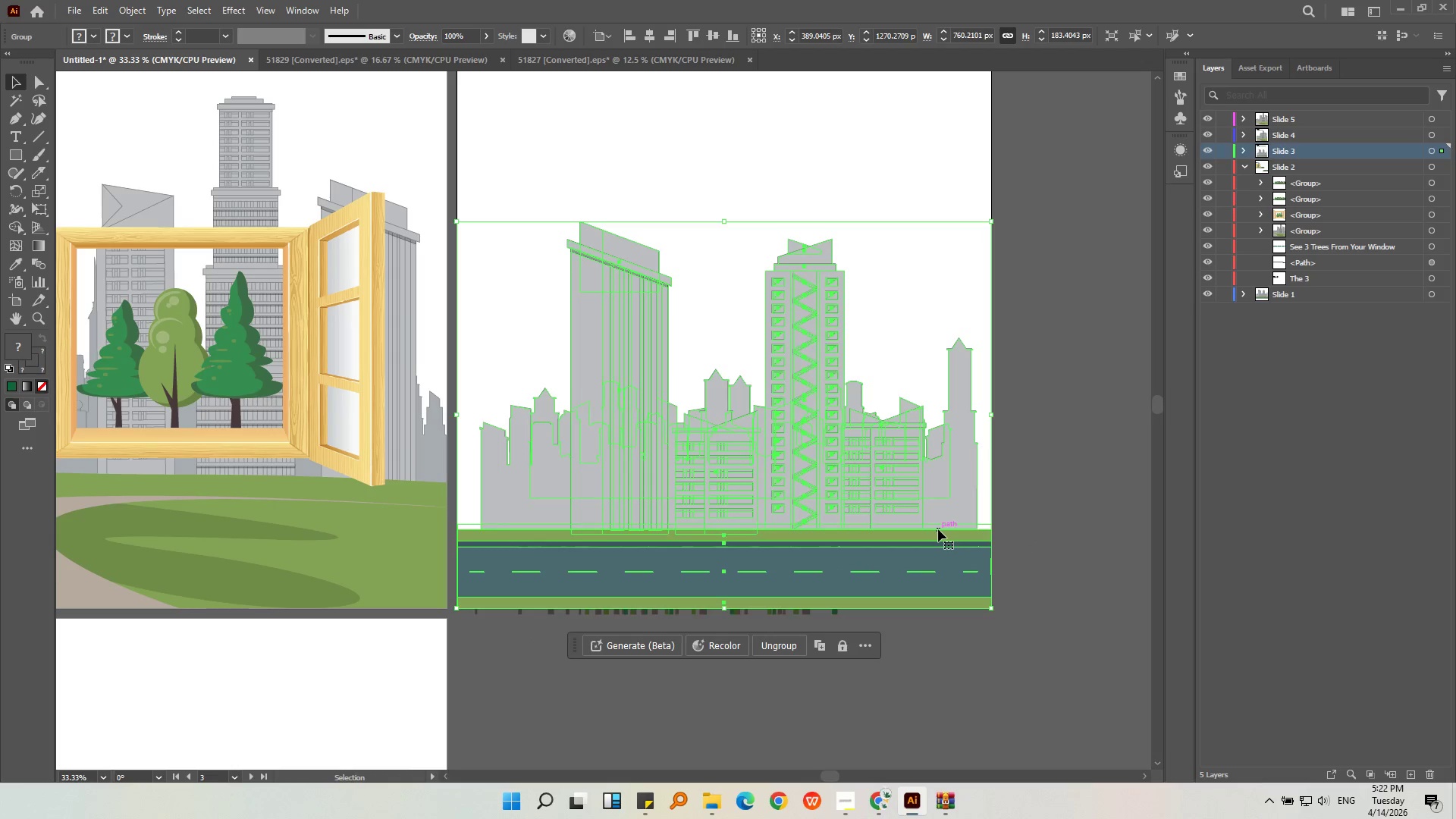 
right_click([938, 529])
 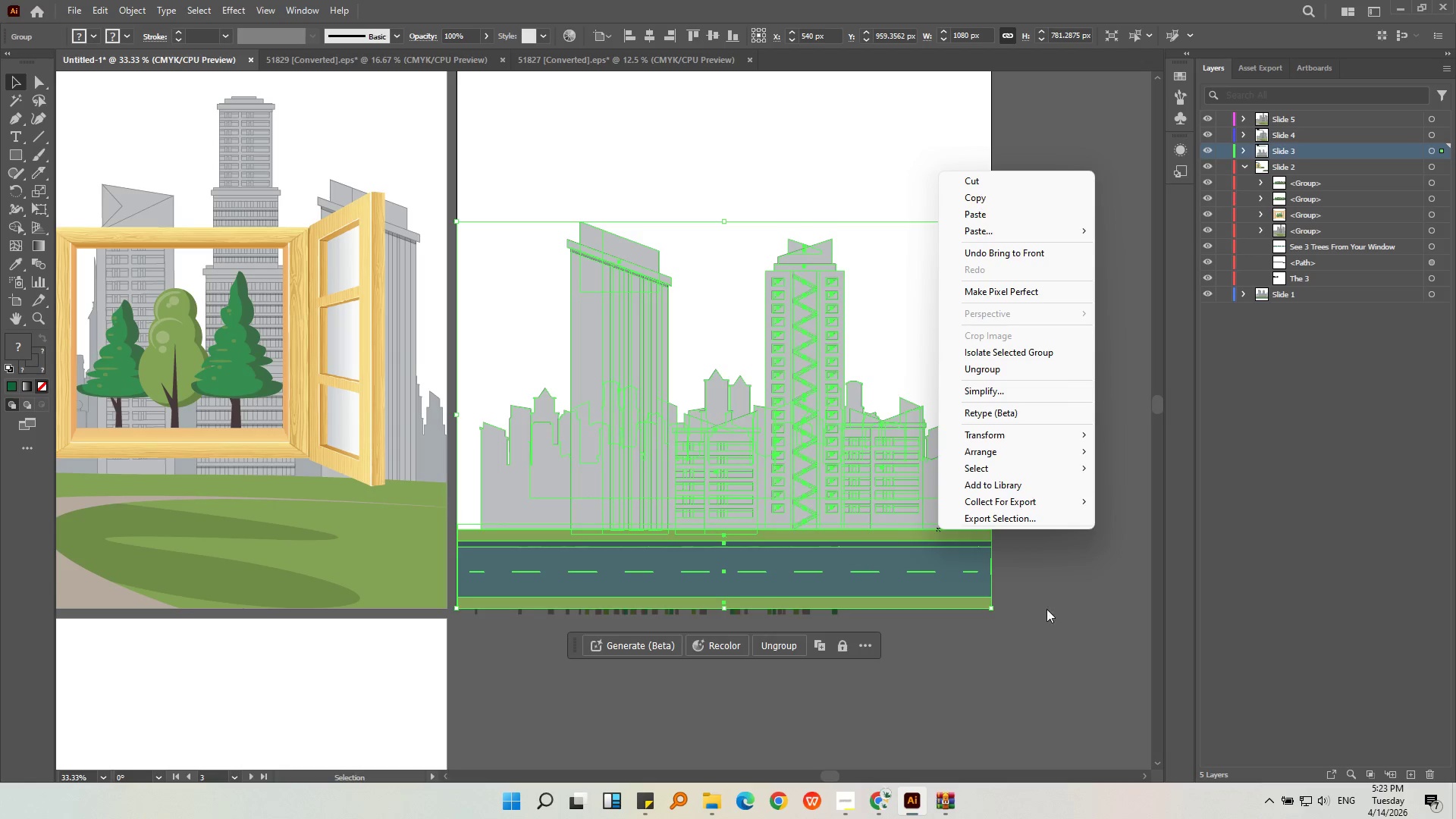 
left_click([1065, 620])
 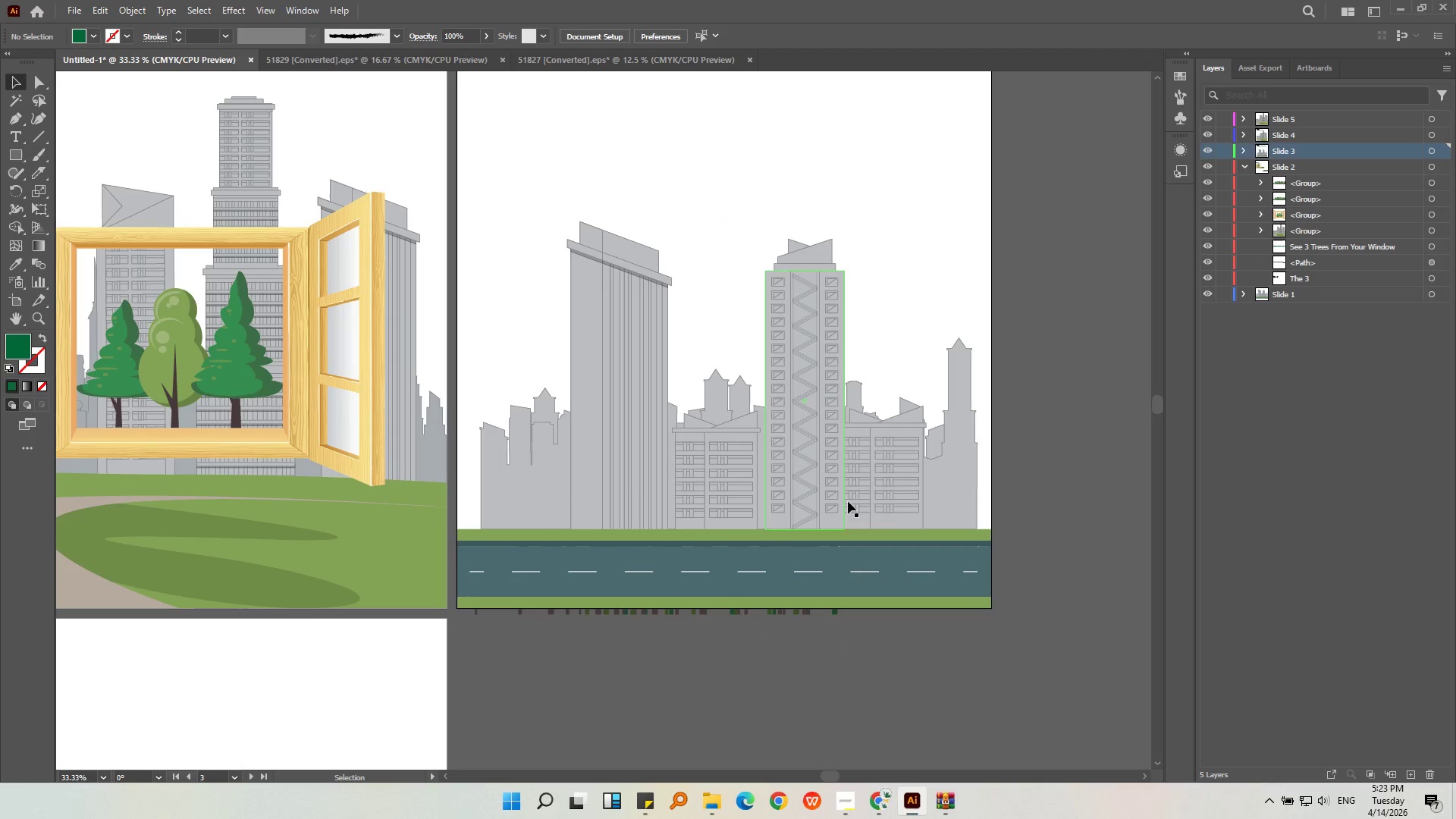 
hold_key(key=AltLeft, duration=0.58)
scroll: coordinate [858, 493], scroll_direction: down, amount: 3.0
 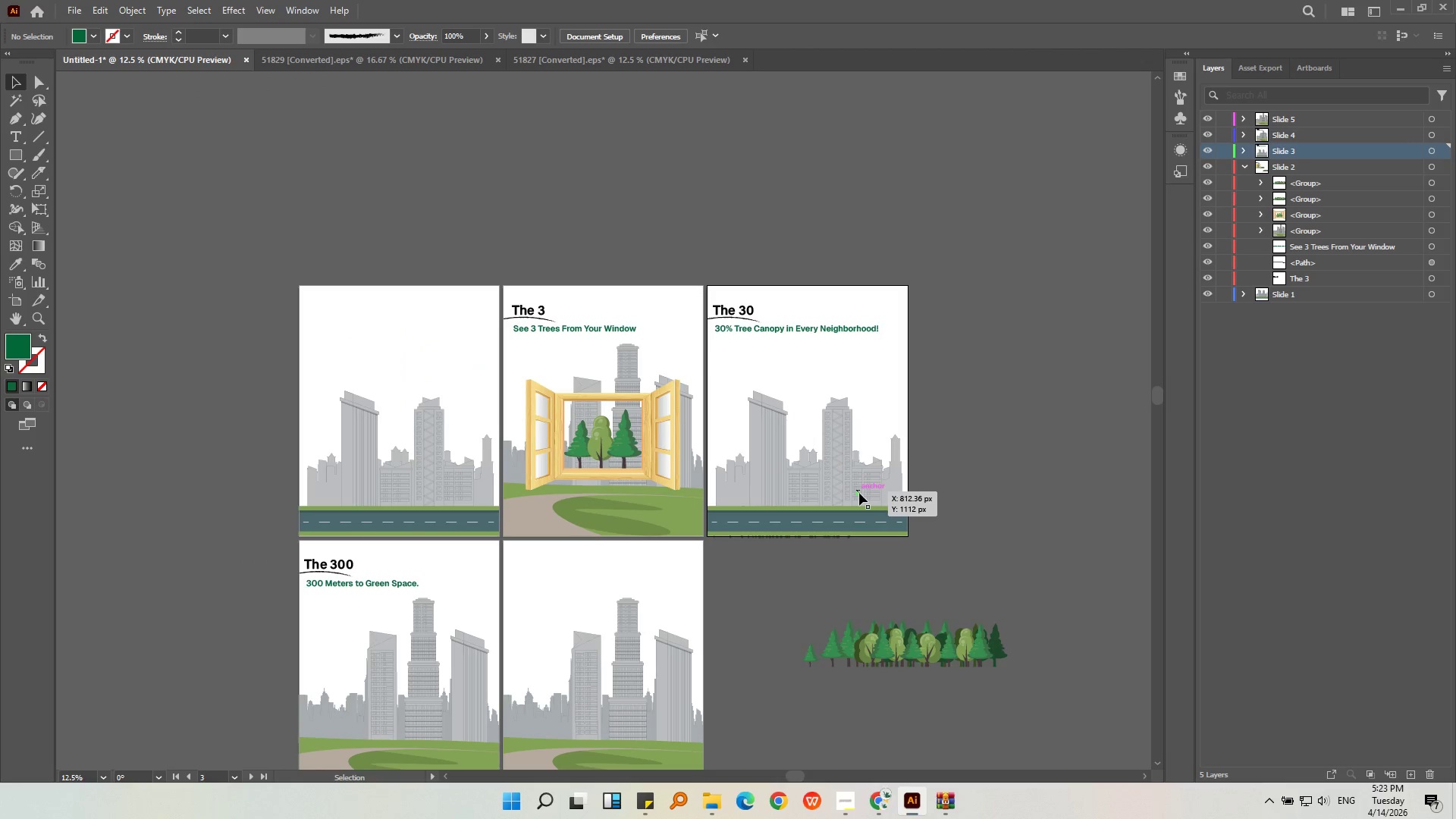 
left_click([859, 493])
 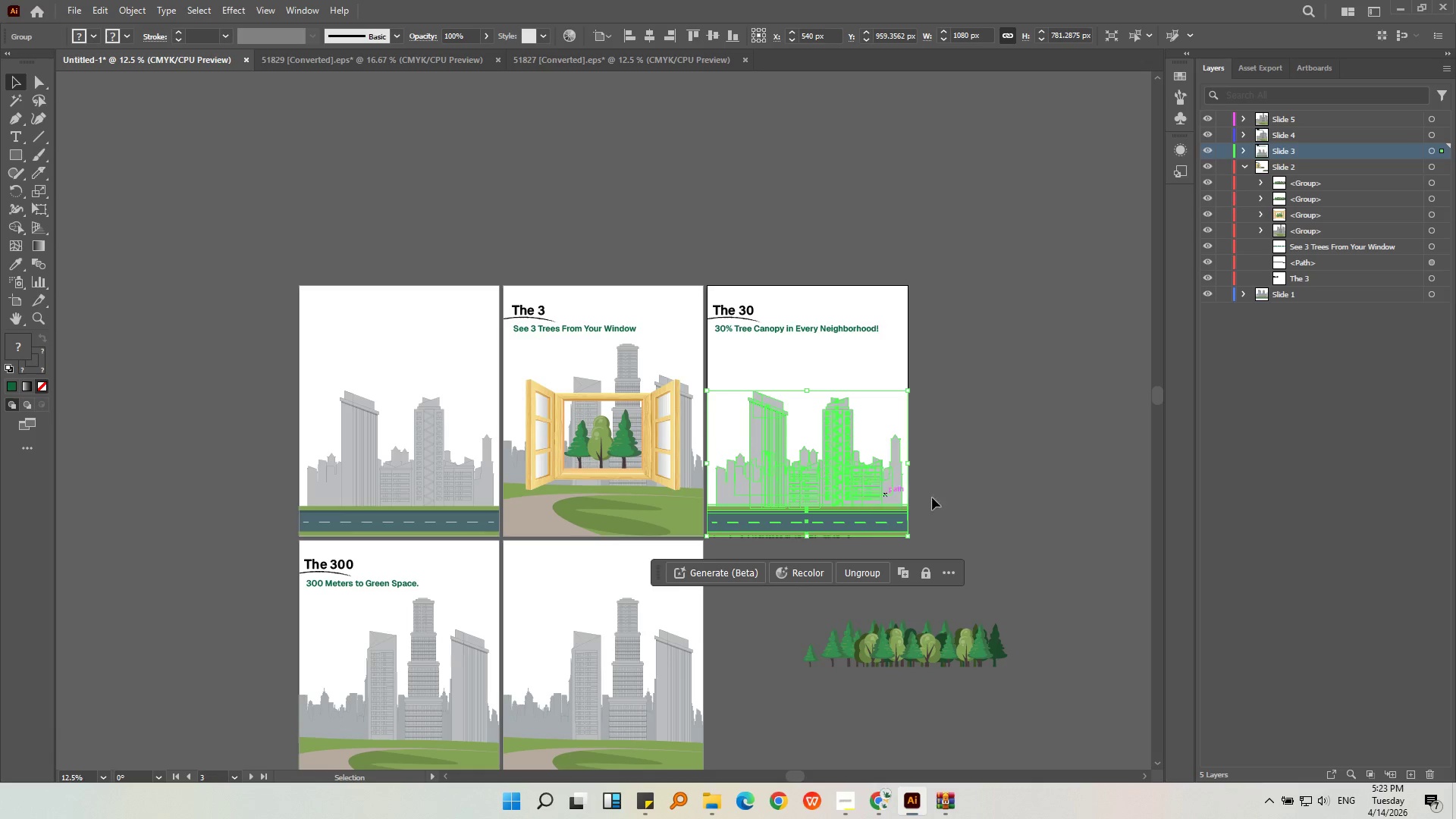 
left_click([977, 490])
 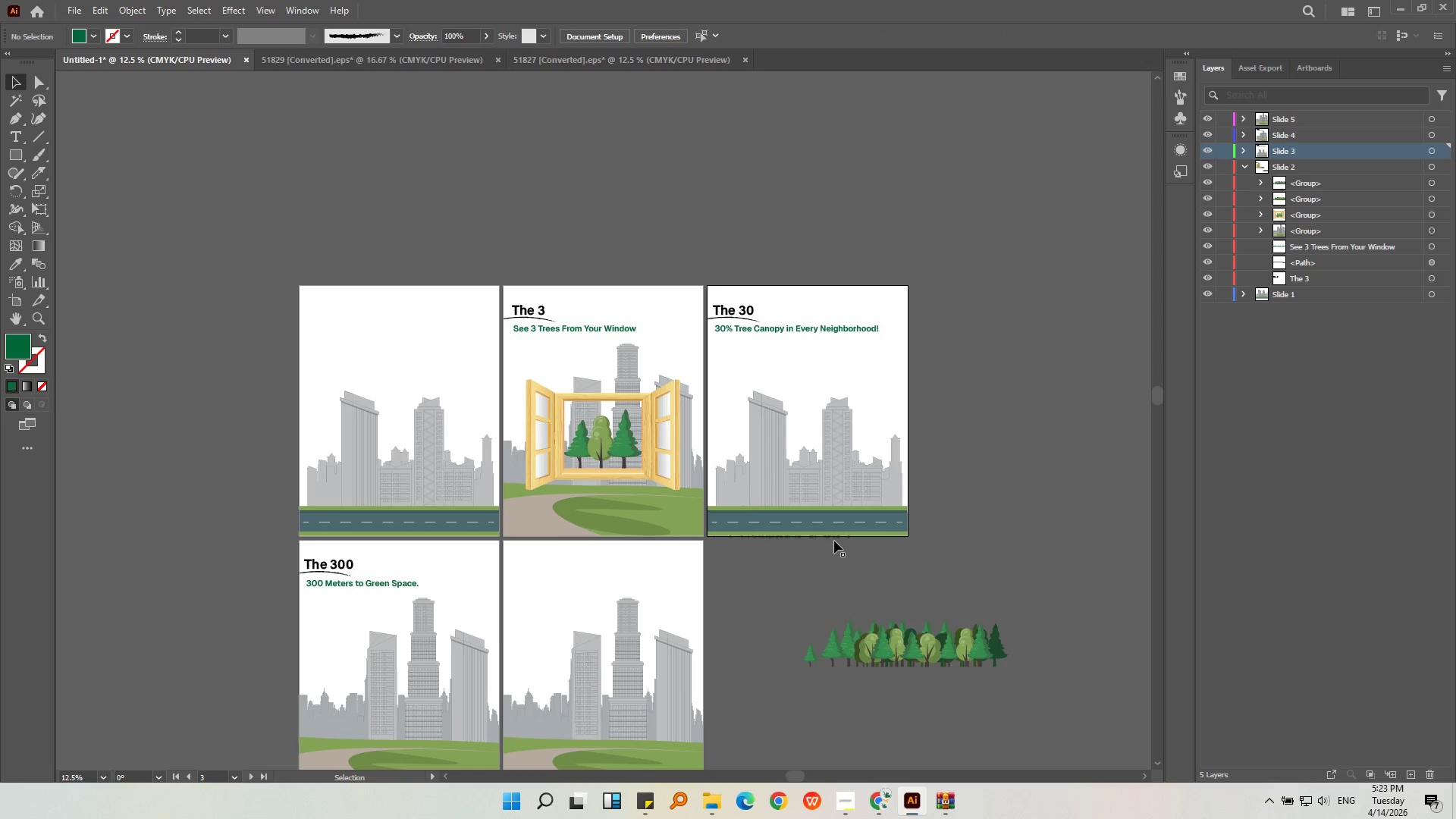 
left_click([834, 541])
 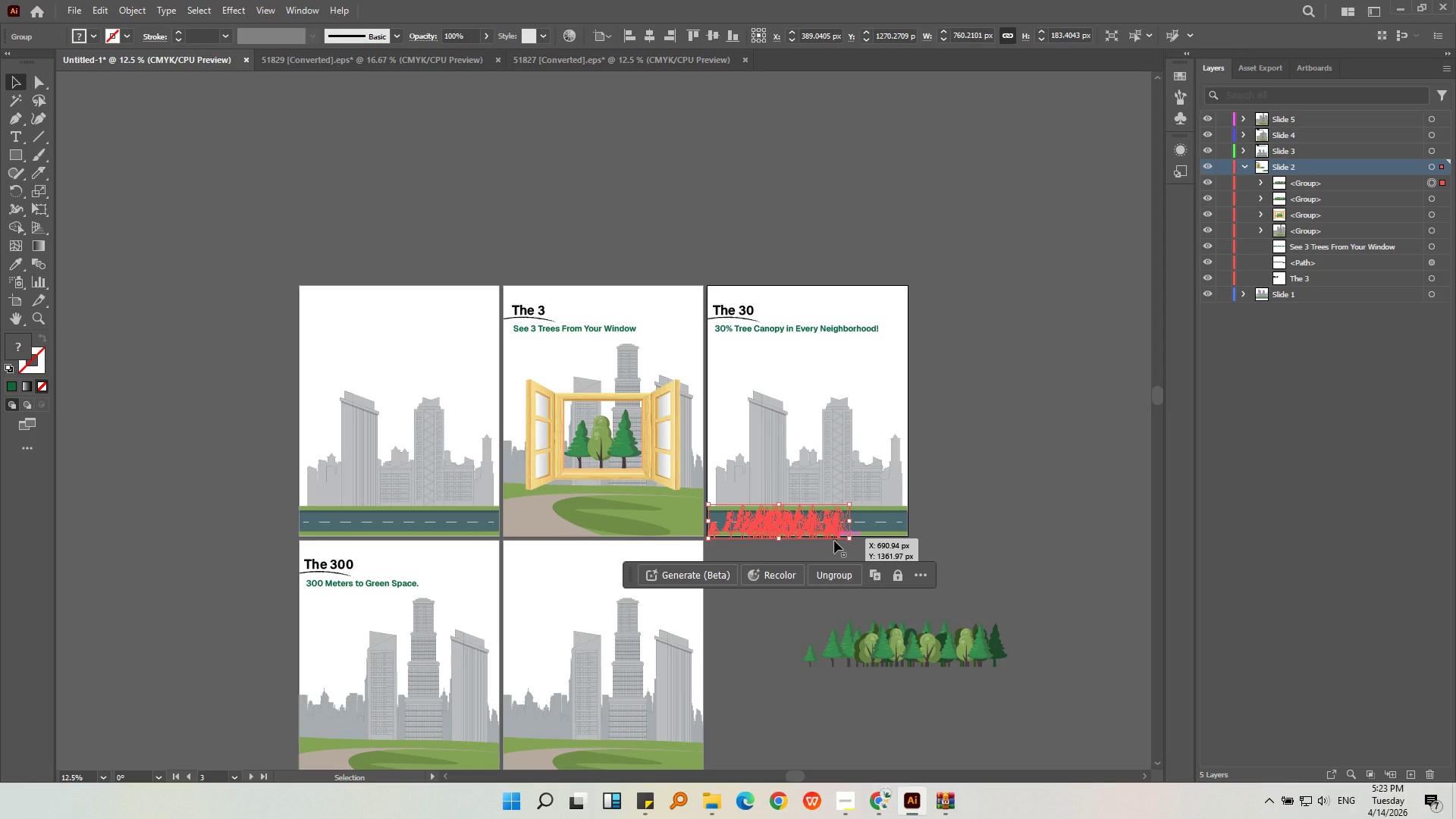 
key(Delete)
 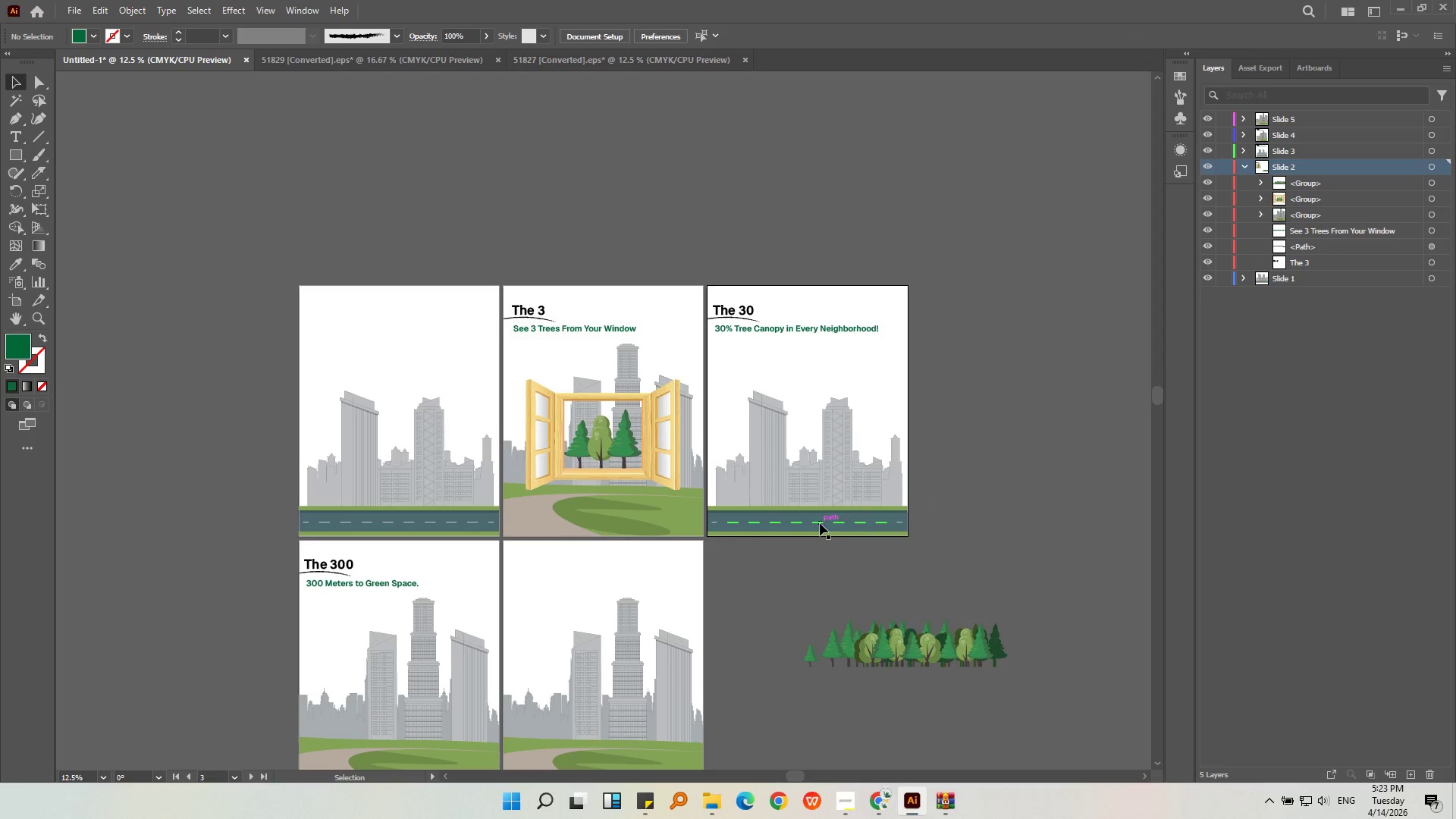 
left_click([843, 385])
 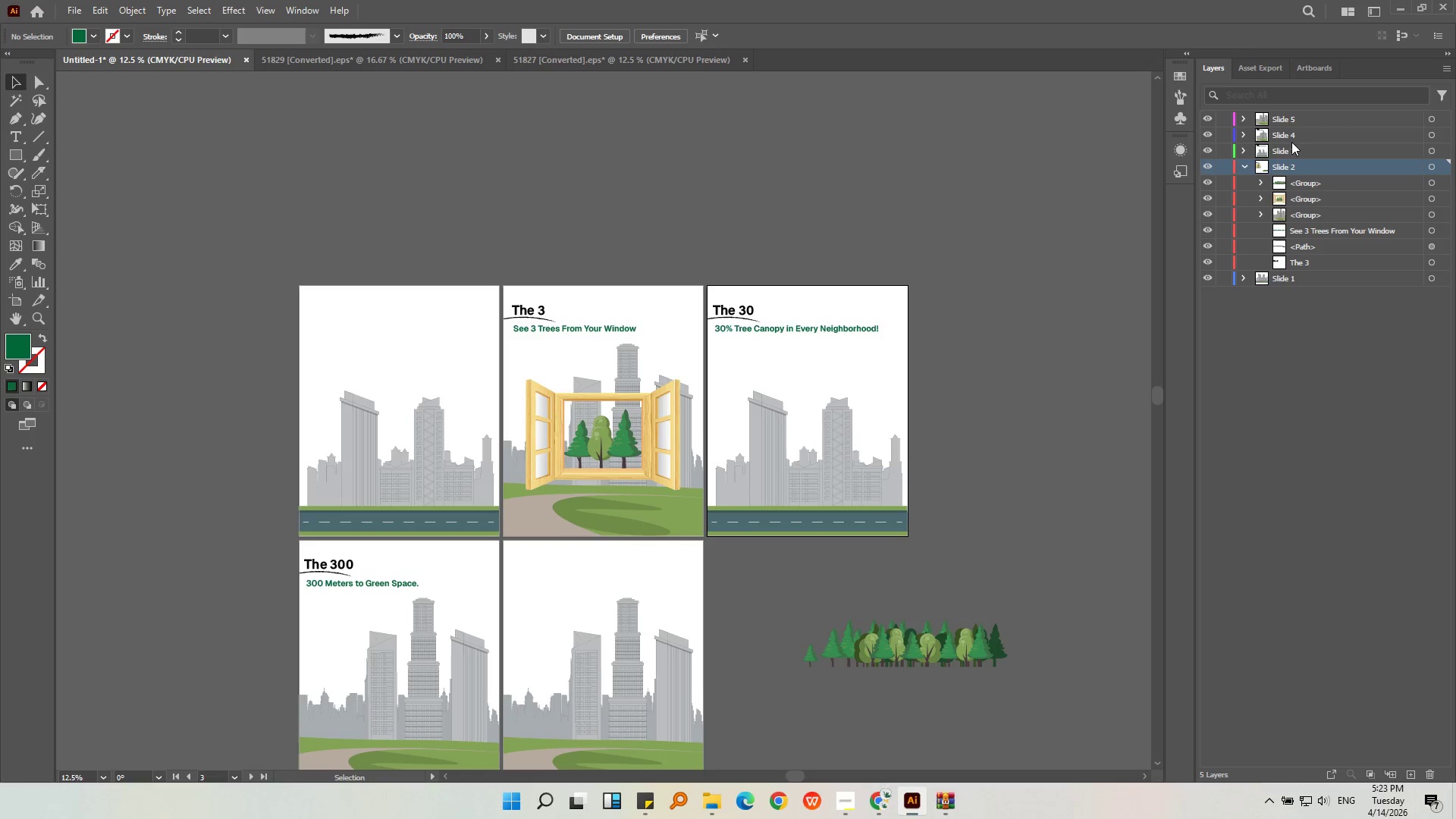 
left_click([1292, 150])
 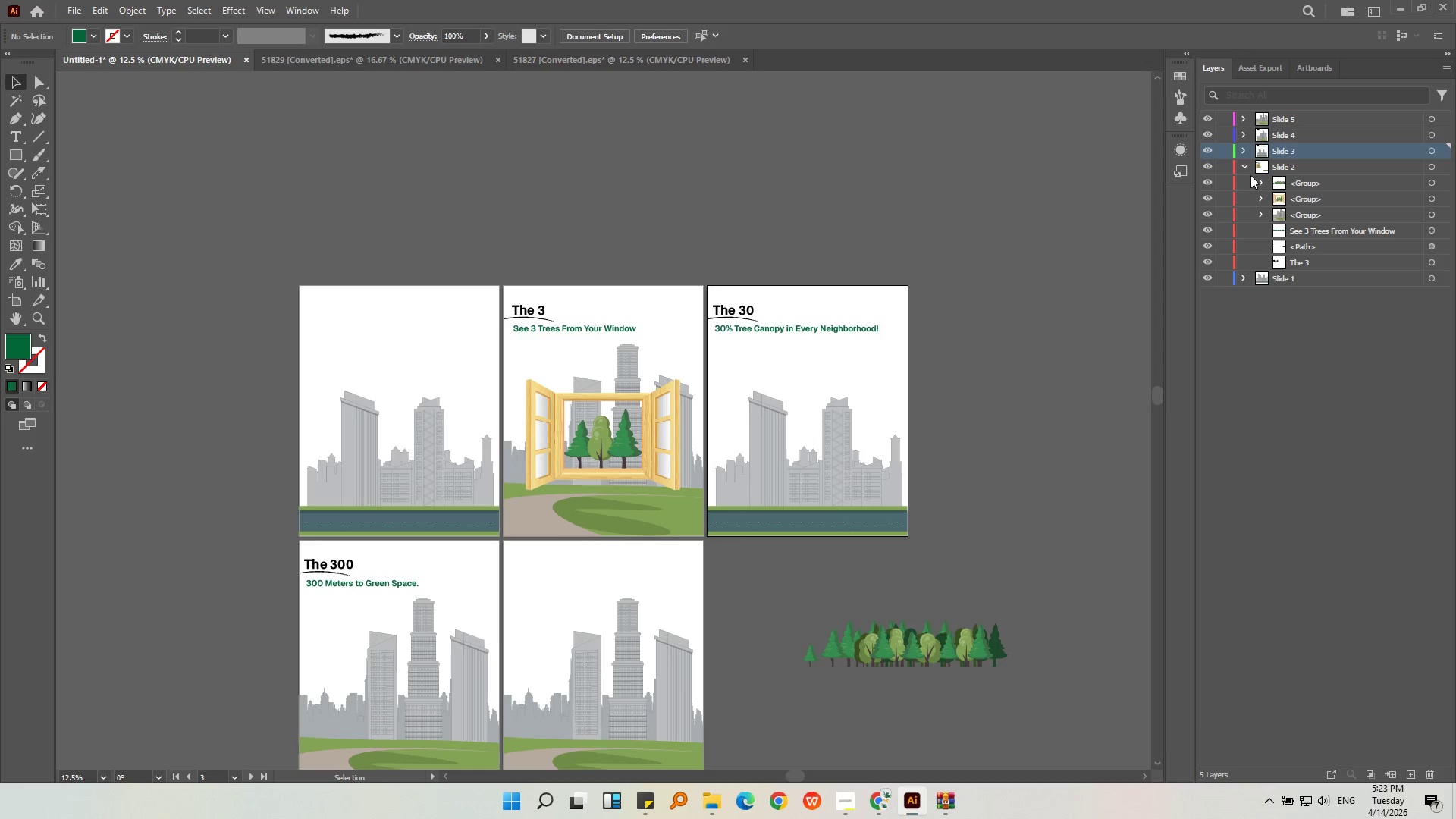 
left_click([1248, 168])
 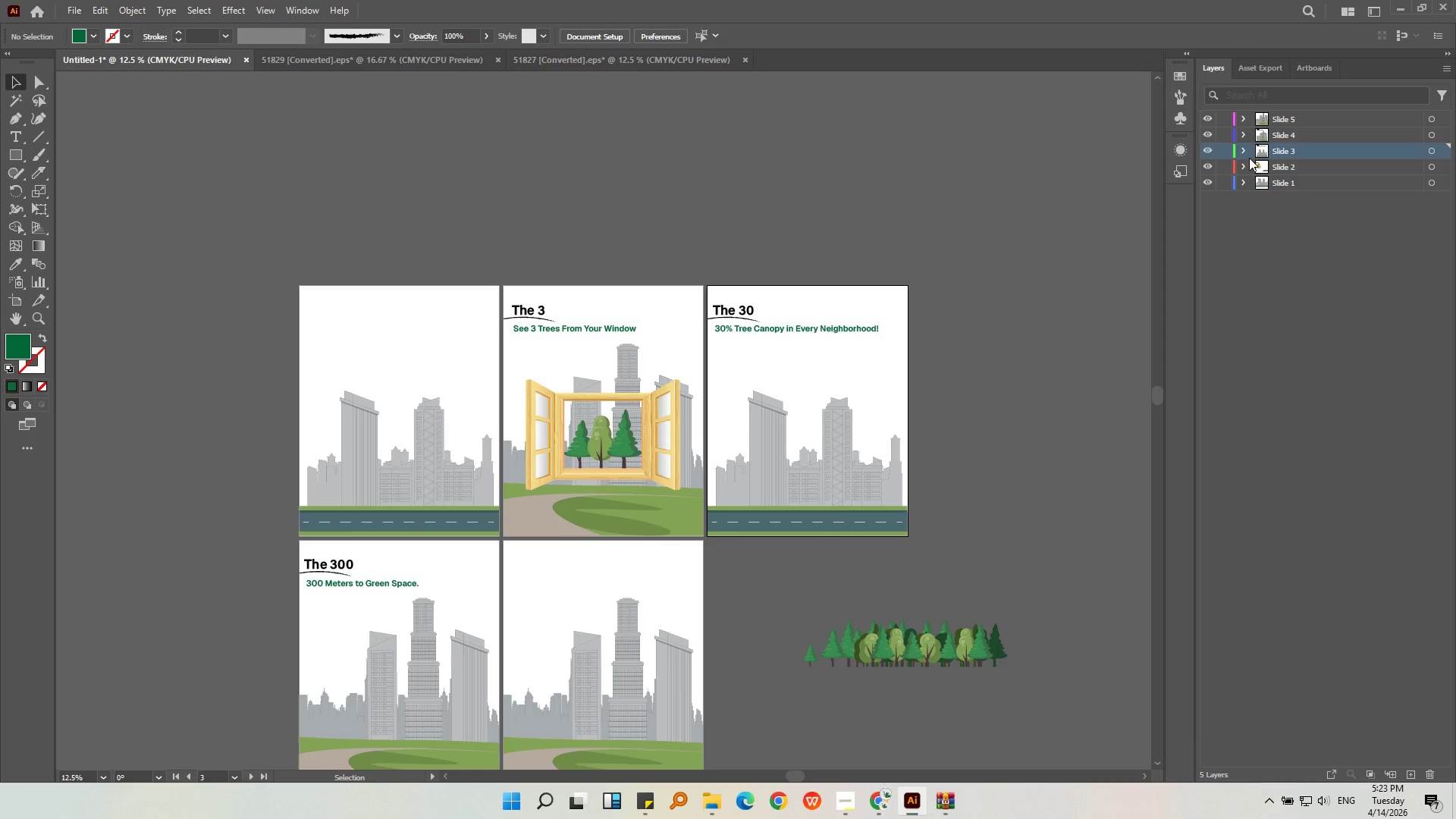 
left_click([1249, 156])
 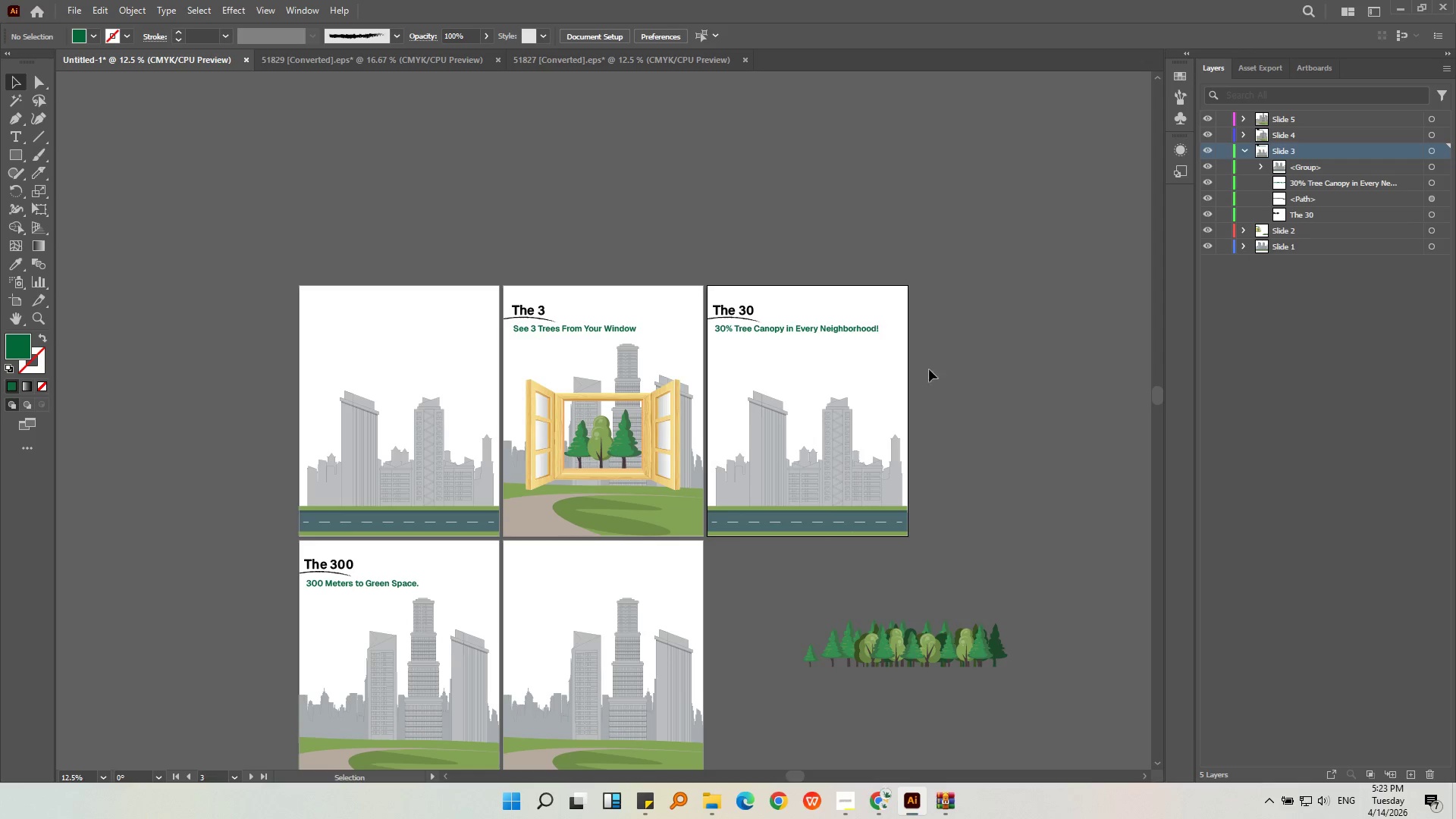 
left_click([850, 378])
 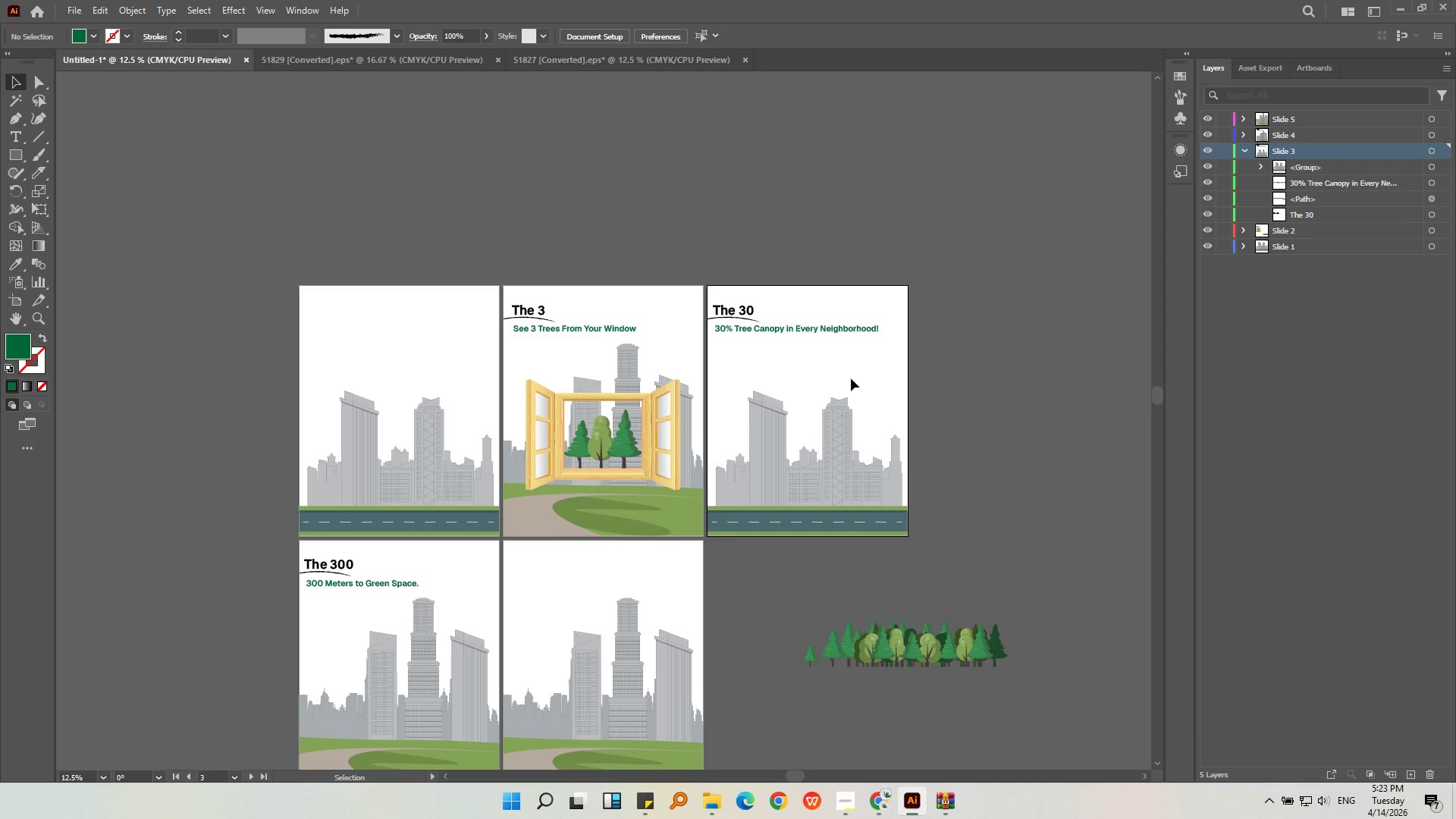 
key(Control+Shift+V)
 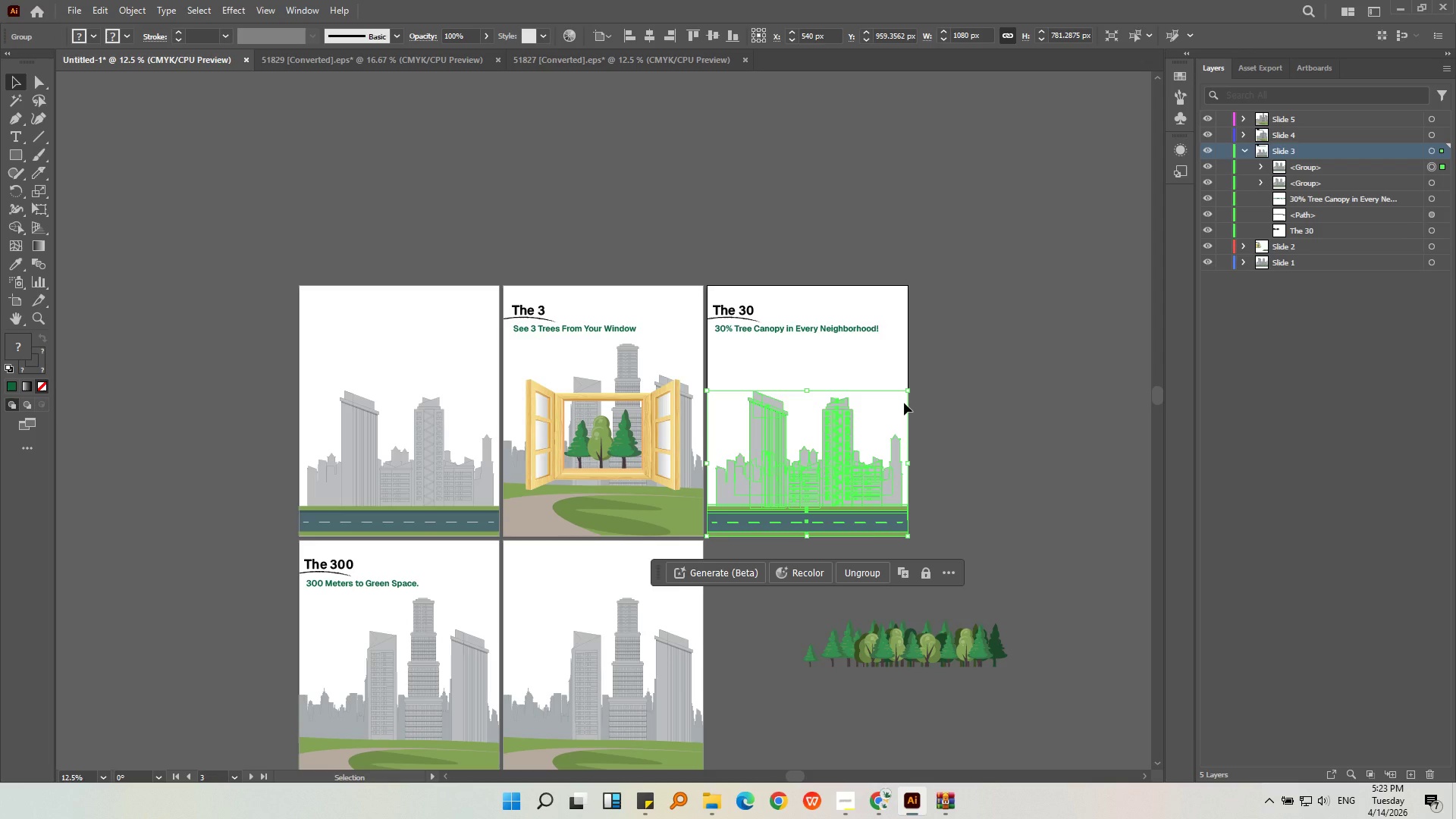 
key(Delete)
 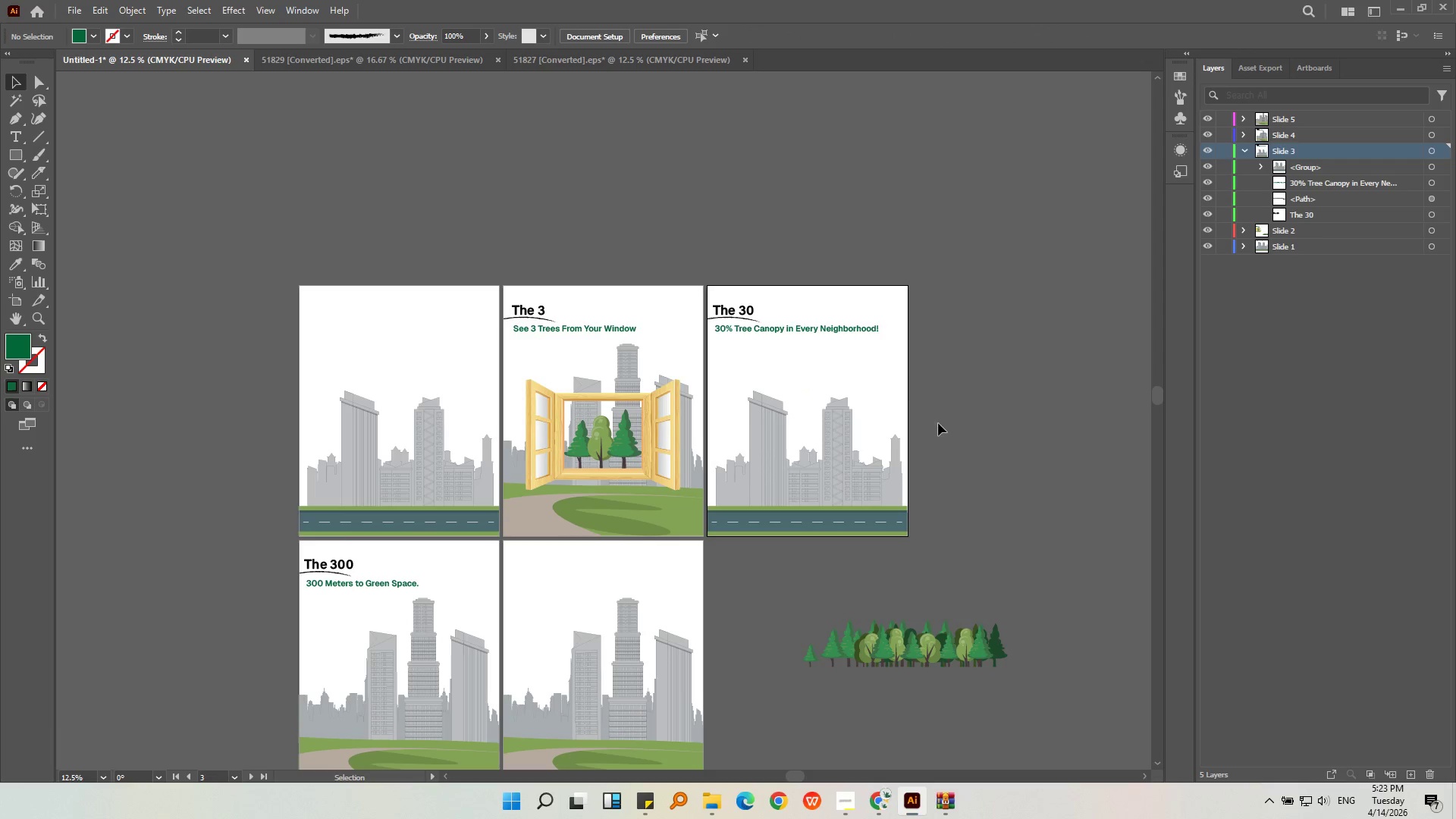 
double_click([908, 396])
 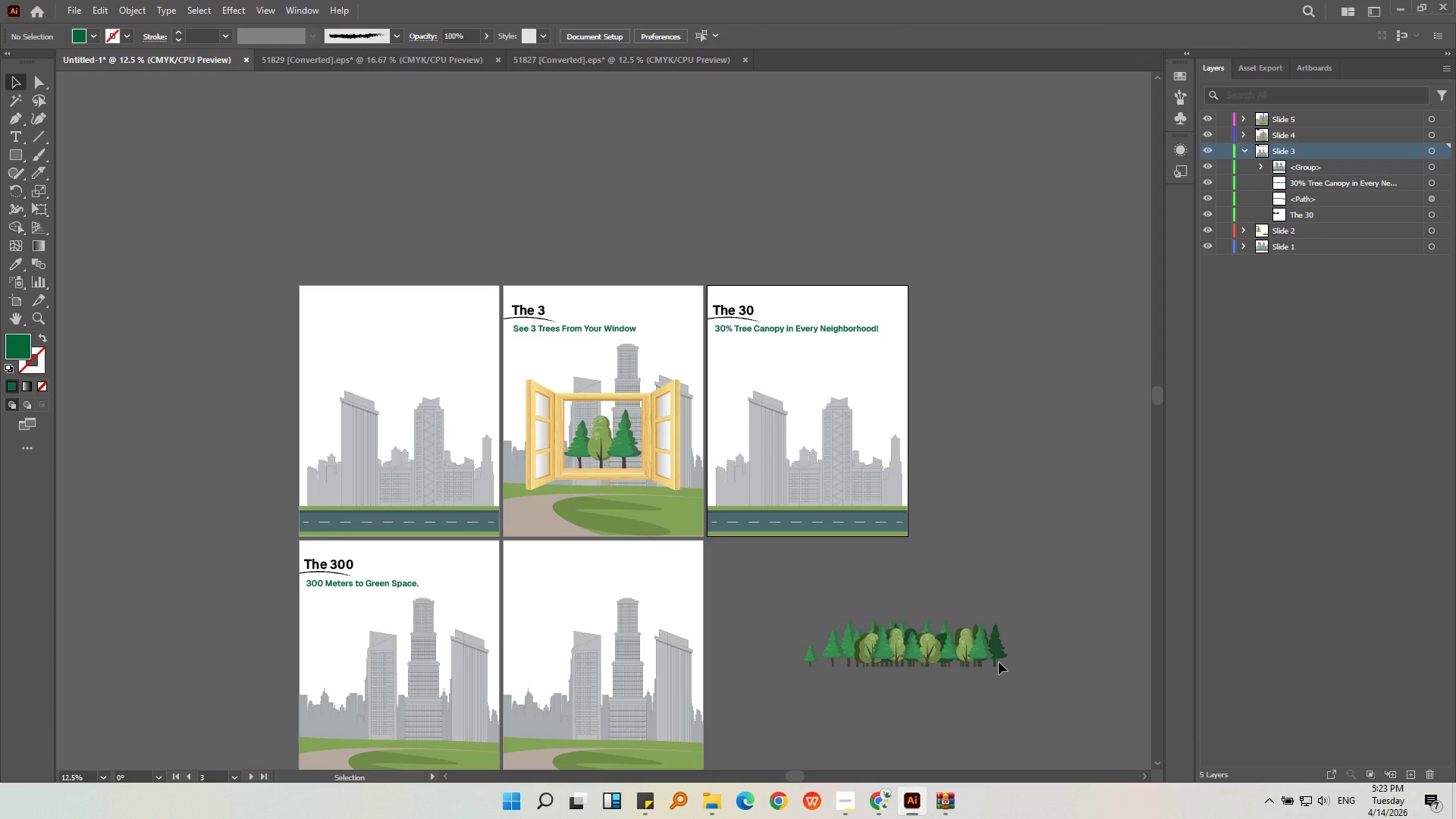 
left_click([952, 666])
 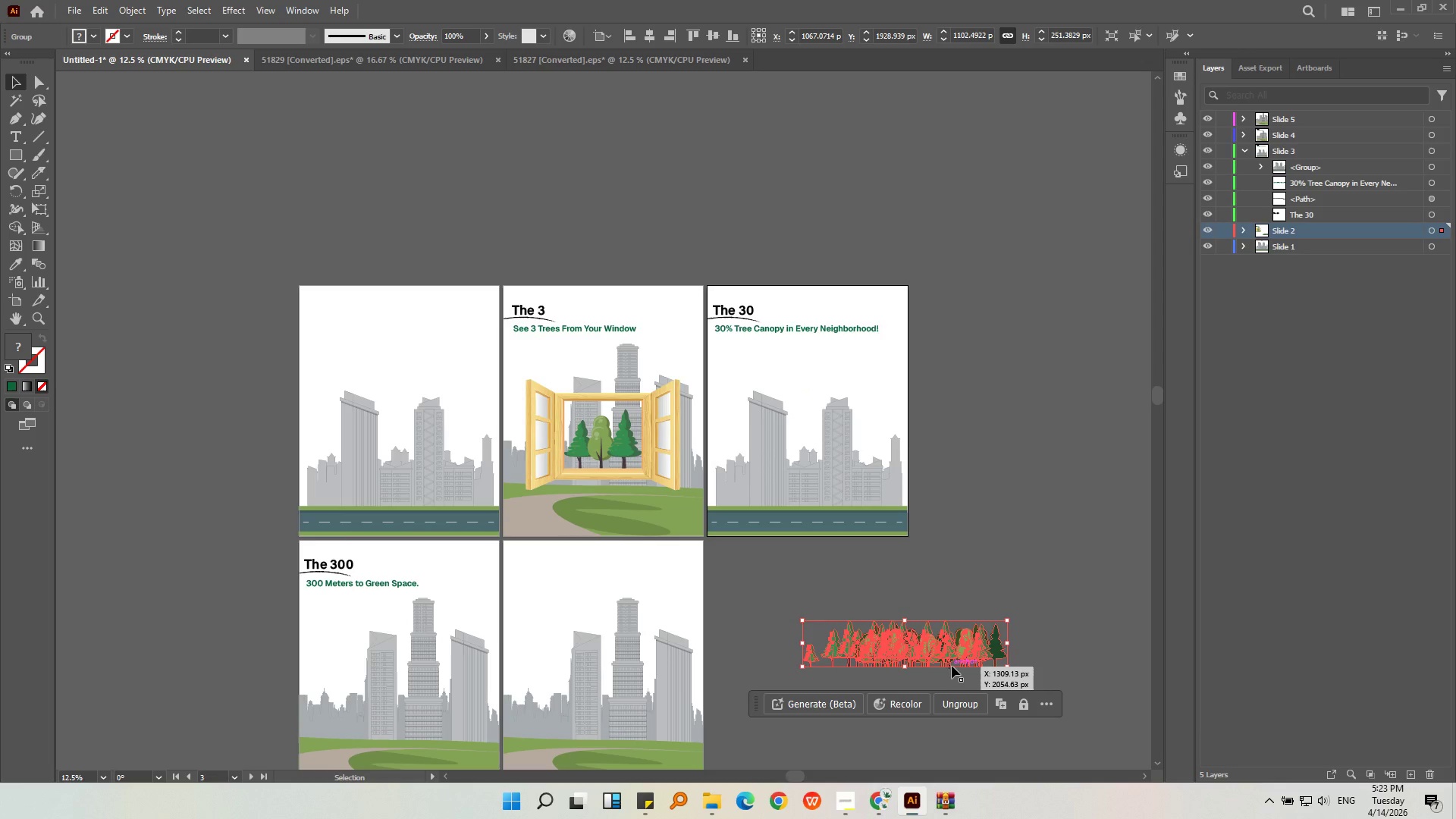 
key(Control+C)
 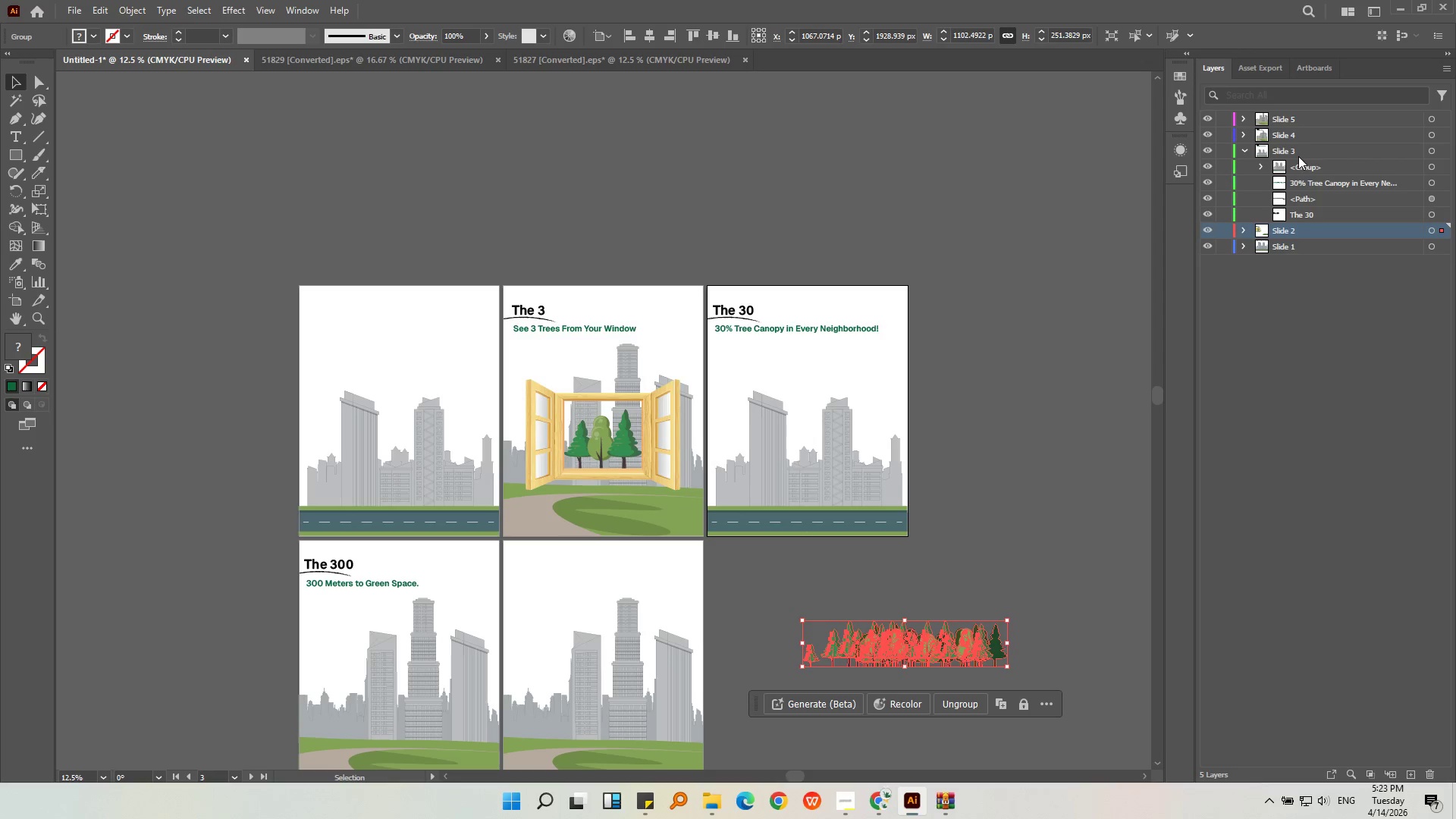 
double_click([1301, 155])
 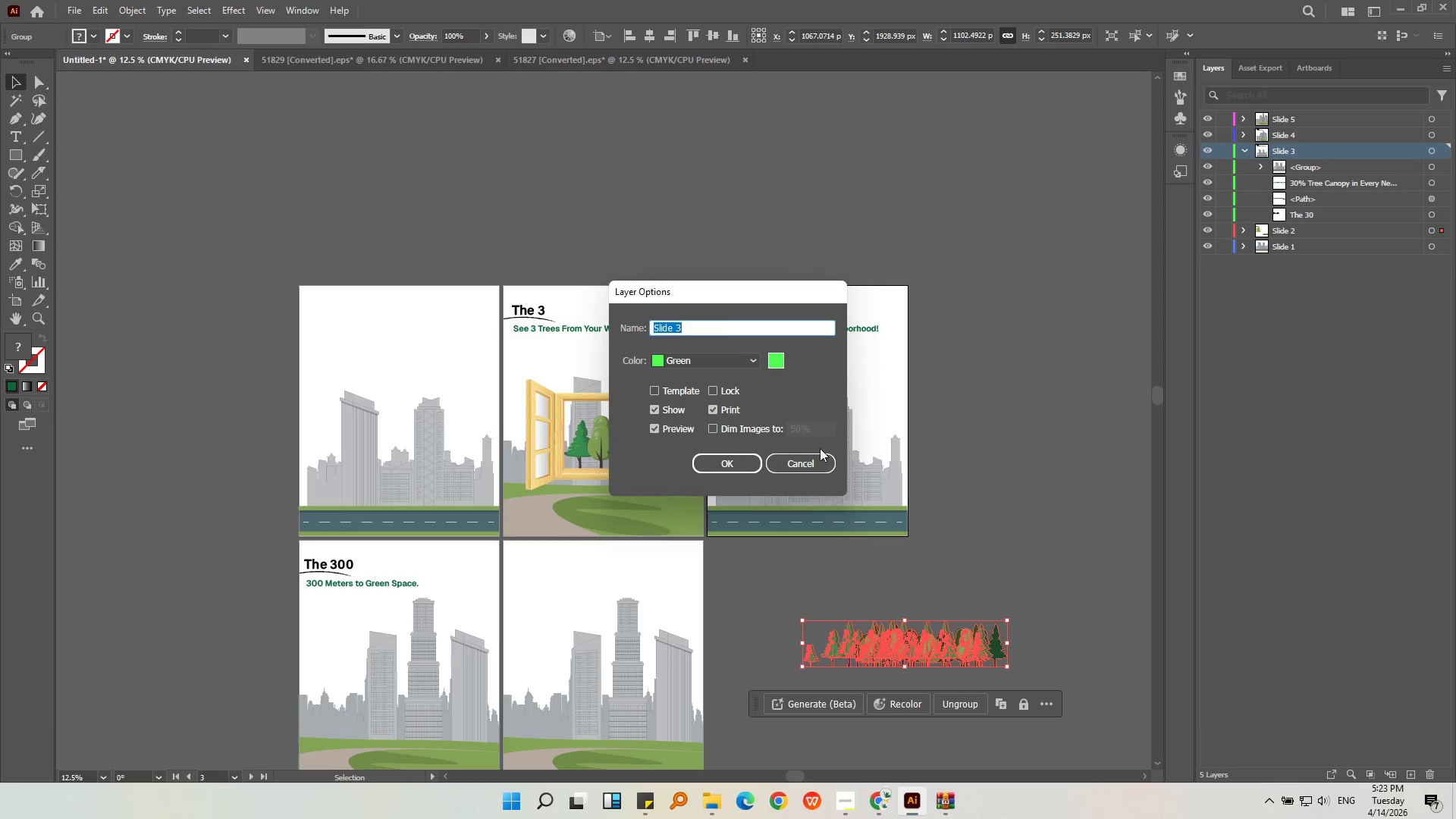 
left_click([814, 470])
 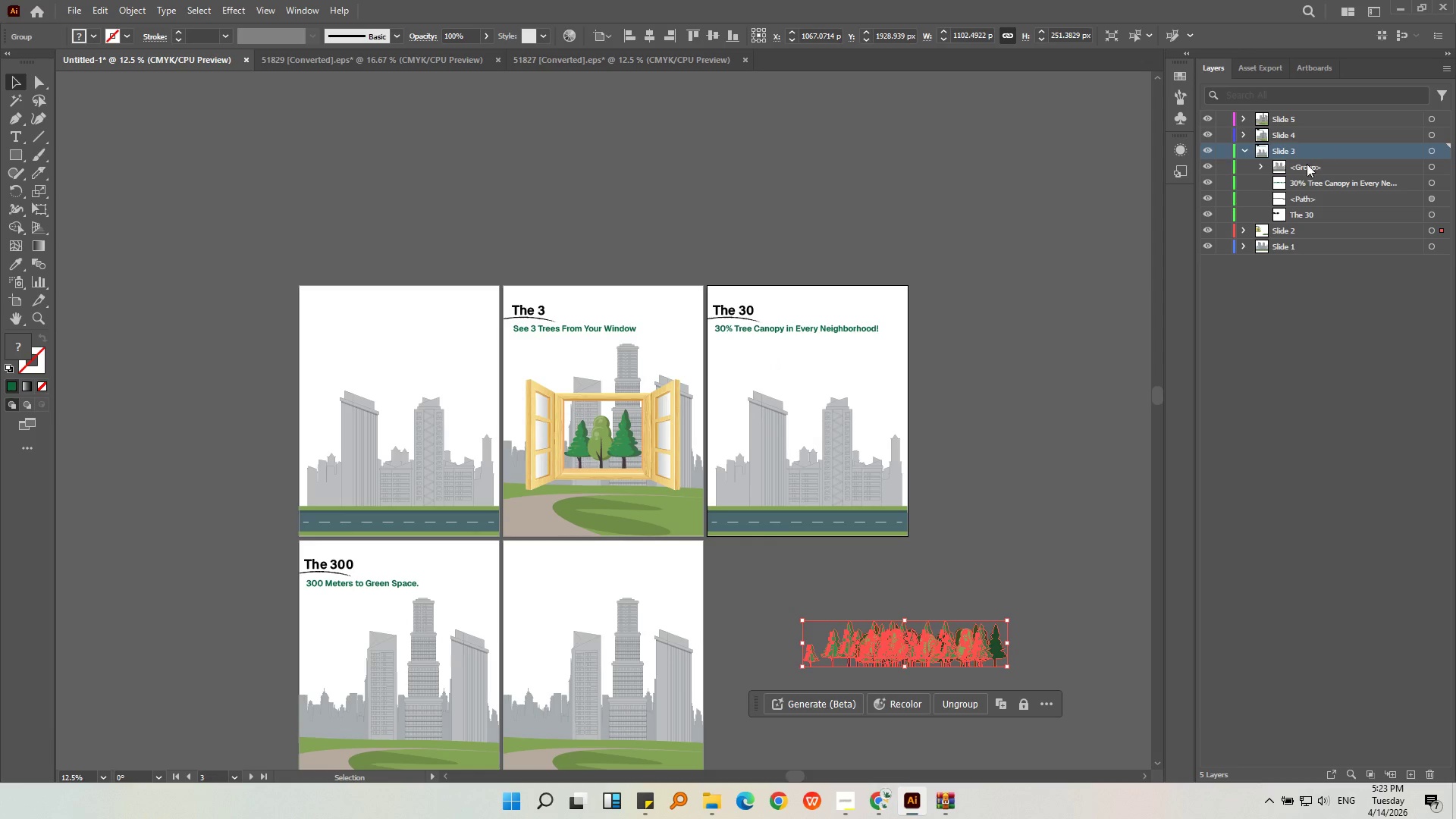 
double_click([1056, 356])
 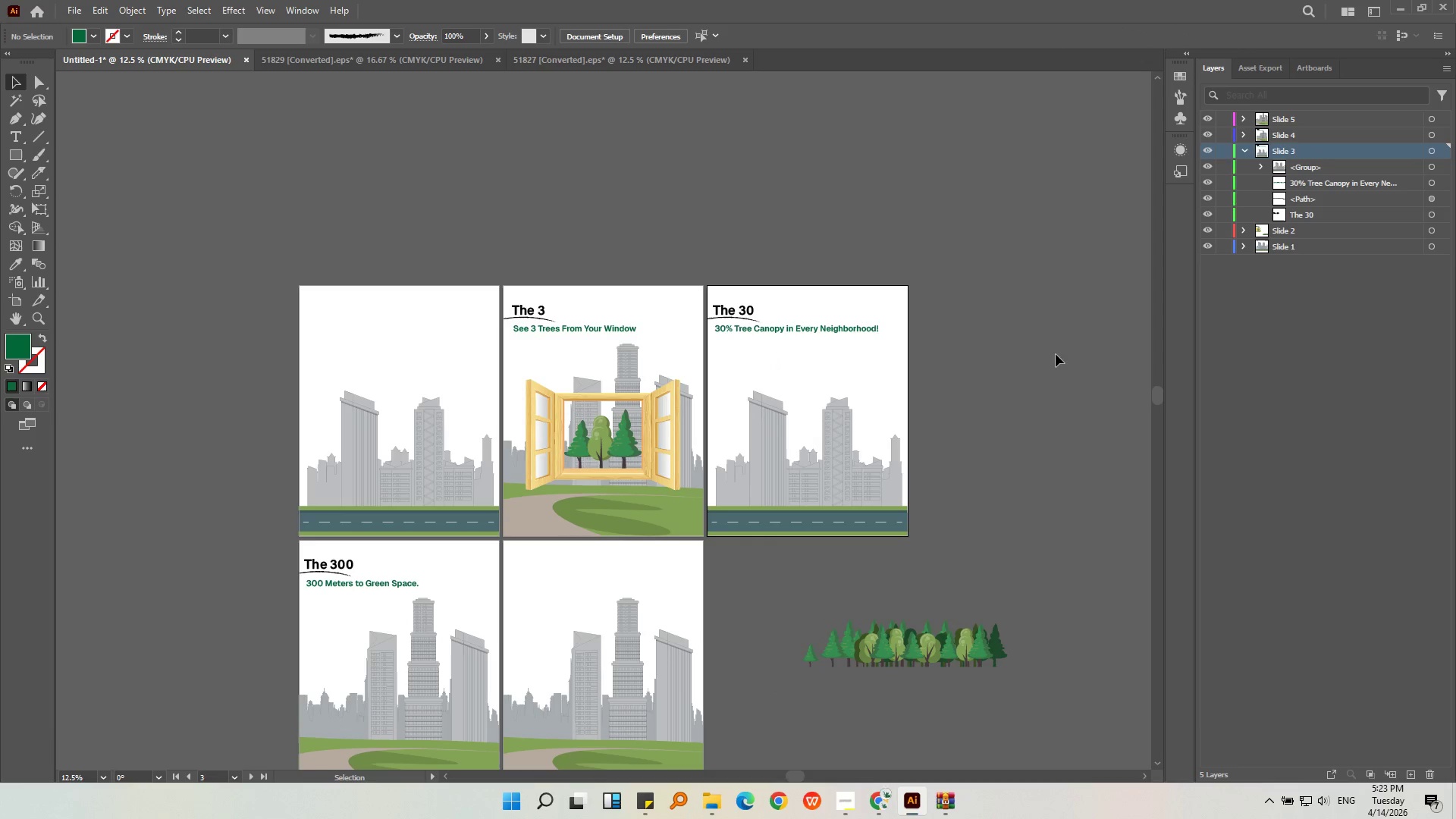 
key(Control+Shift+V)
 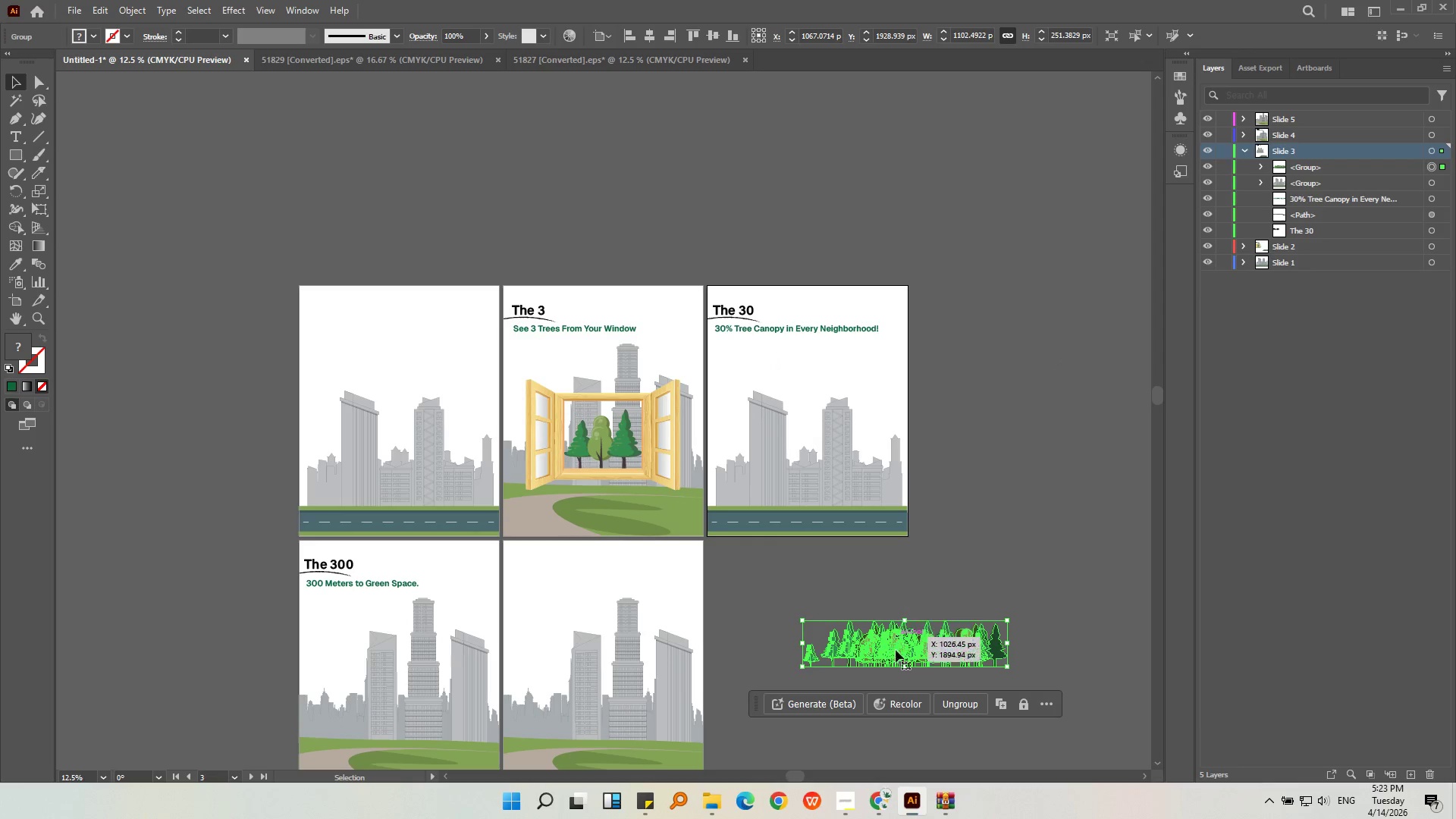 
left_click_drag(start_coordinate=[893, 651], to_coordinate=[968, 500])
 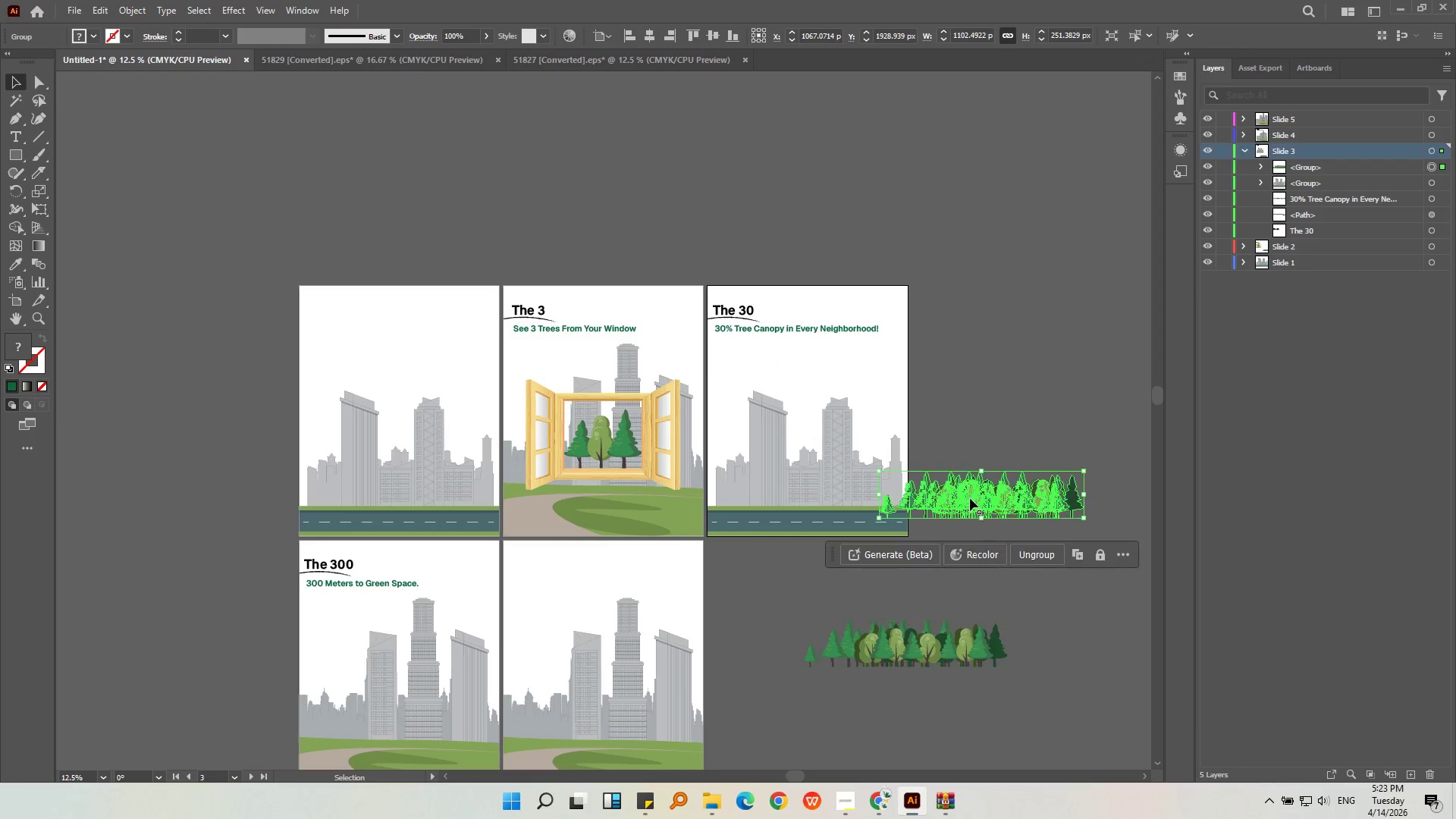 
key(Alt+AltLeft)
 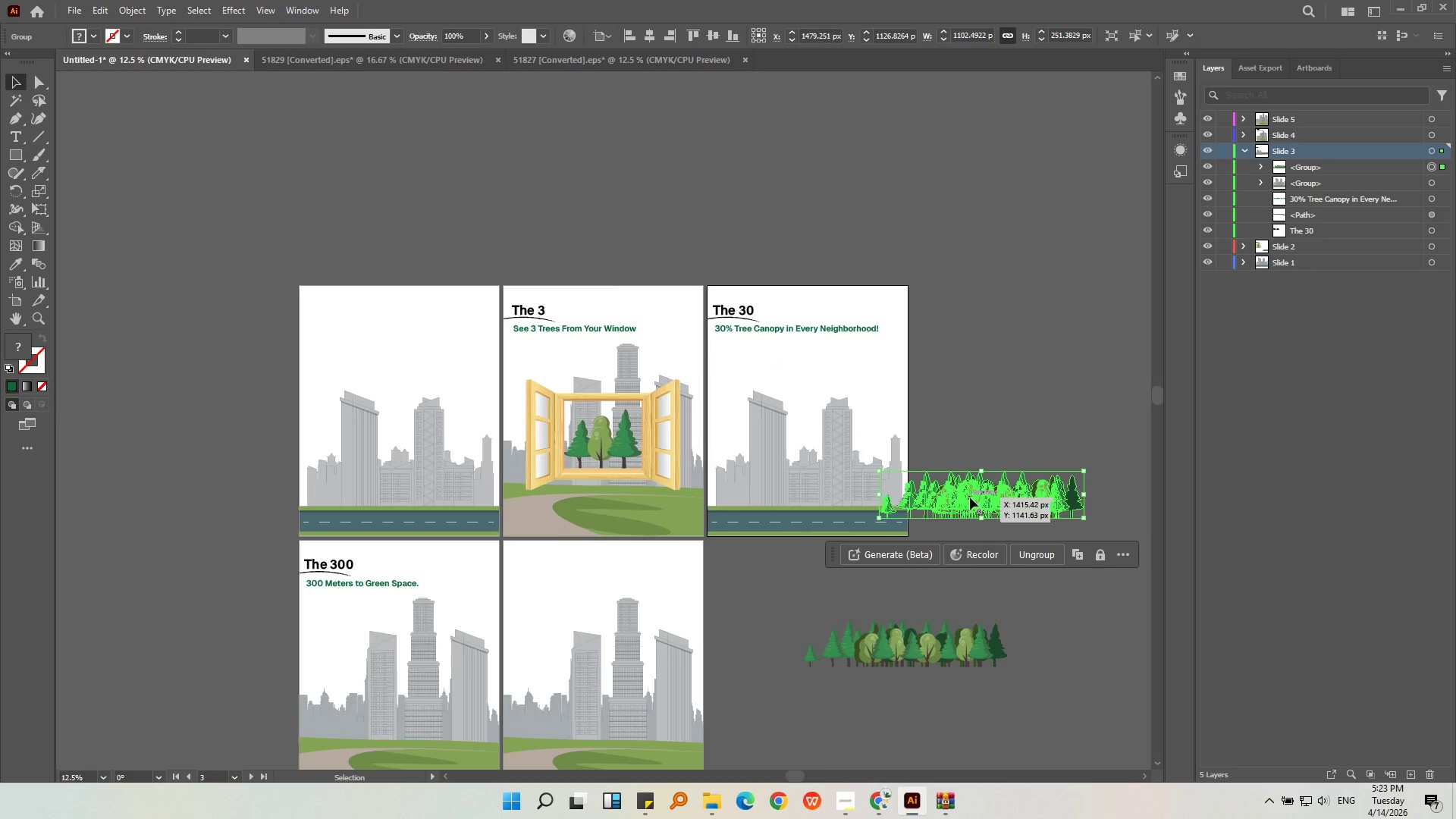 
scroll: coordinate [970, 497], scroll_direction: up, amount: 1.0
 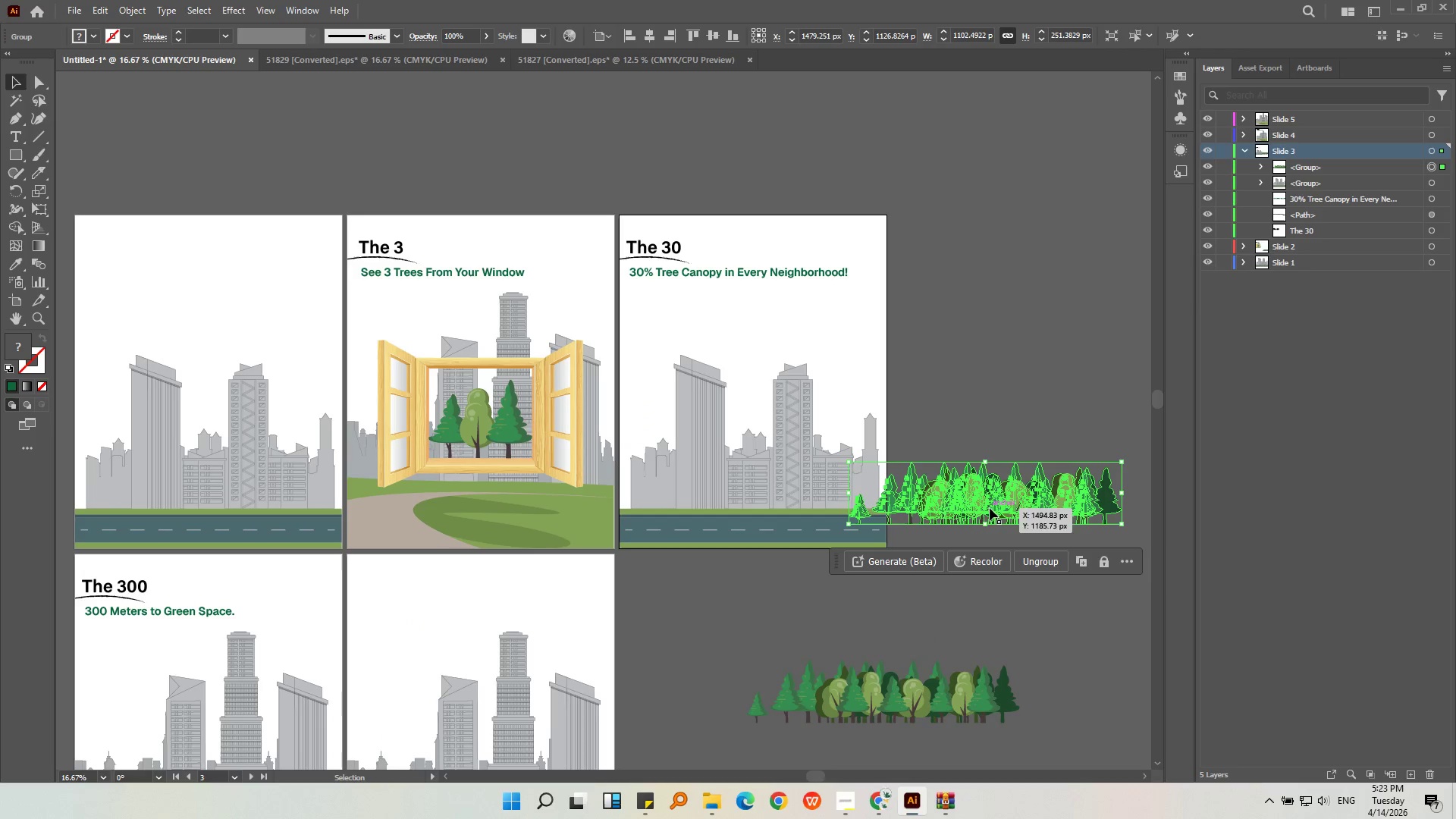 
left_click_drag(start_coordinate=[992, 514], to_coordinate=[818, 492])
 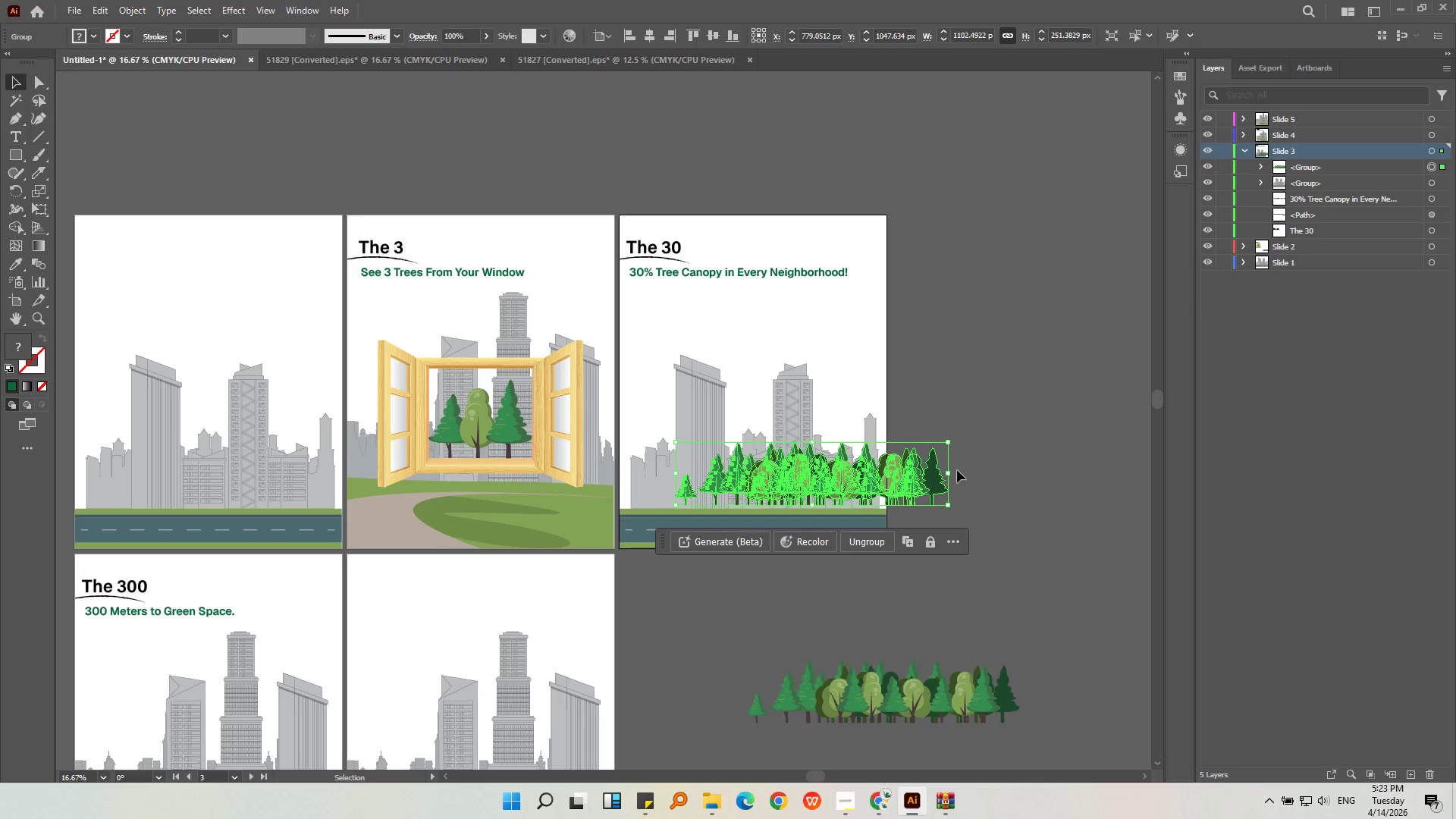 
key(Alt+AltLeft)
 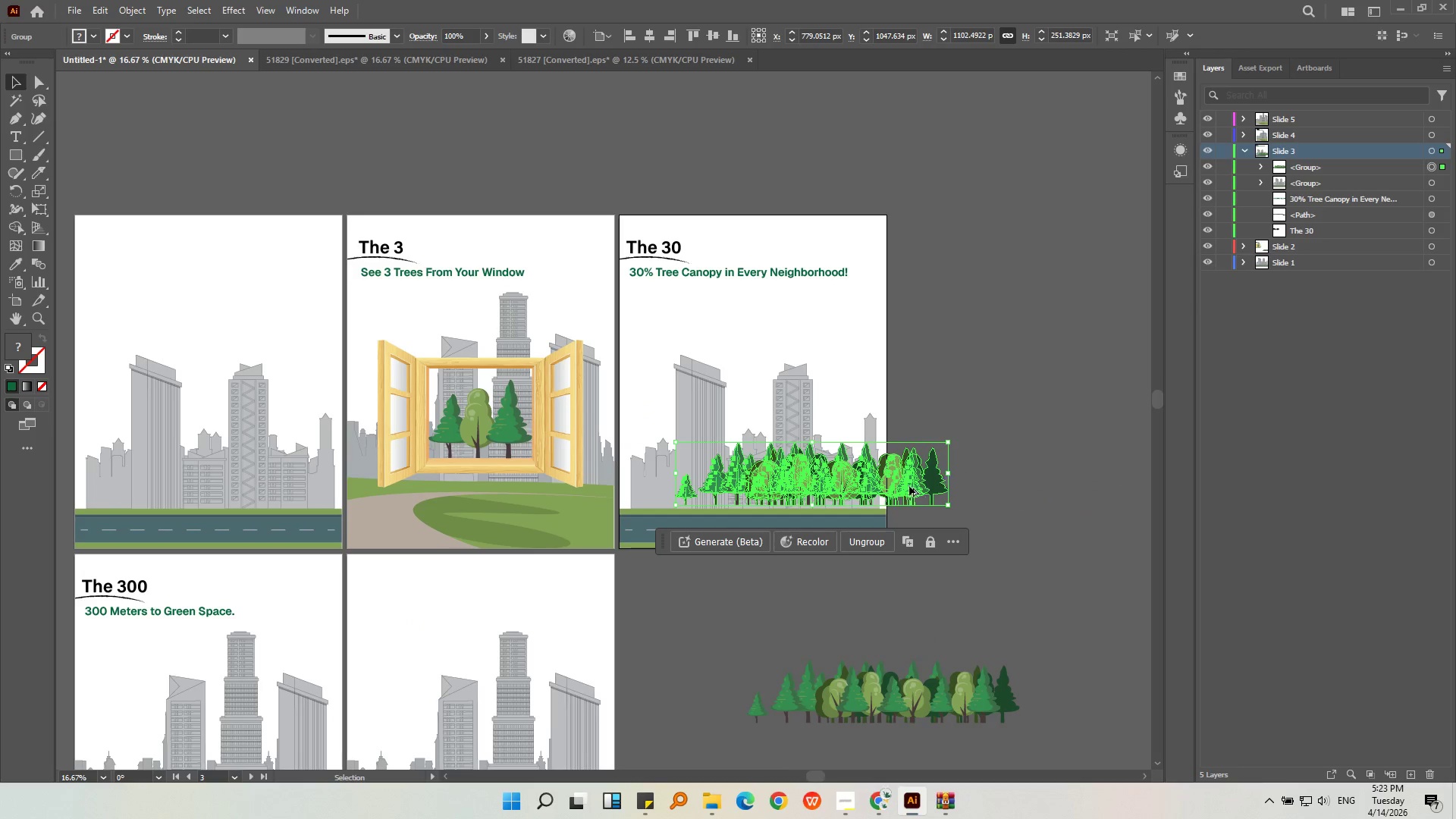 
left_click_drag(start_coordinate=[927, 496], to_coordinate=[821, 582])
 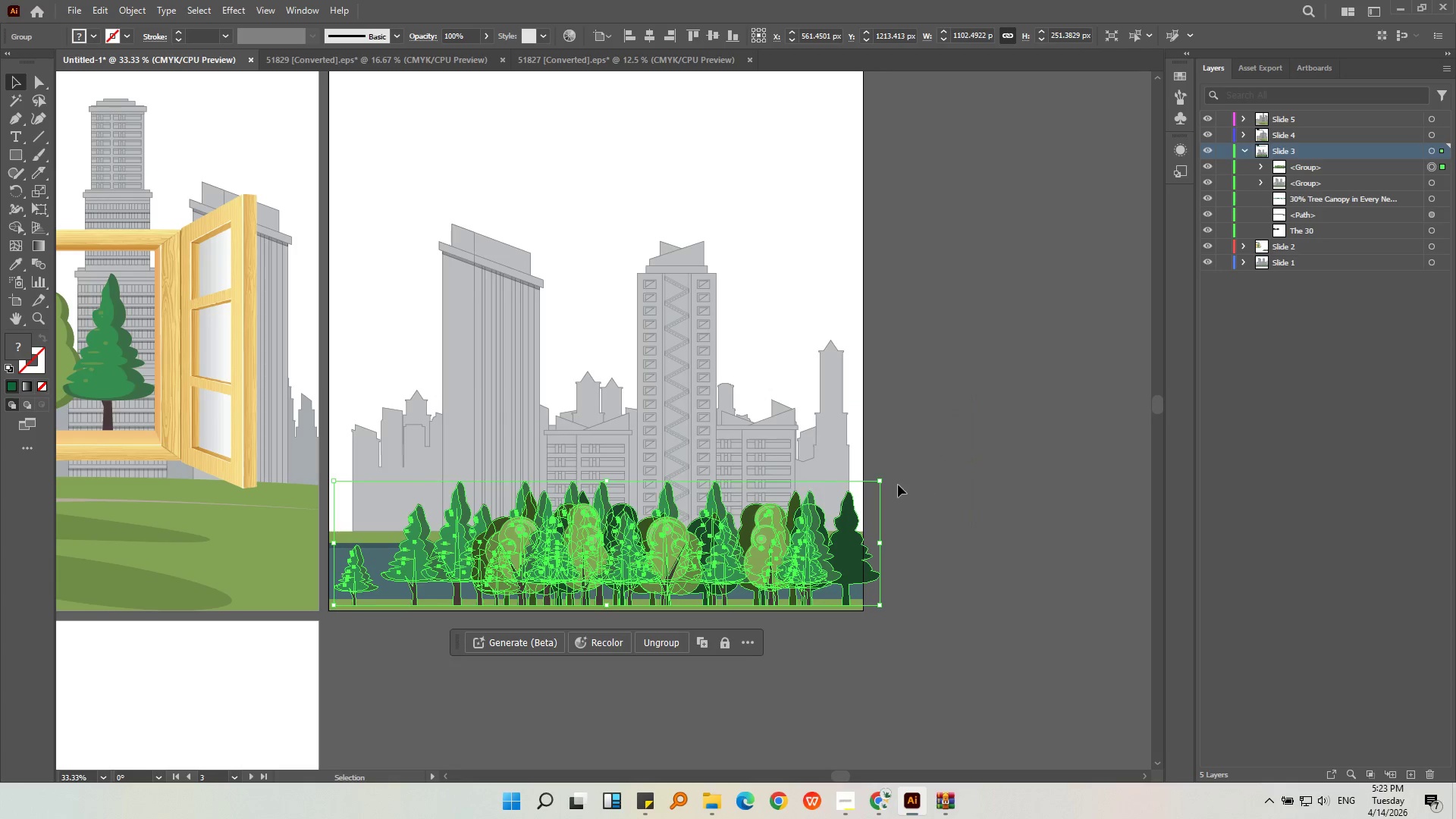 
scroll: coordinate [909, 486], scroll_direction: up, amount: 2.0
 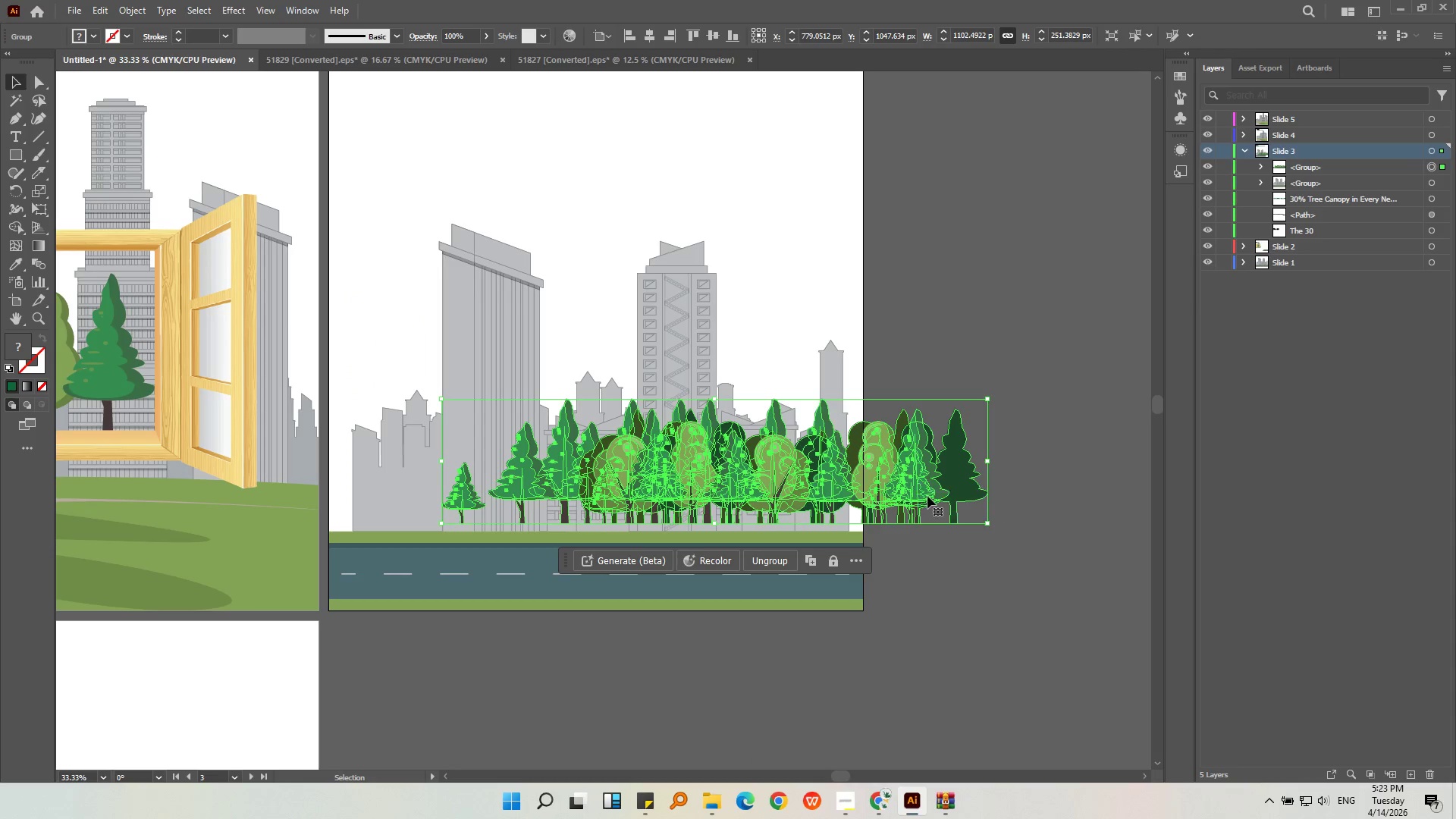 
hold_key(key=ShiftLeft, duration=2.28)
left_click_drag(start_coordinate=[880, 485], to_coordinate=[877, 488])
 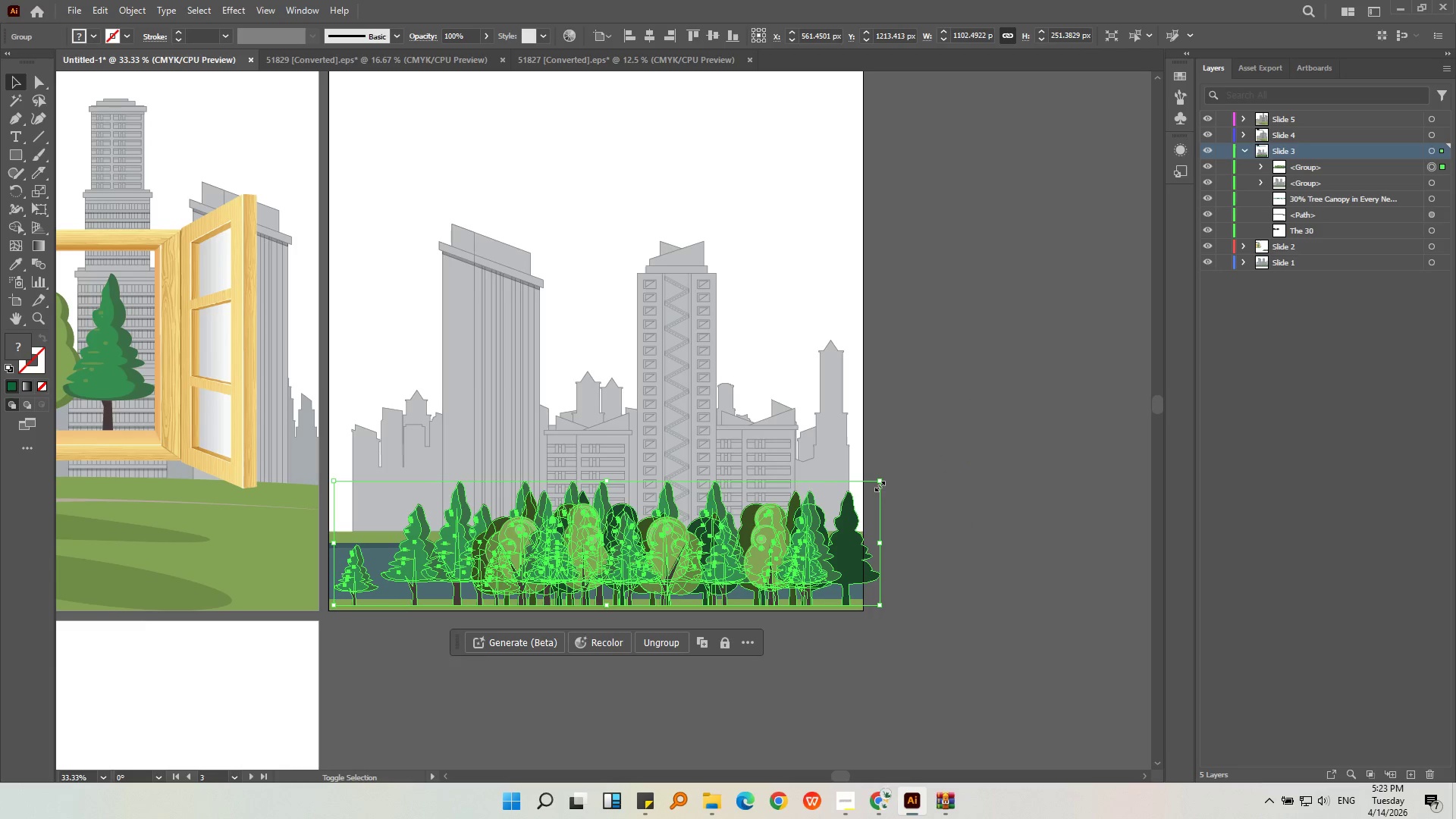 
left_click_drag(start_coordinate=[881, 481], to_coordinate=[855, 537])
 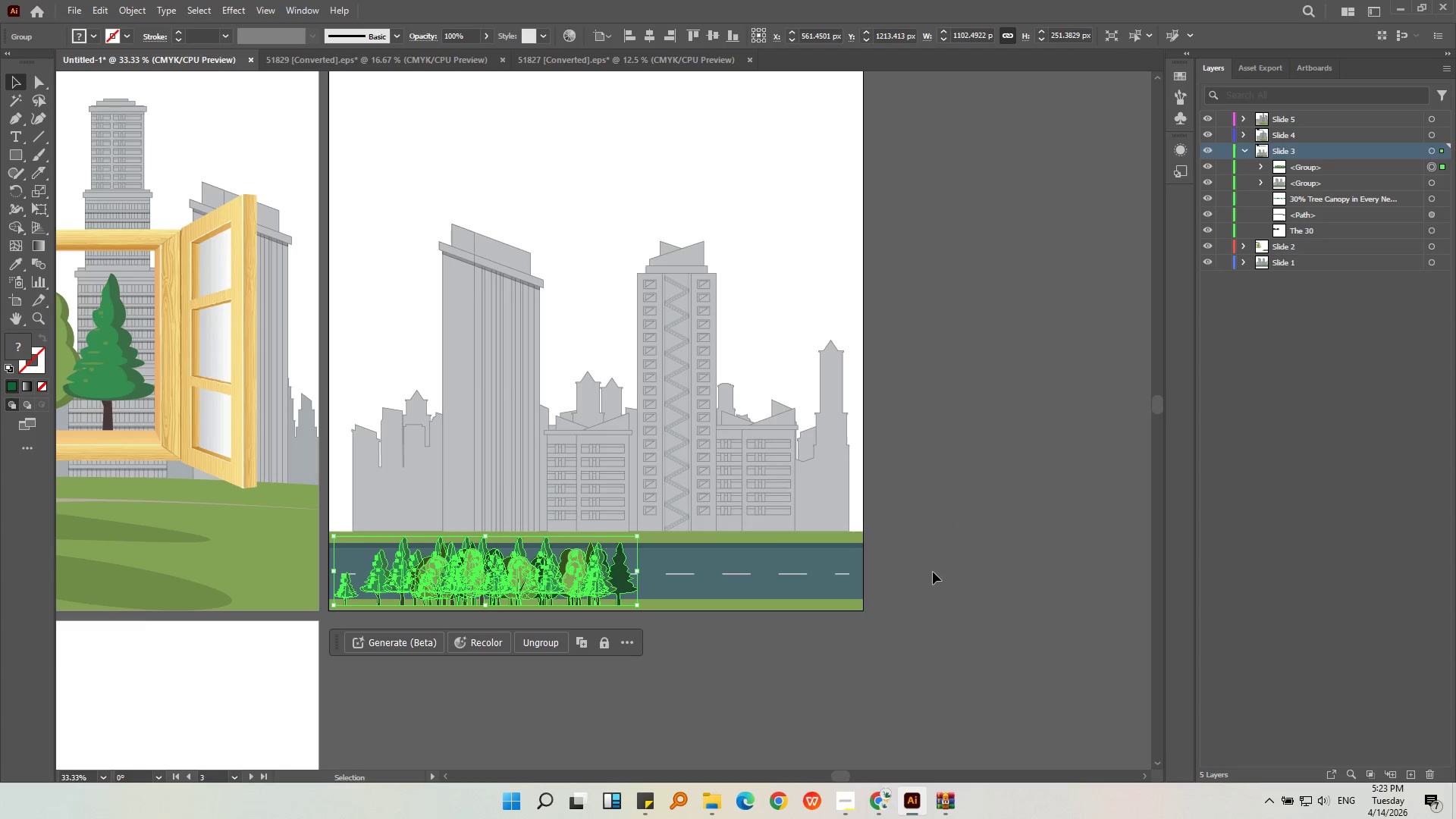 
left_click([933, 570])
 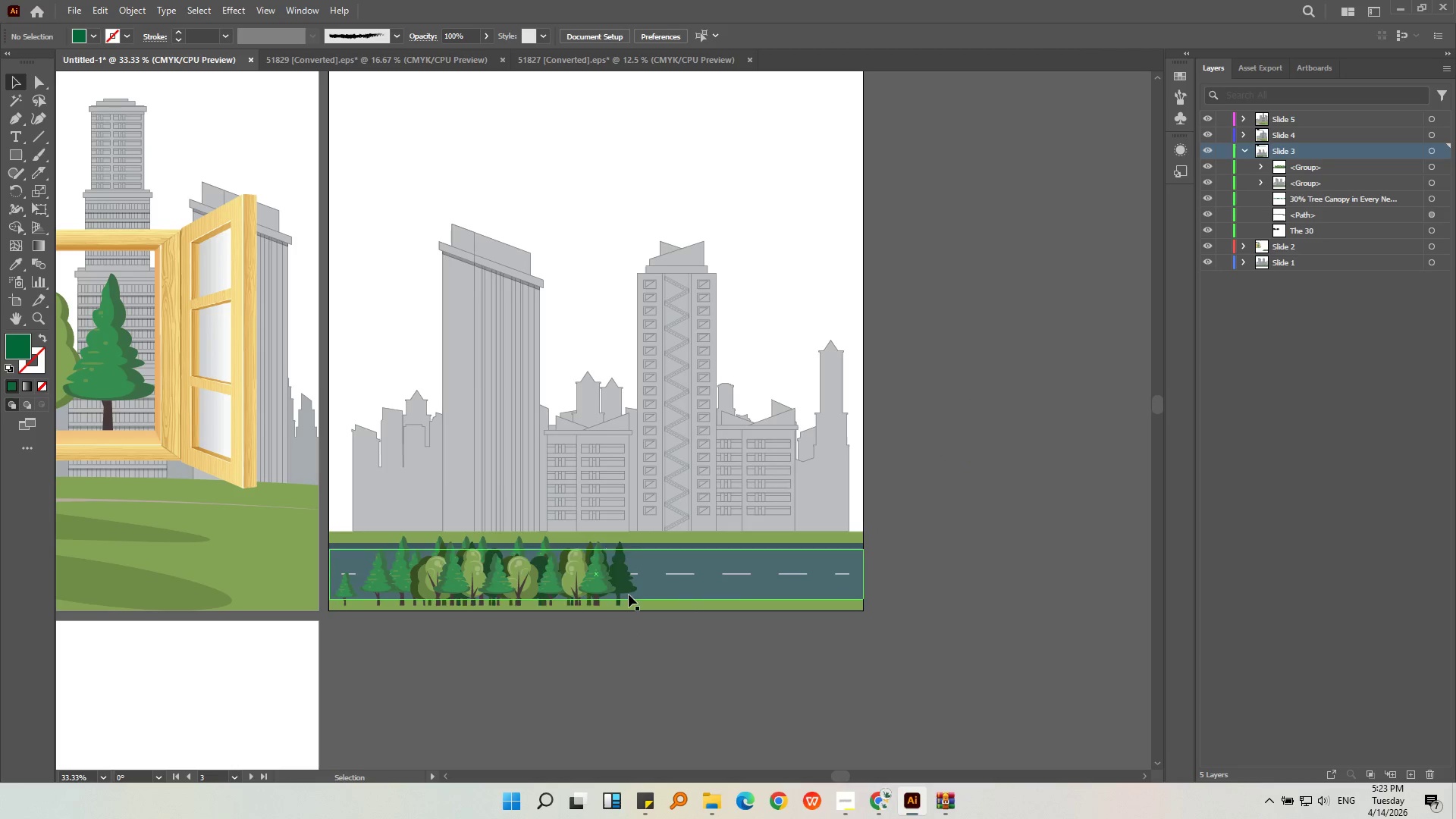 
left_click([590, 586])
 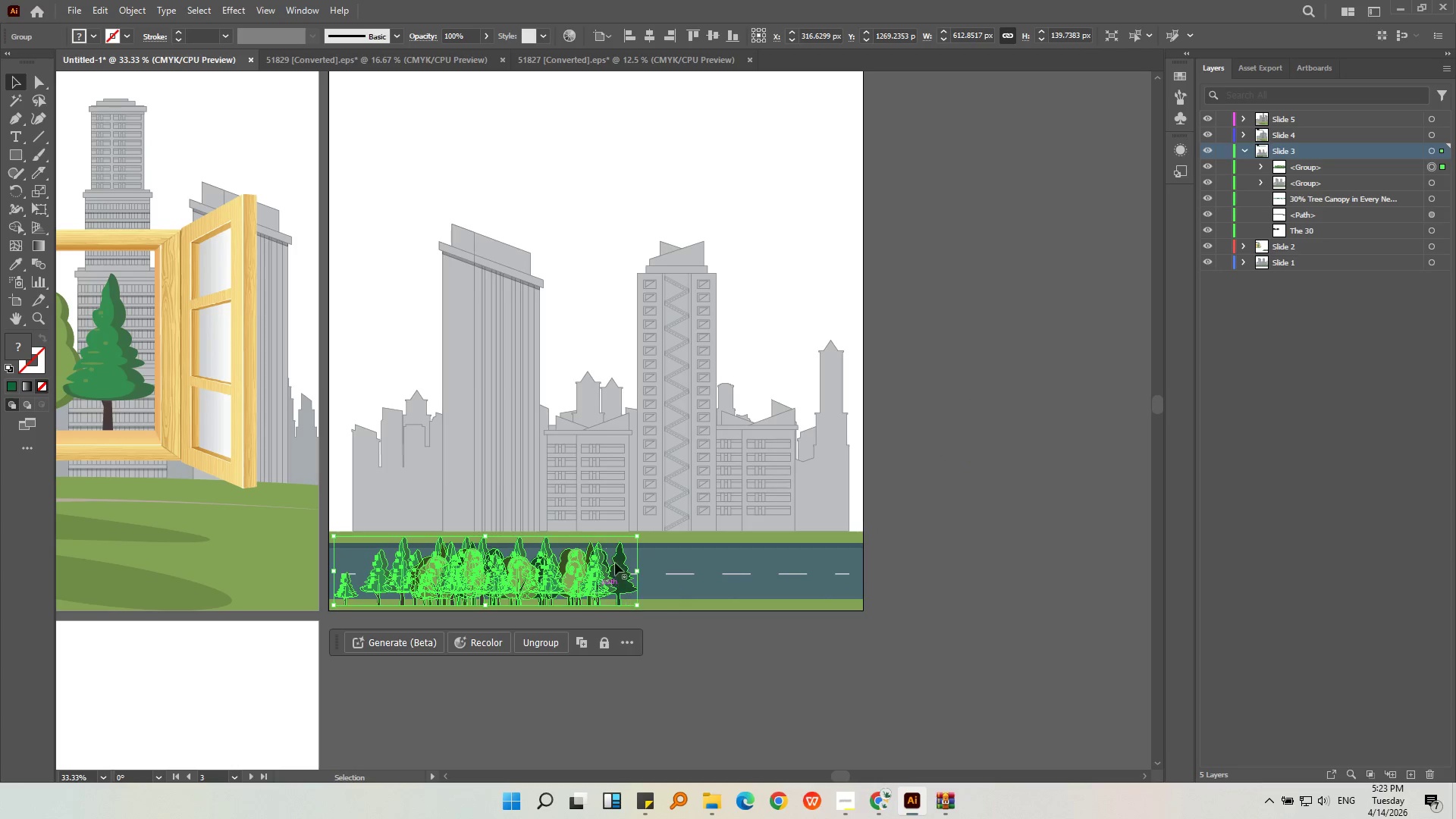 
hold_key(key=ShiftLeft, duration=13.66)
left_click_drag(start_coordinate=[635, 538], to_coordinate=[631, 547])
 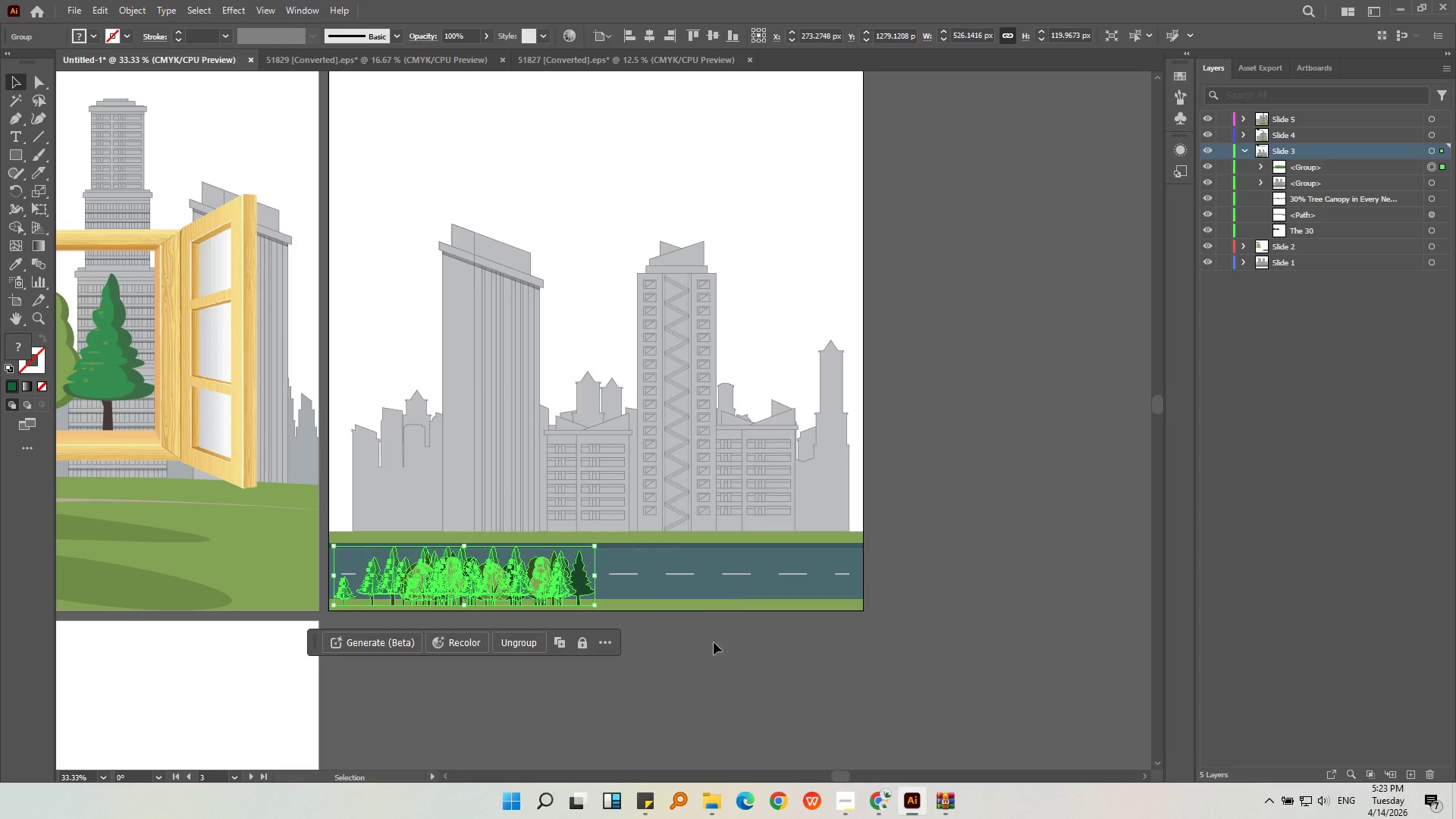 
left_click([783, 656])
 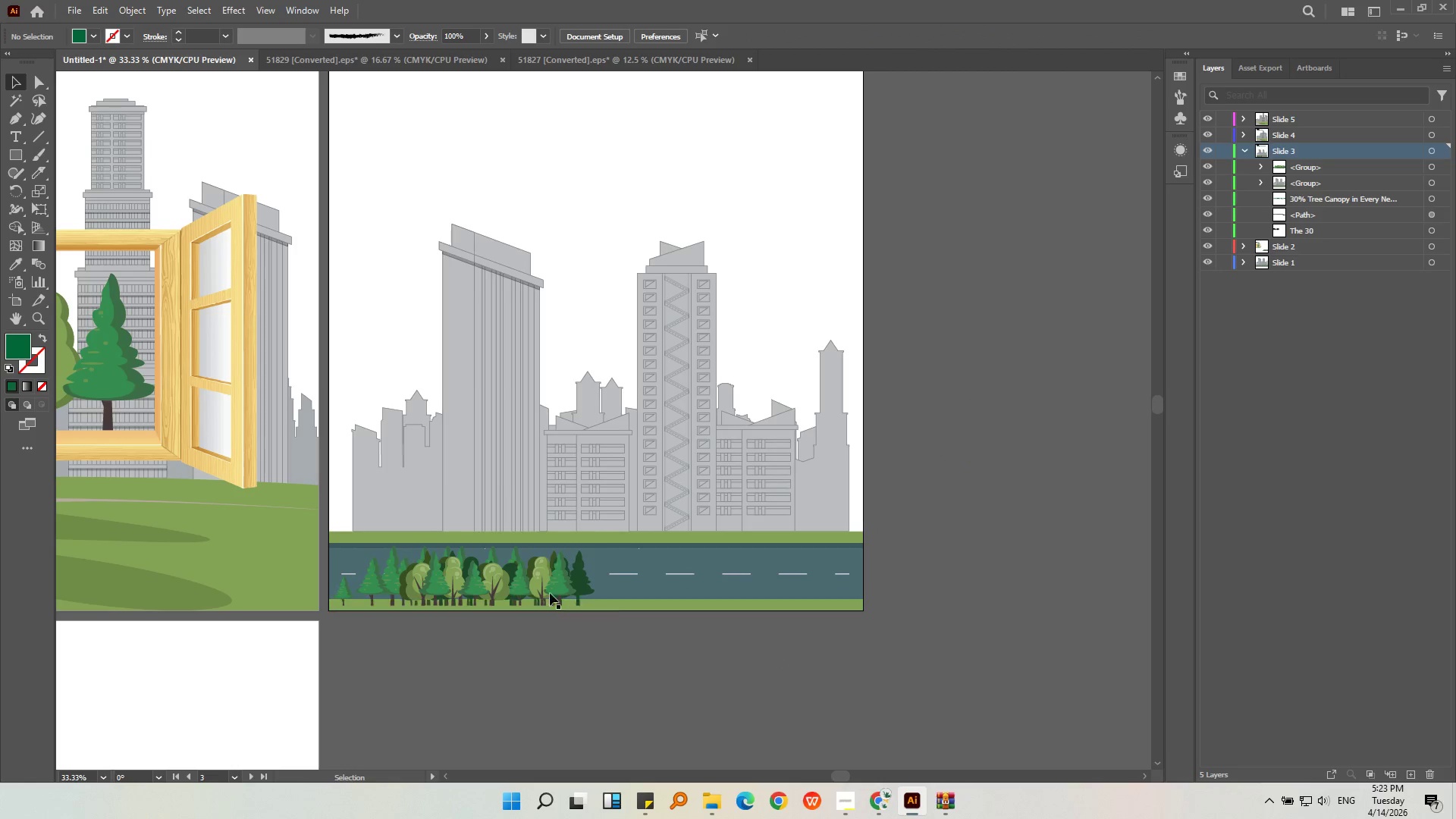 
left_click([540, 576])
 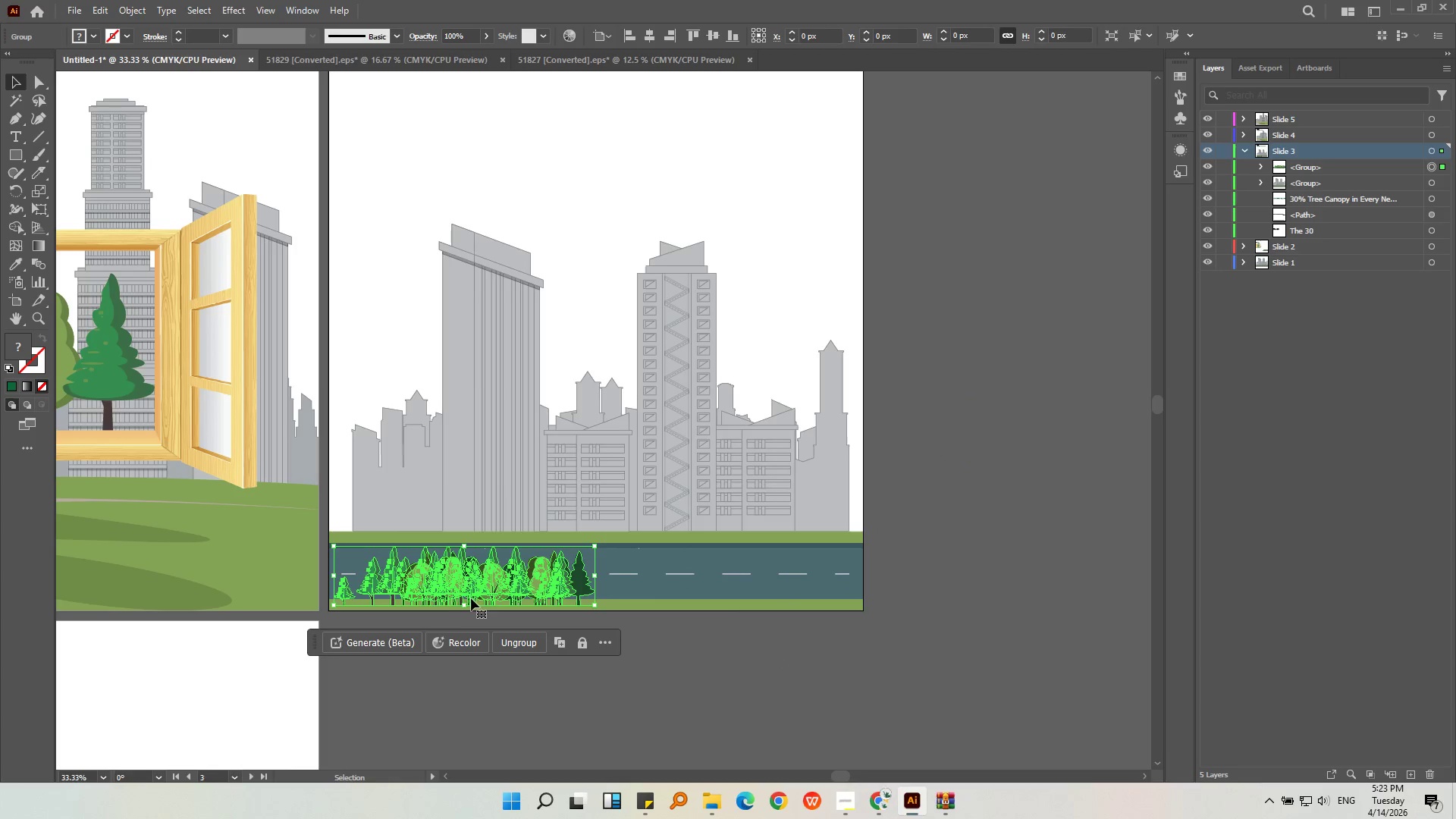 
key(Alt+AltLeft)
 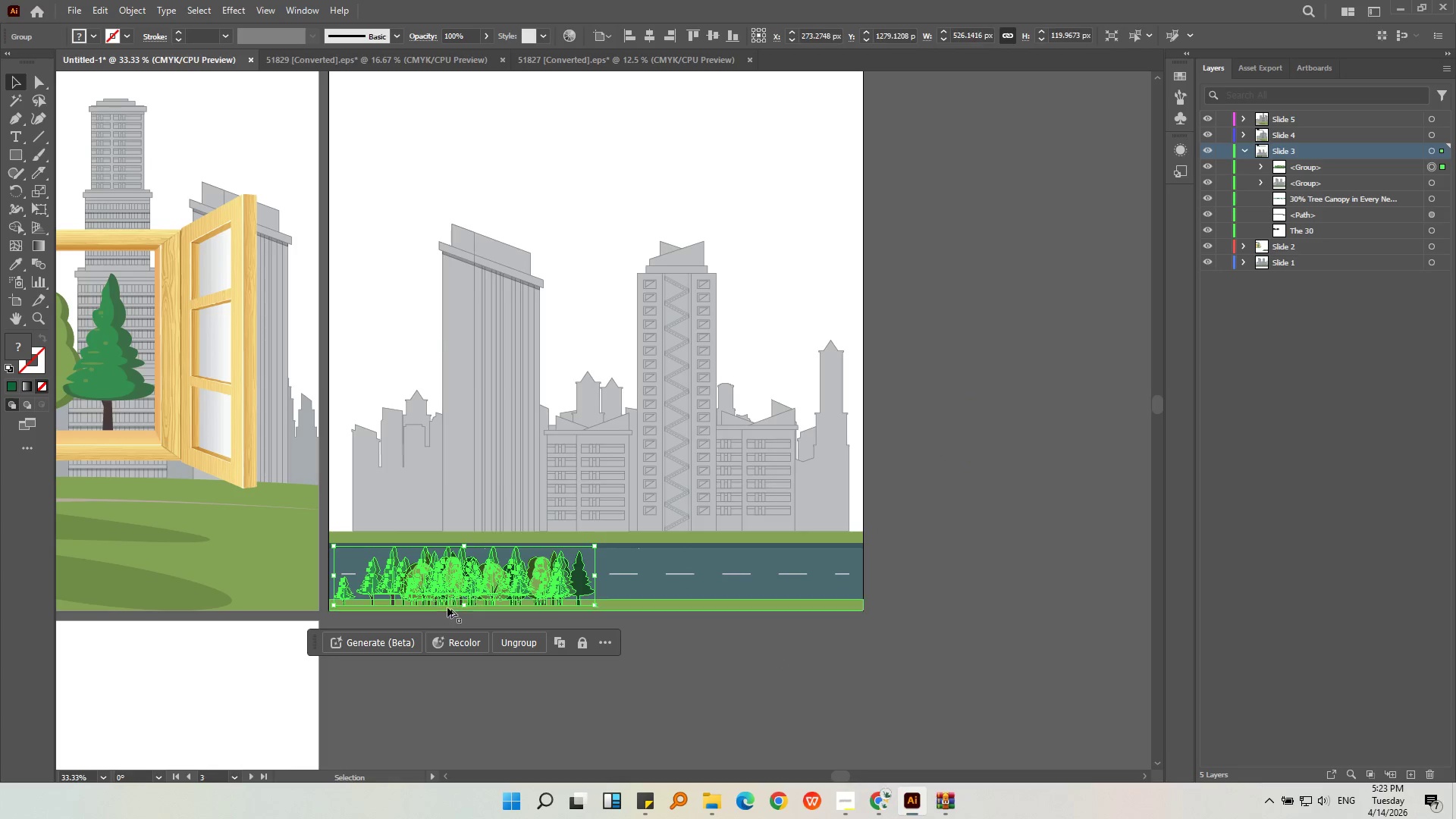 
scroll: coordinate [449, 605], scroll_direction: up, amount: 2.0
 